 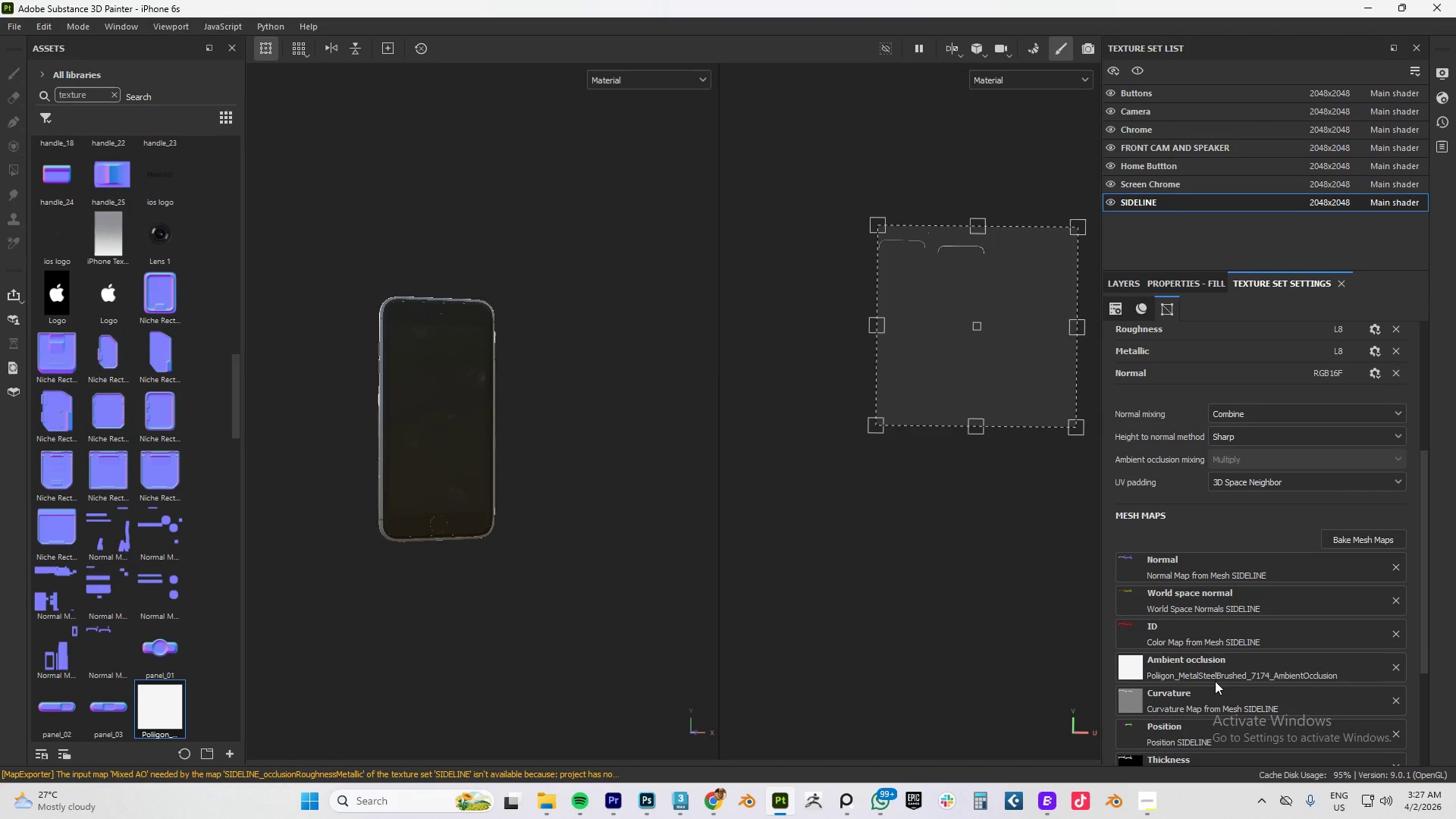 
scroll: coordinate [1216, 681], scroll_direction: down, amount: 12.0
 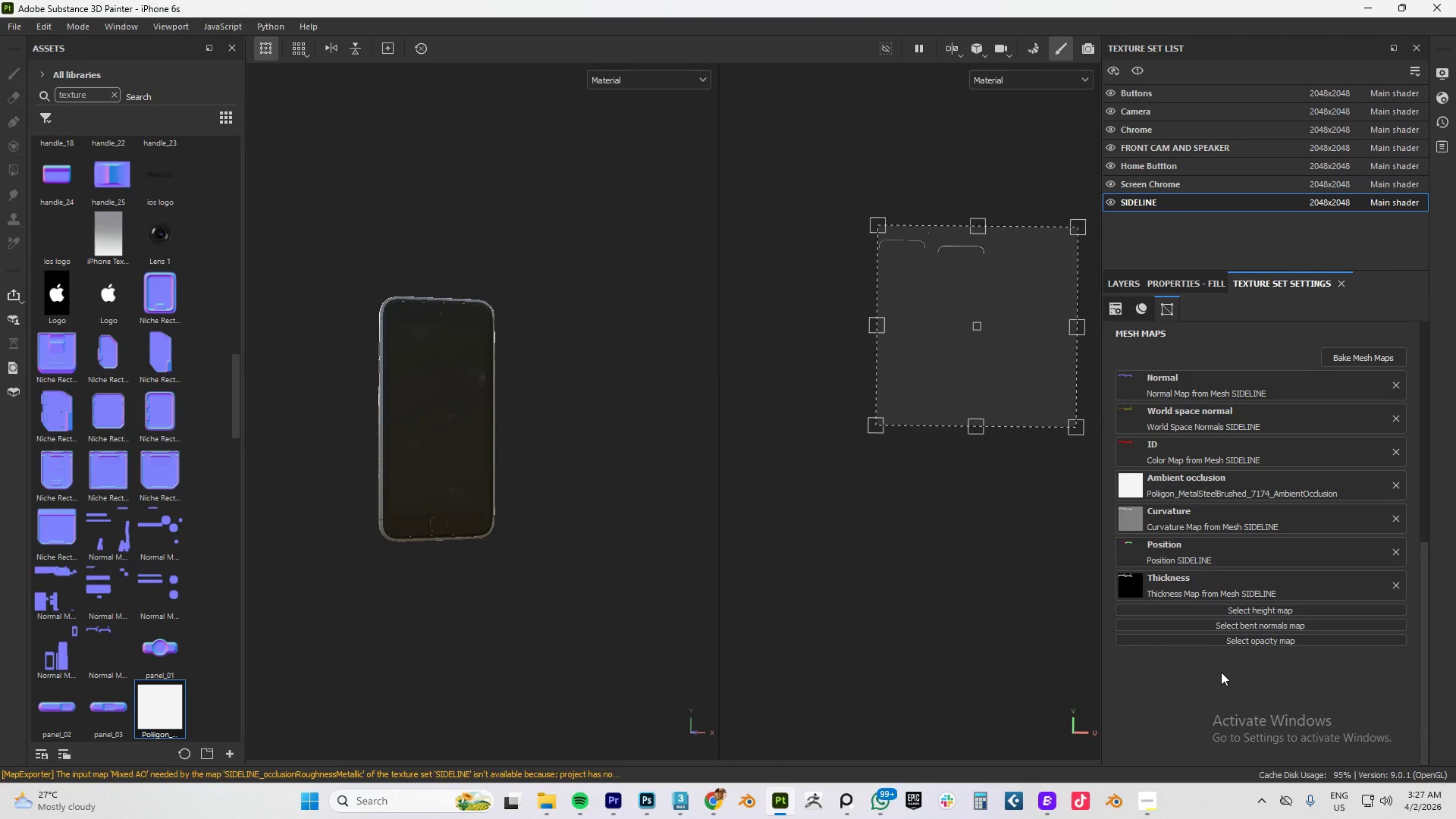 
scroll: coordinate [1219, 648], scroll_direction: up, amount: 5.0
 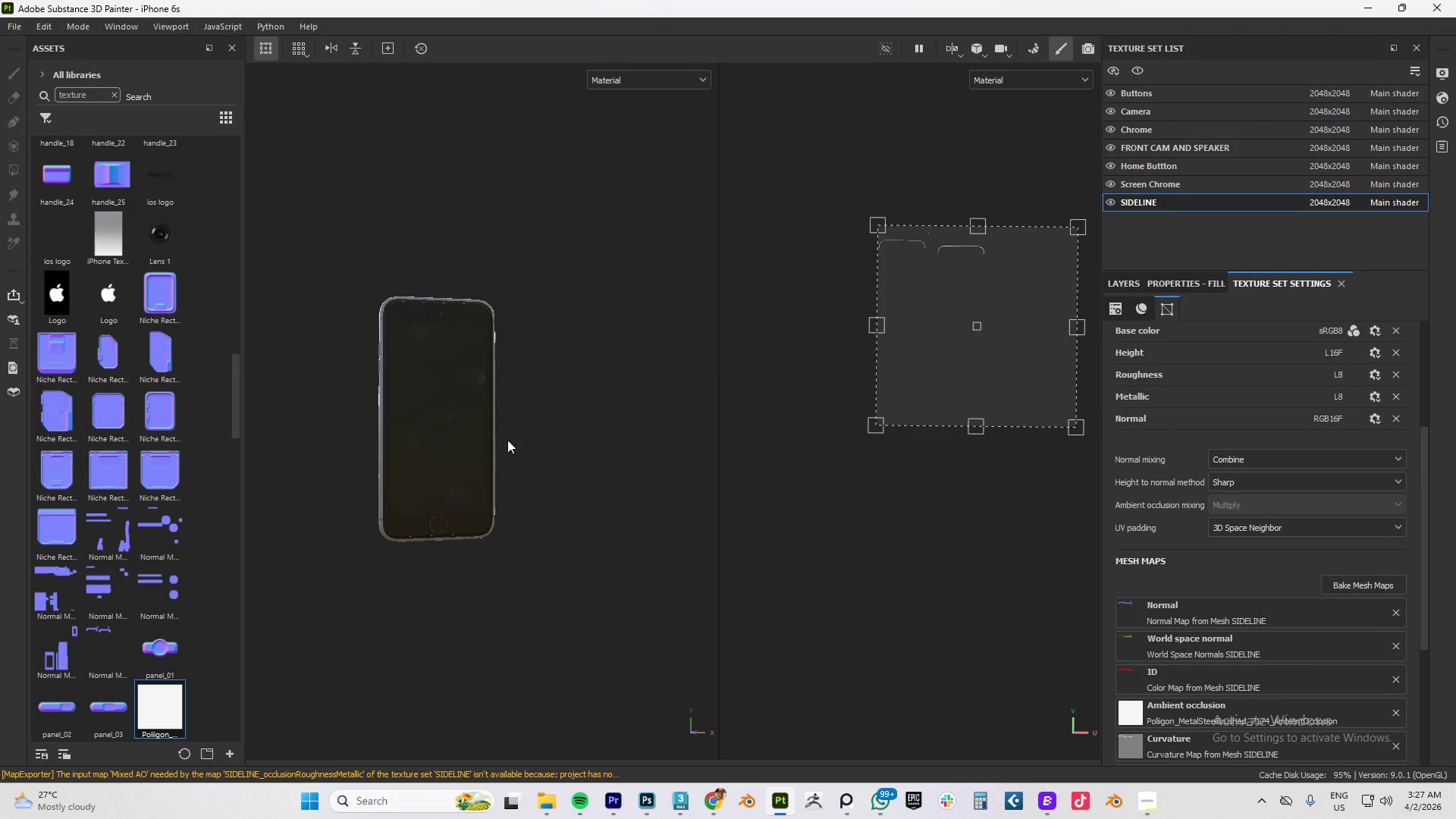 
hold_key(key=AltLeft, duration=0.97)
left_click_drag(start_coordinate=[418, 370], to_coordinate=[377, 382])
 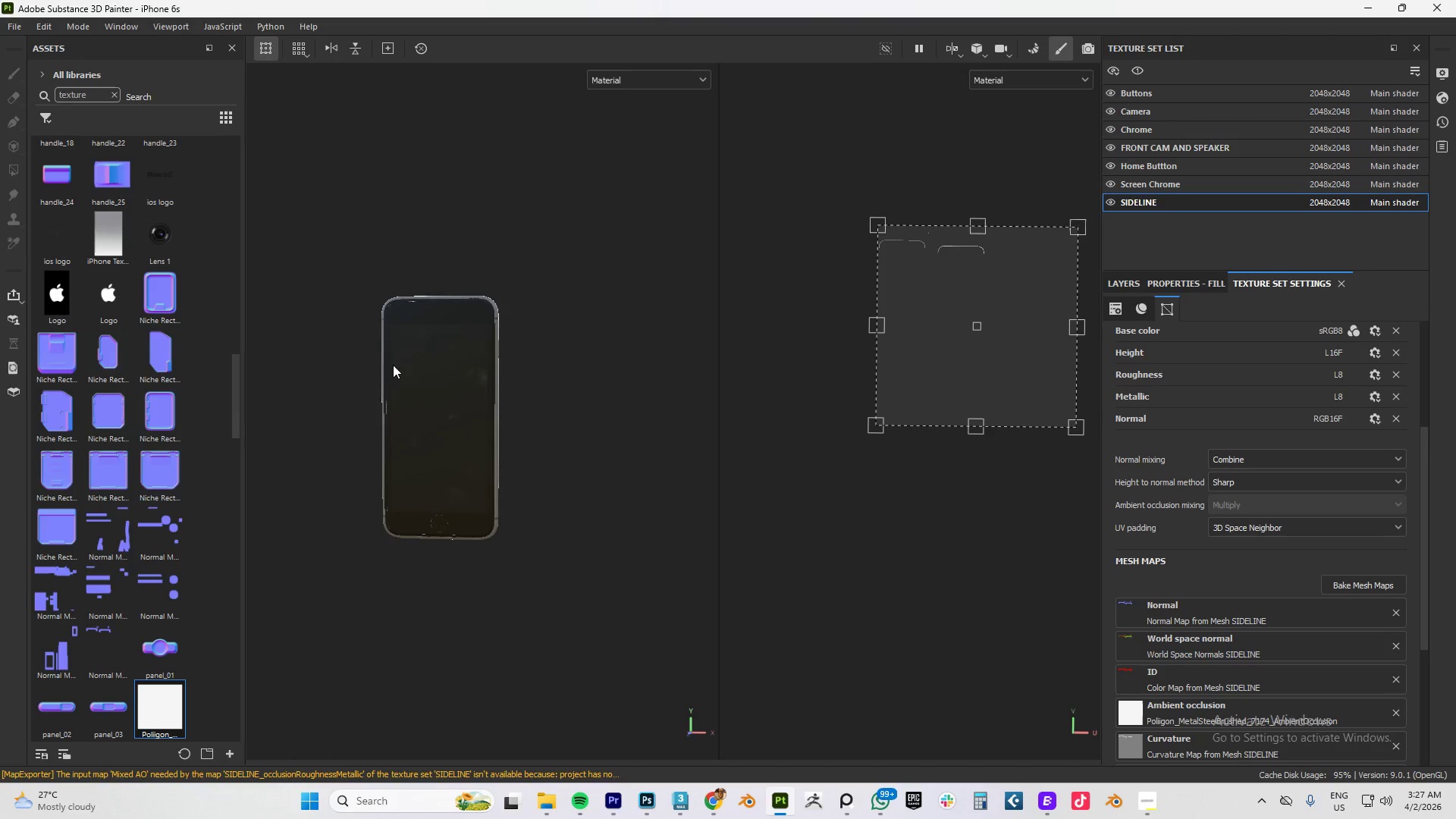 
hold_key(key=AltLeft, duration=0.48)
 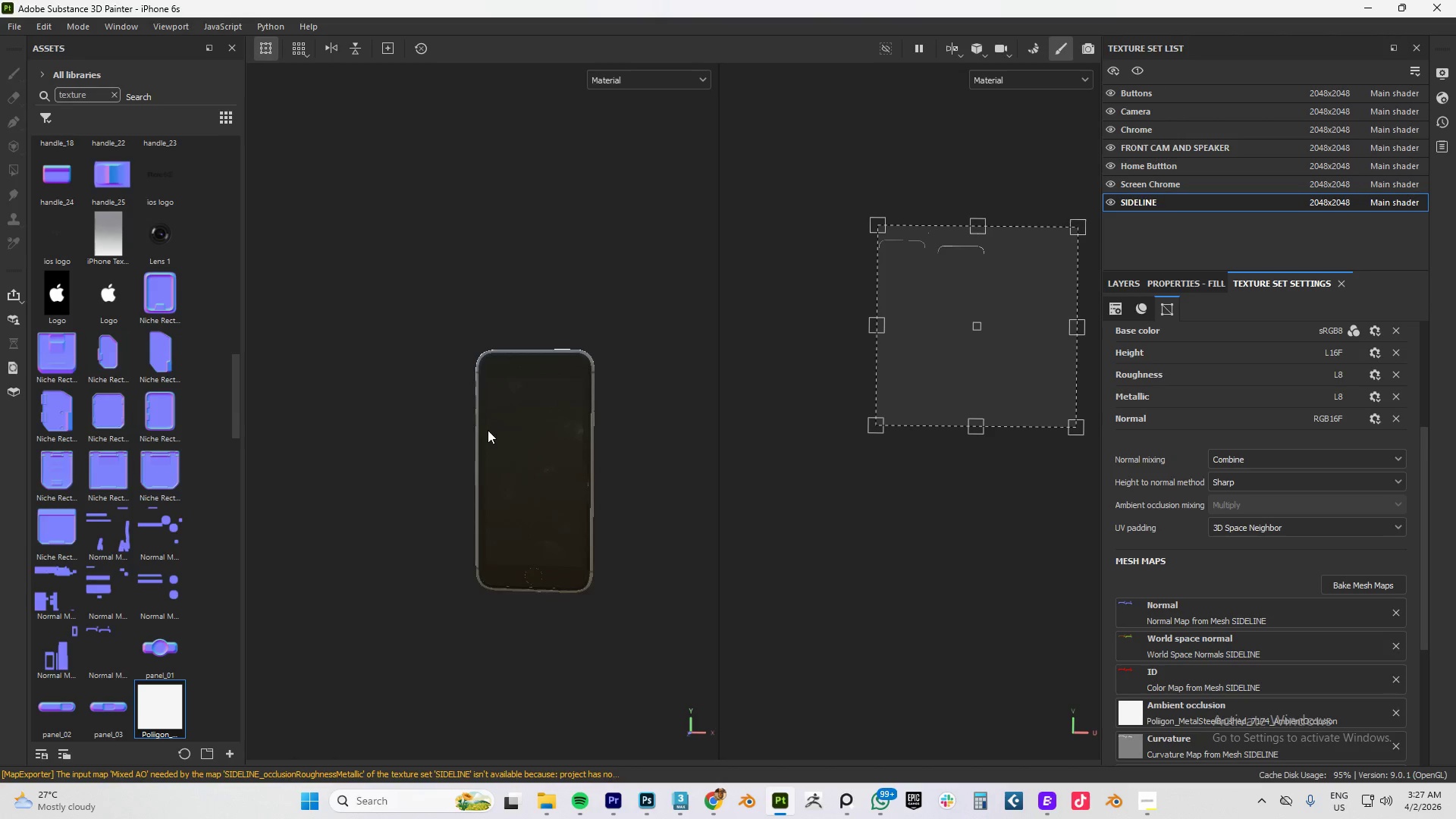 
hold_key(key=AltLeft, duration=1.5)
left_click_drag(start_coordinate=[488, 430], to_coordinate=[531, 401])
 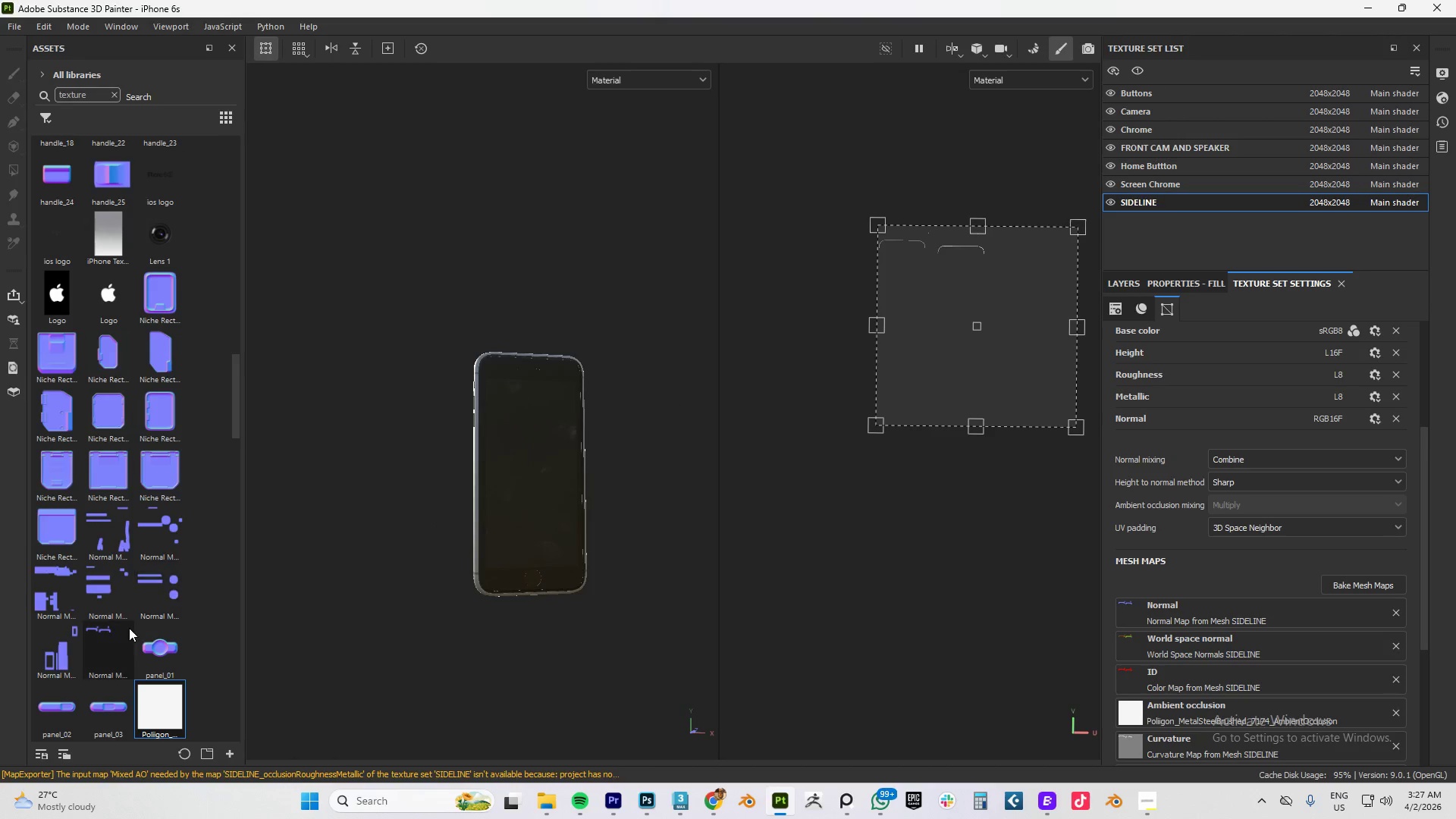 
hold_key(key=AltLeft, duration=1.11)
 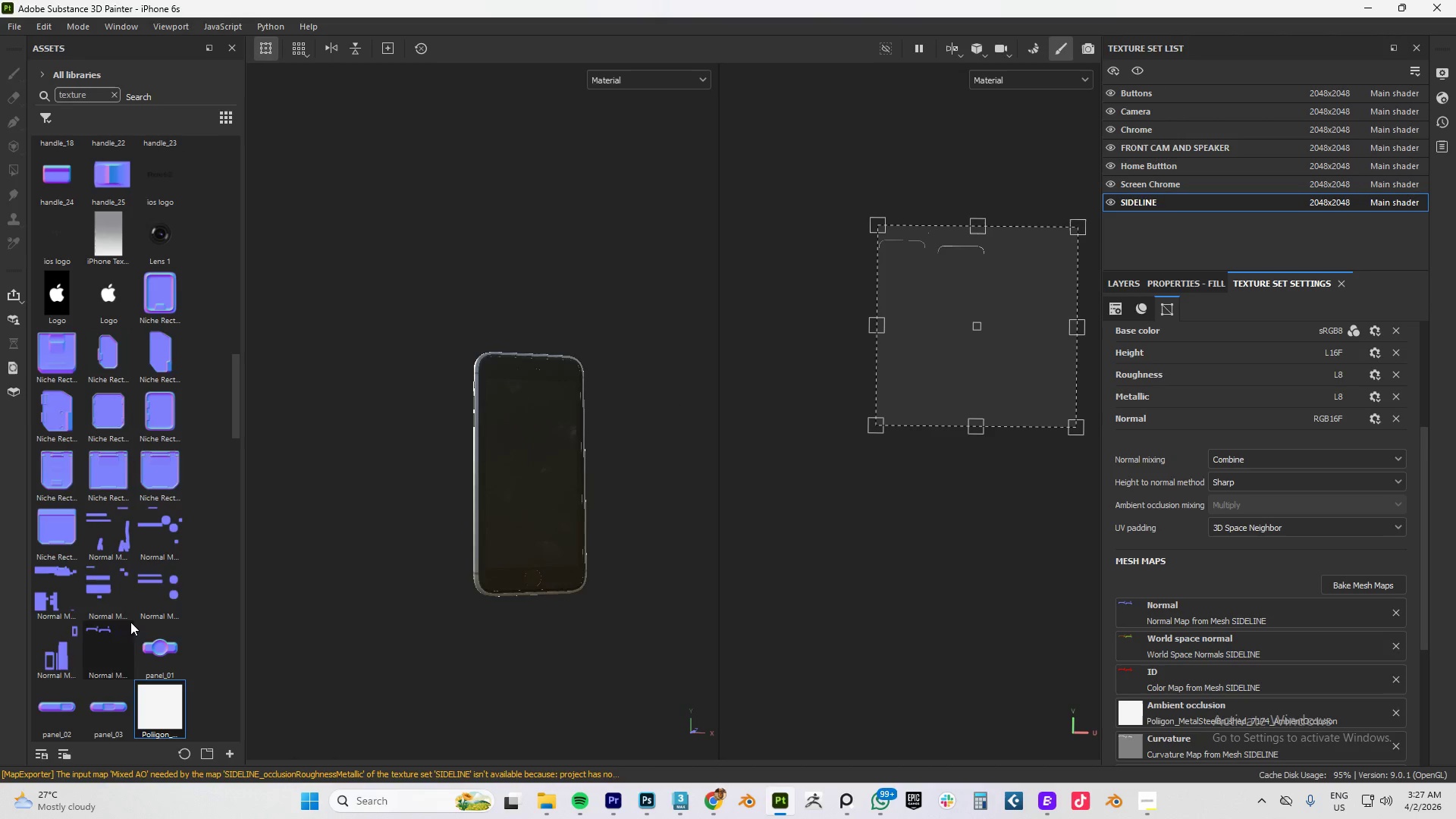 
scroll: coordinate [173, 581], scroll_direction: down, amount: 6.0
 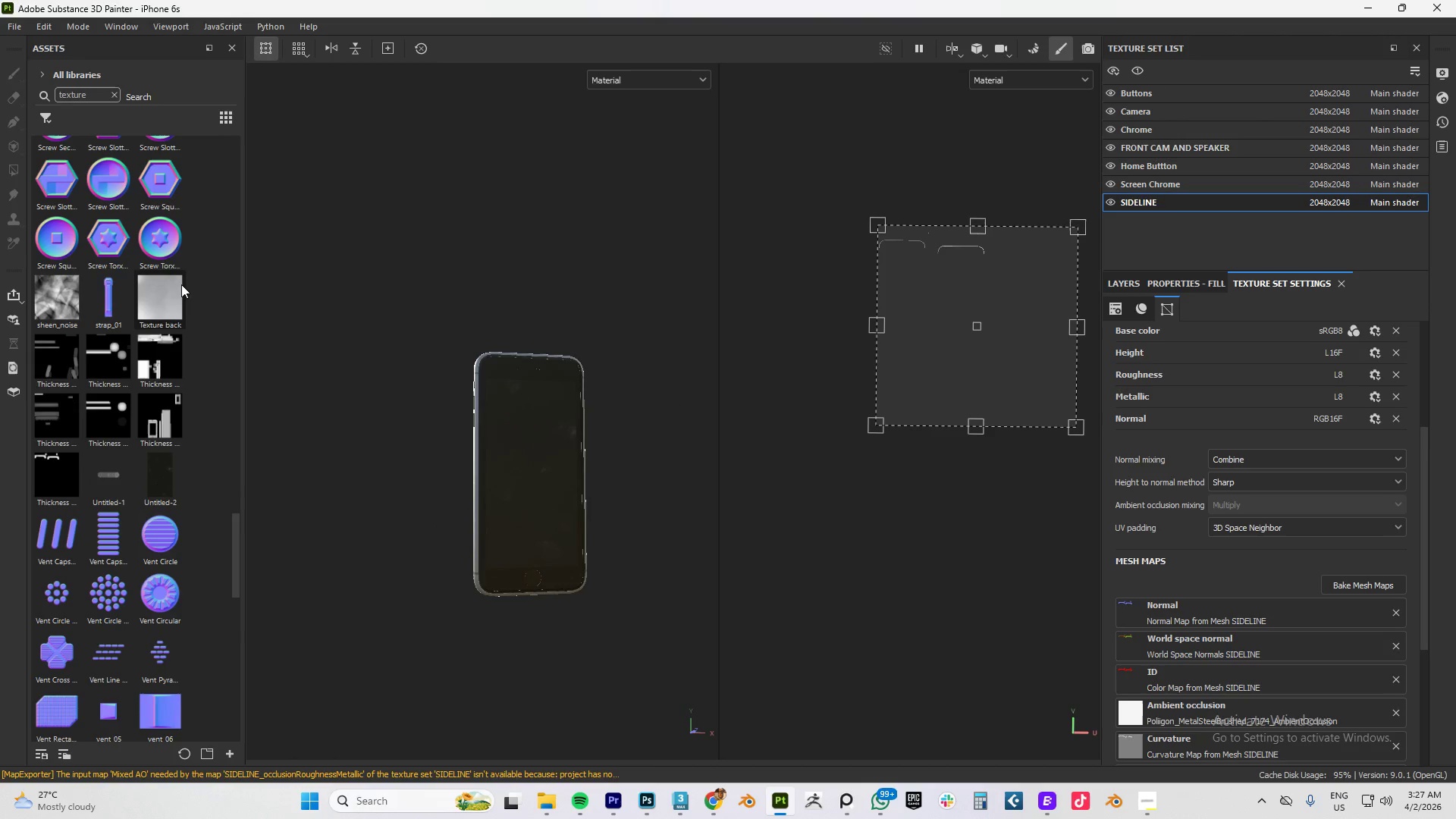 
scroll: coordinate [164, 300], scroll_direction: up, amount: 2.0
 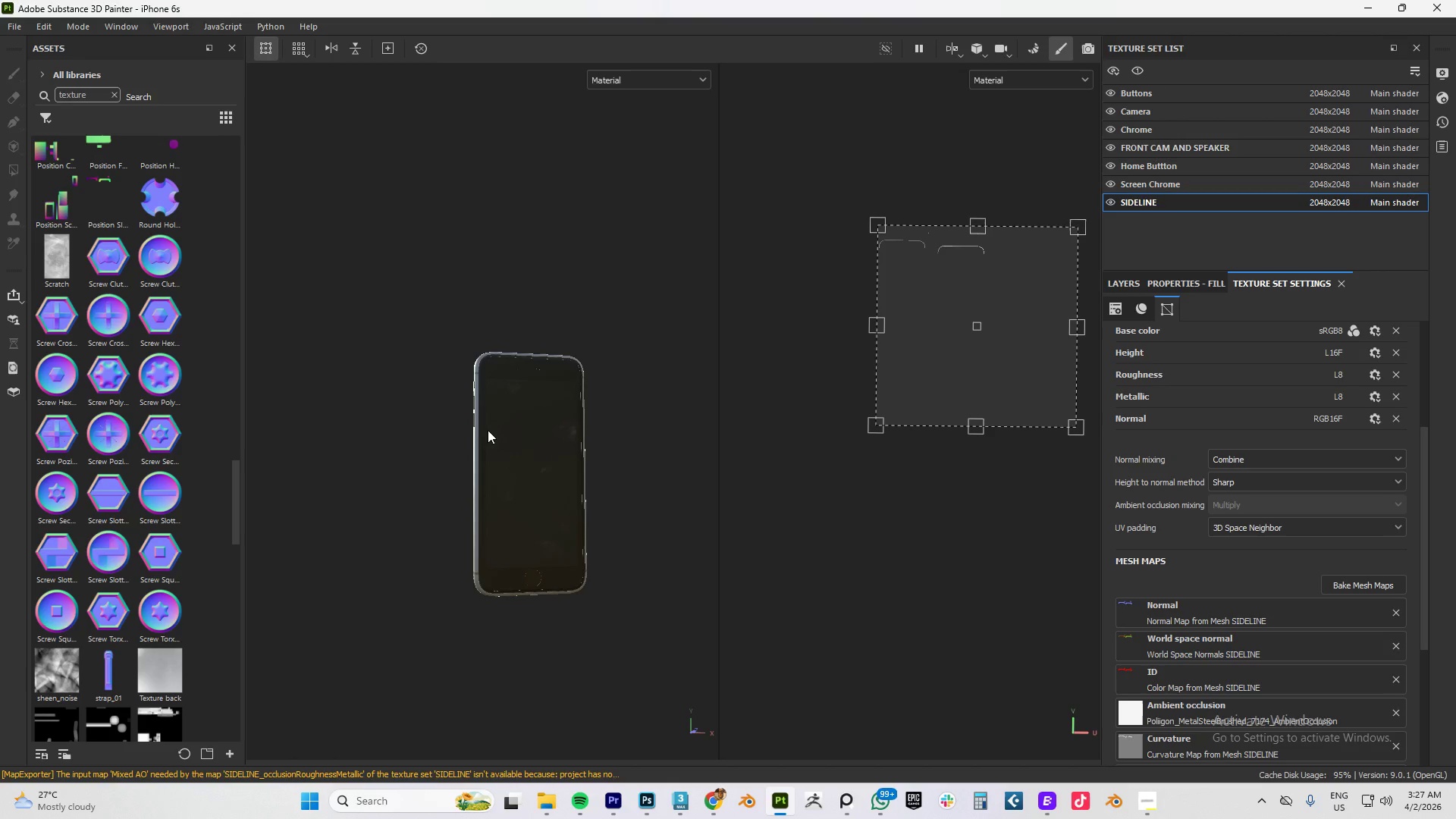 
hold_key(key=AltLeft, duration=1.14)
left_click_drag(start_coordinate=[475, 423], to_coordinate=[890, 417])
 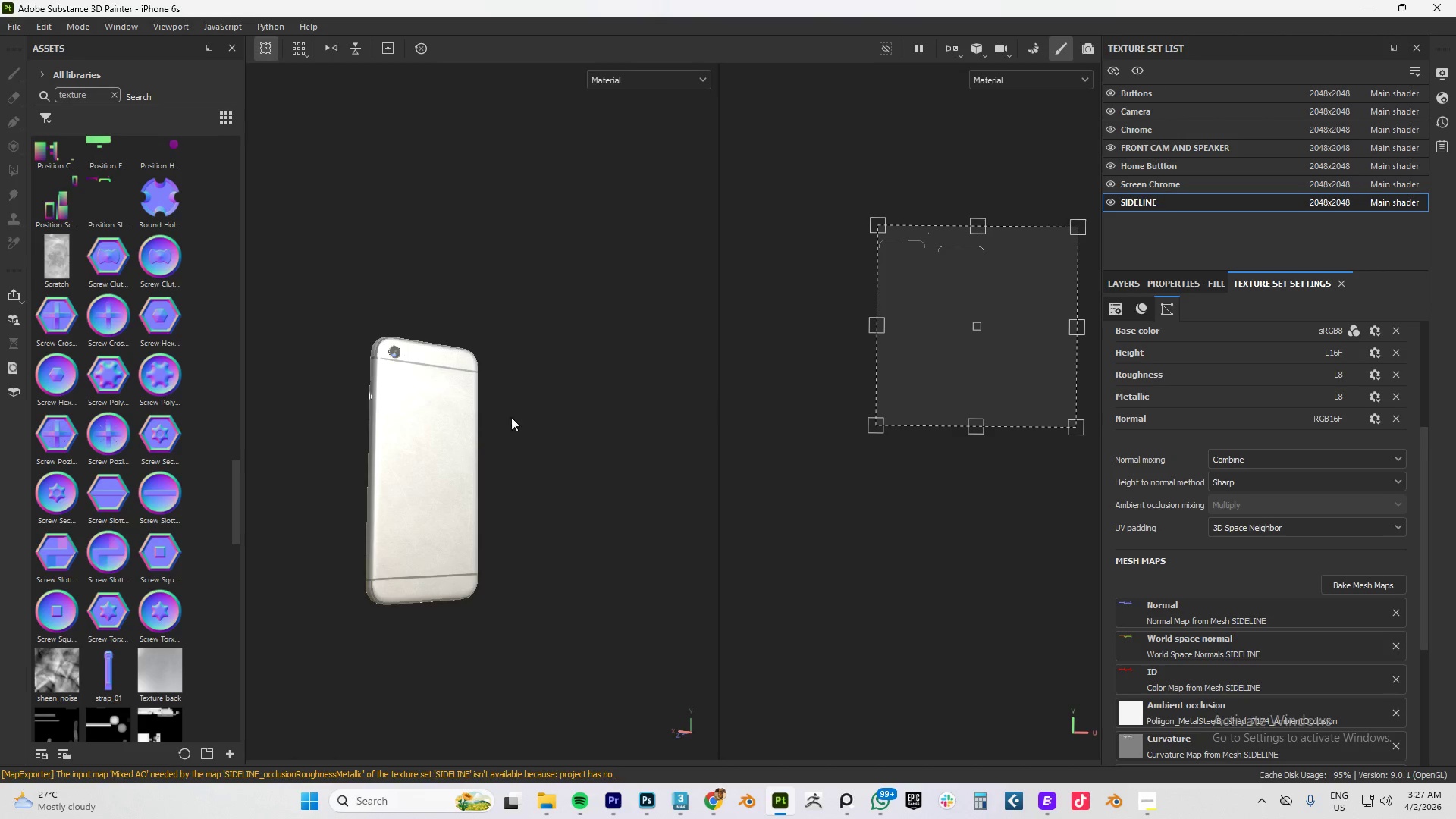 
hold_key(key=AltLeft, duration=1.34)
 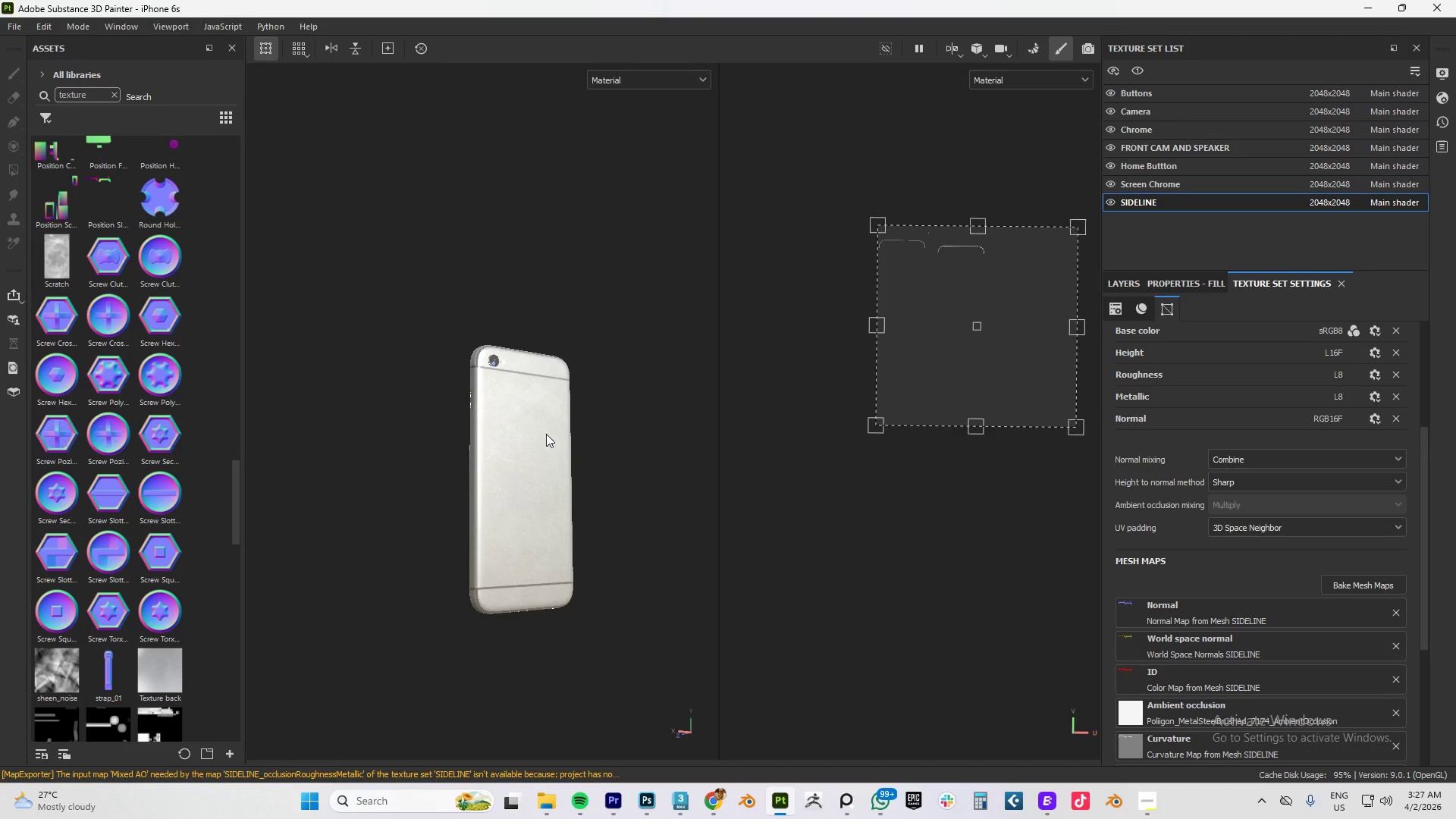 
hold_key(key=AltLeft, duration=1.47)
left_click_drag(start_coordinate=[546, 434], to_coordinate=[461, 439])
 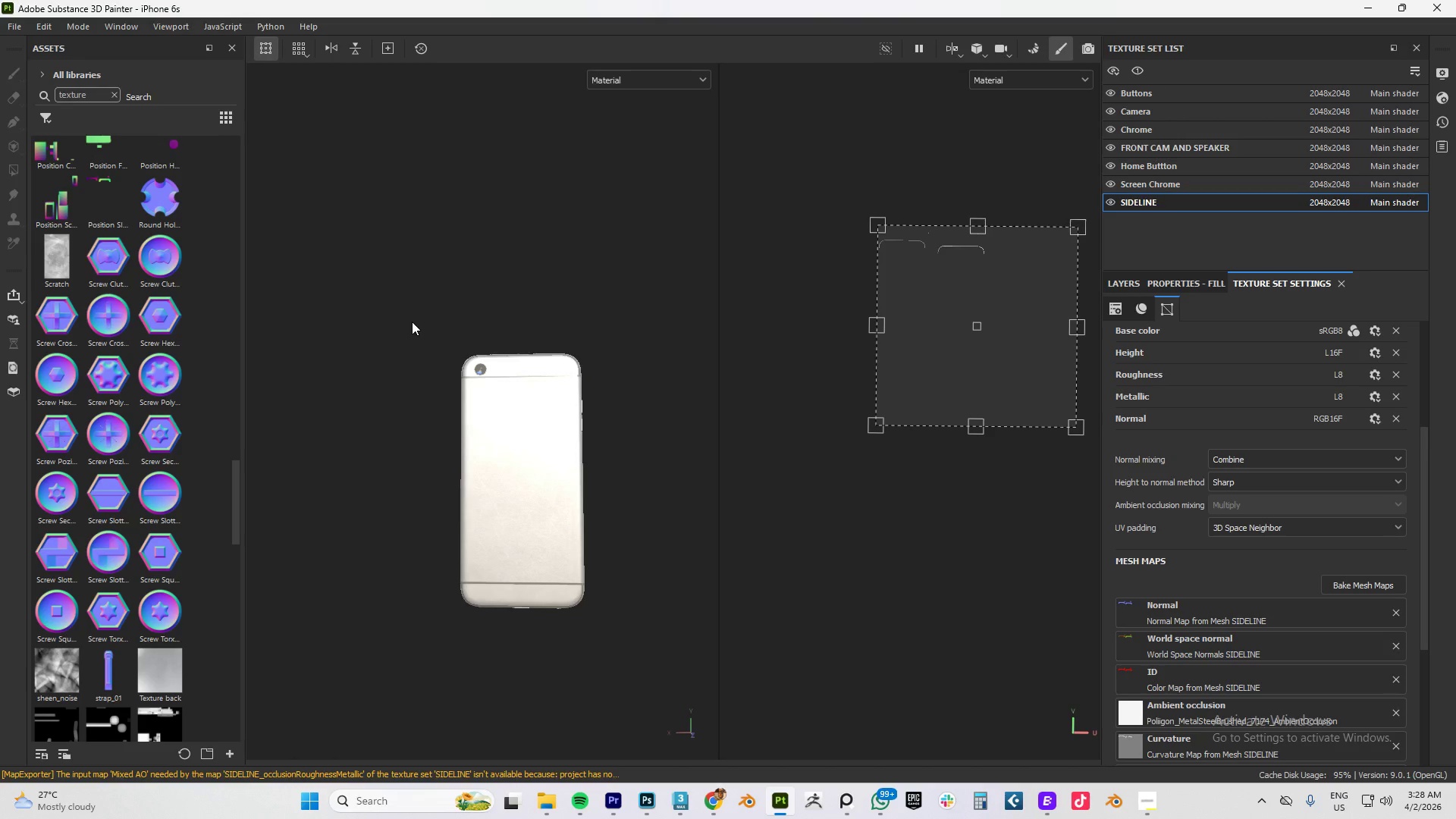 
wait(36.97)
 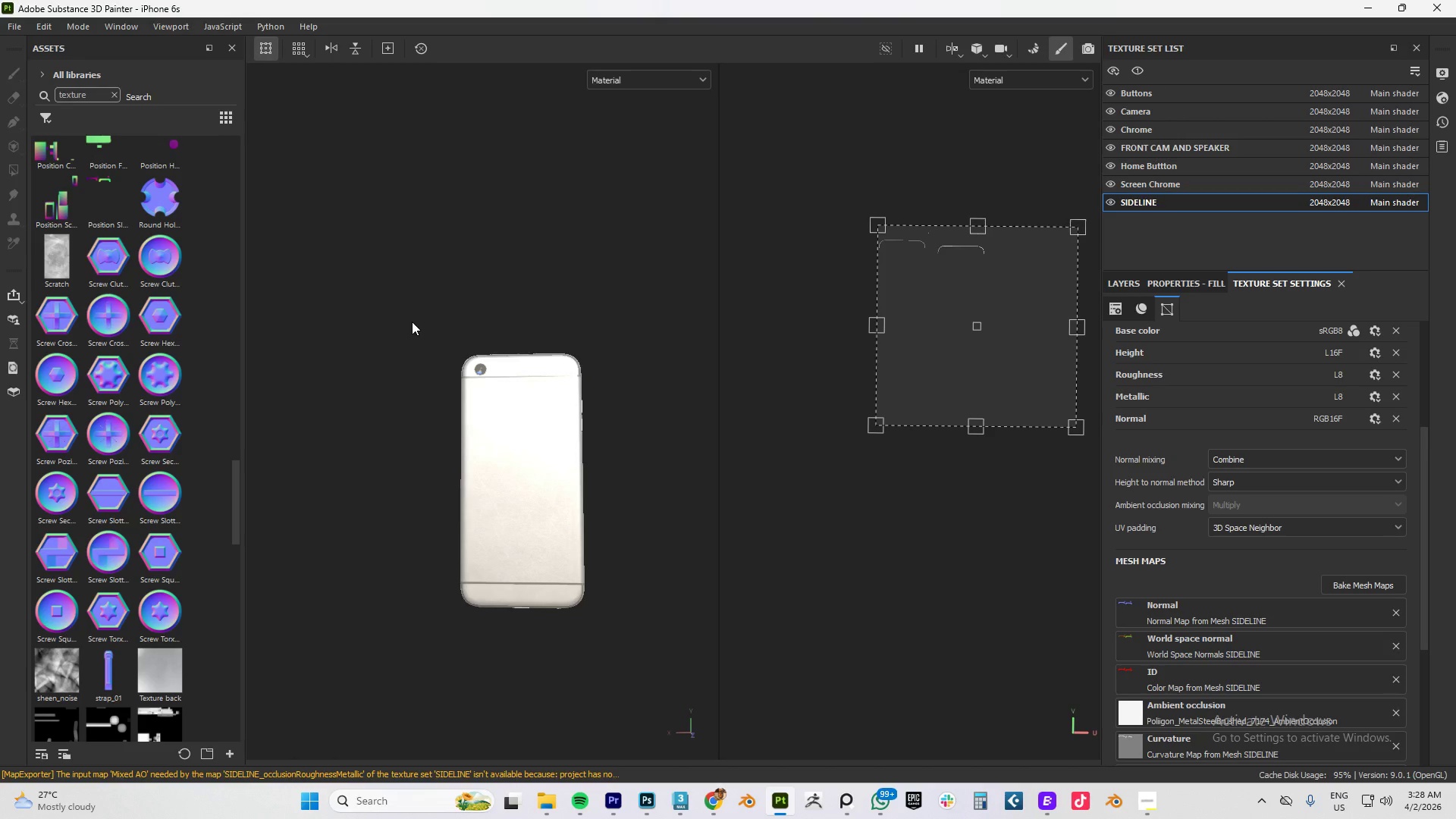 
scroll: coordinate [521, 441], scroll_direction: down, amount: 3.0
 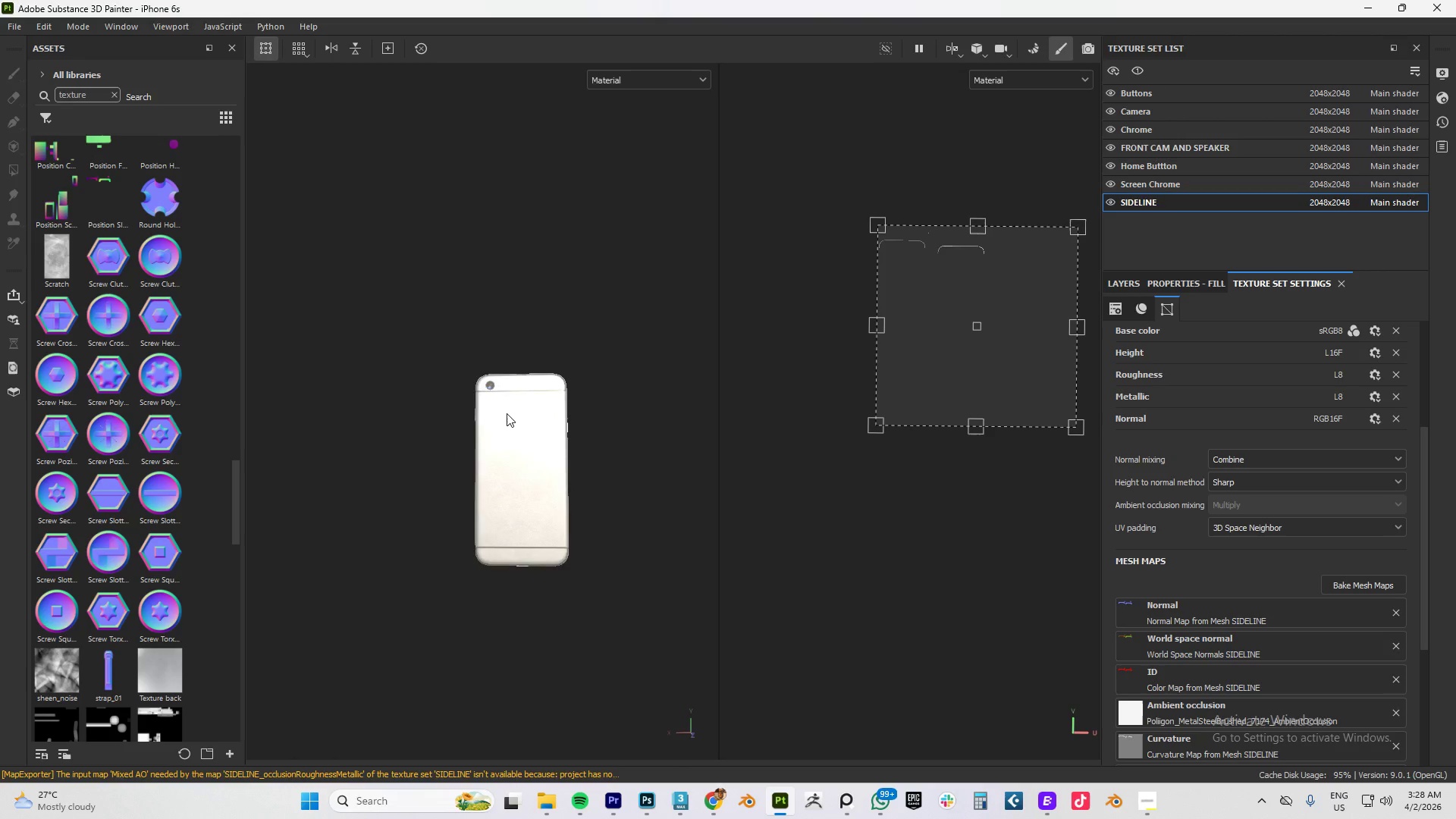 
hold_key(key=AltLeft, duration=0.66)
left_click_drag(start_coordinate=[557, 453], to_coordinate=[429, 459])
 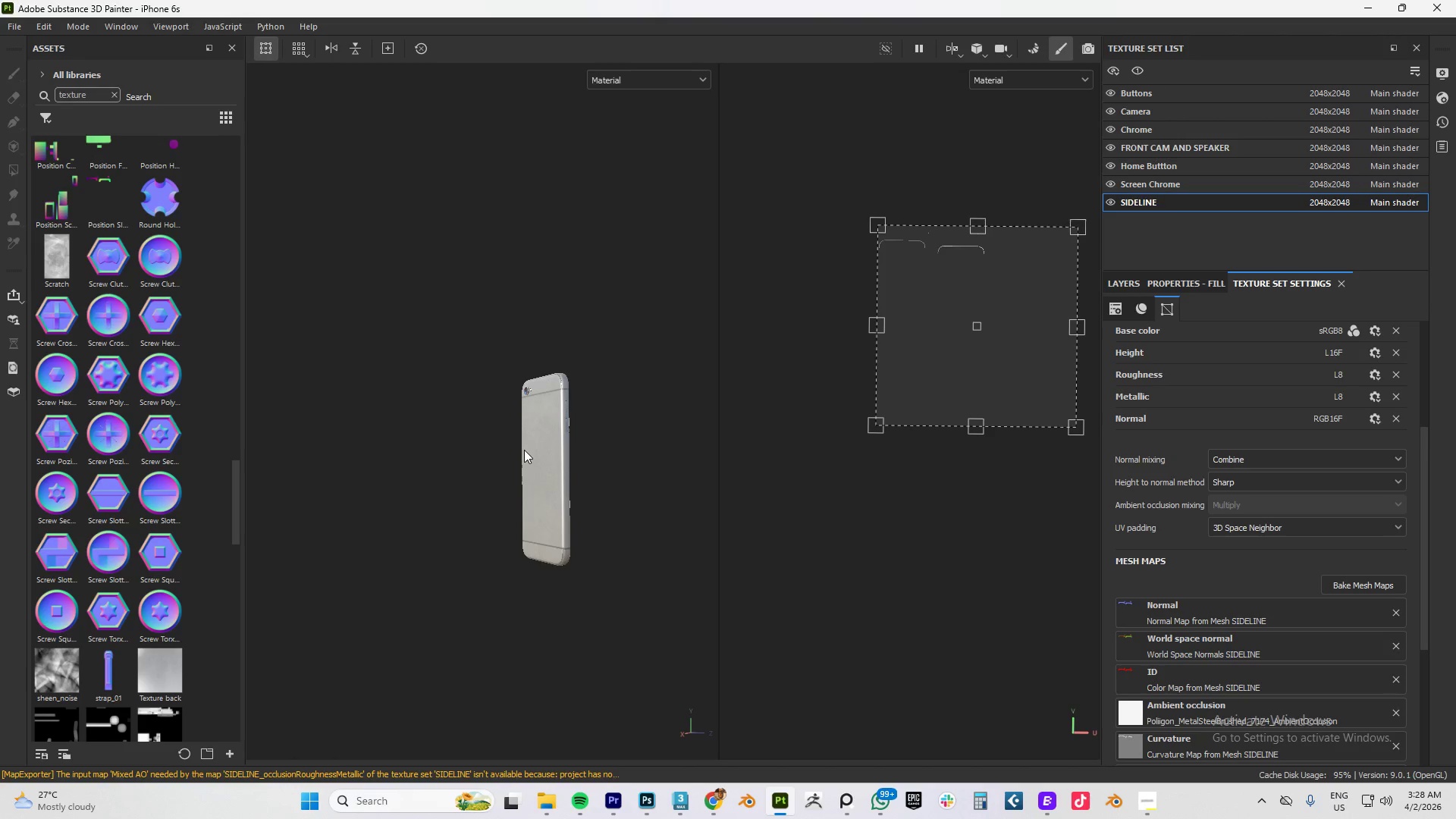 
hold_key(key=AltLeft, duration=0.83)
 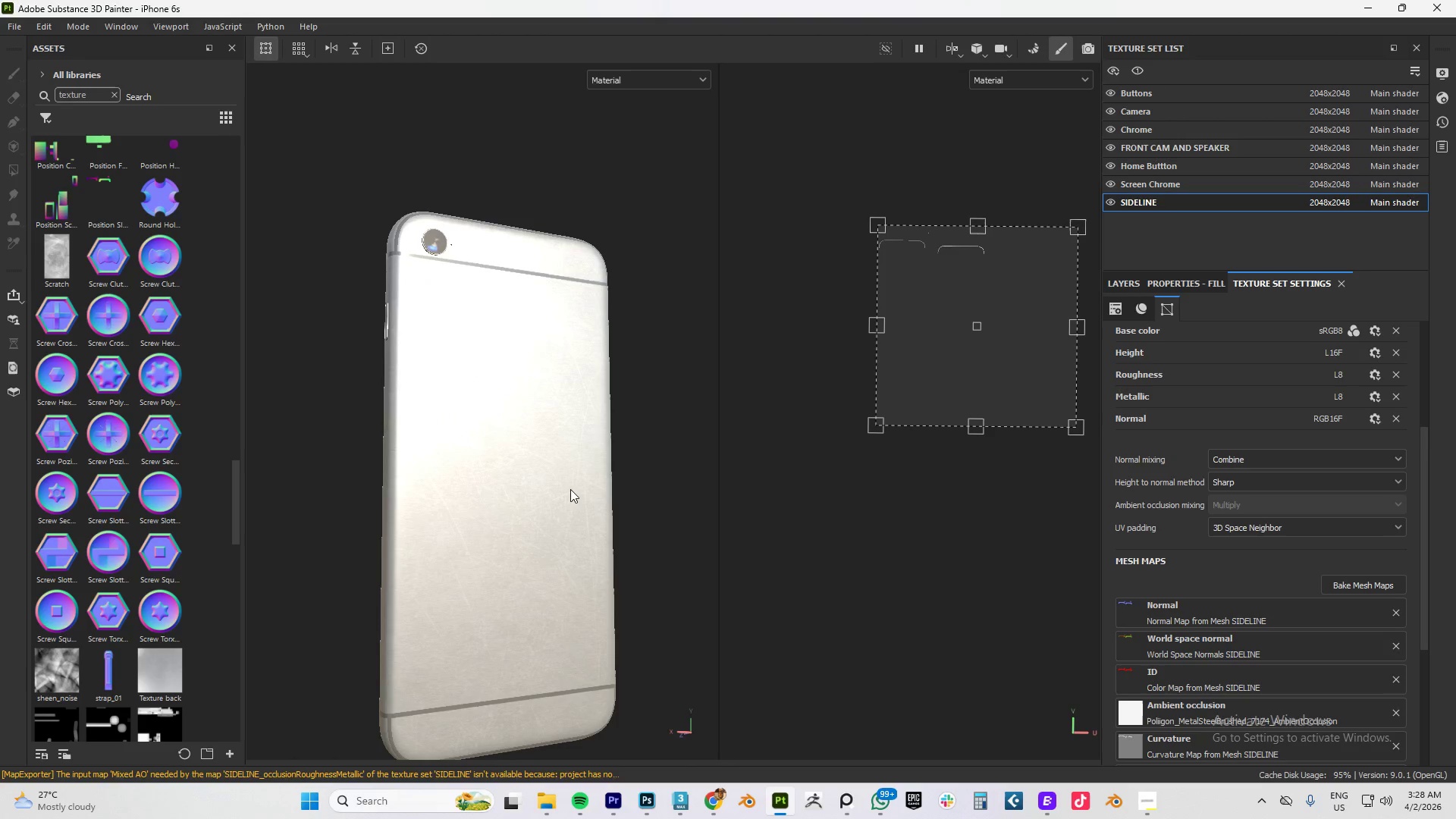 
scroll: coordinate [524, 449], scroll_direction: up, amount: 5.0
 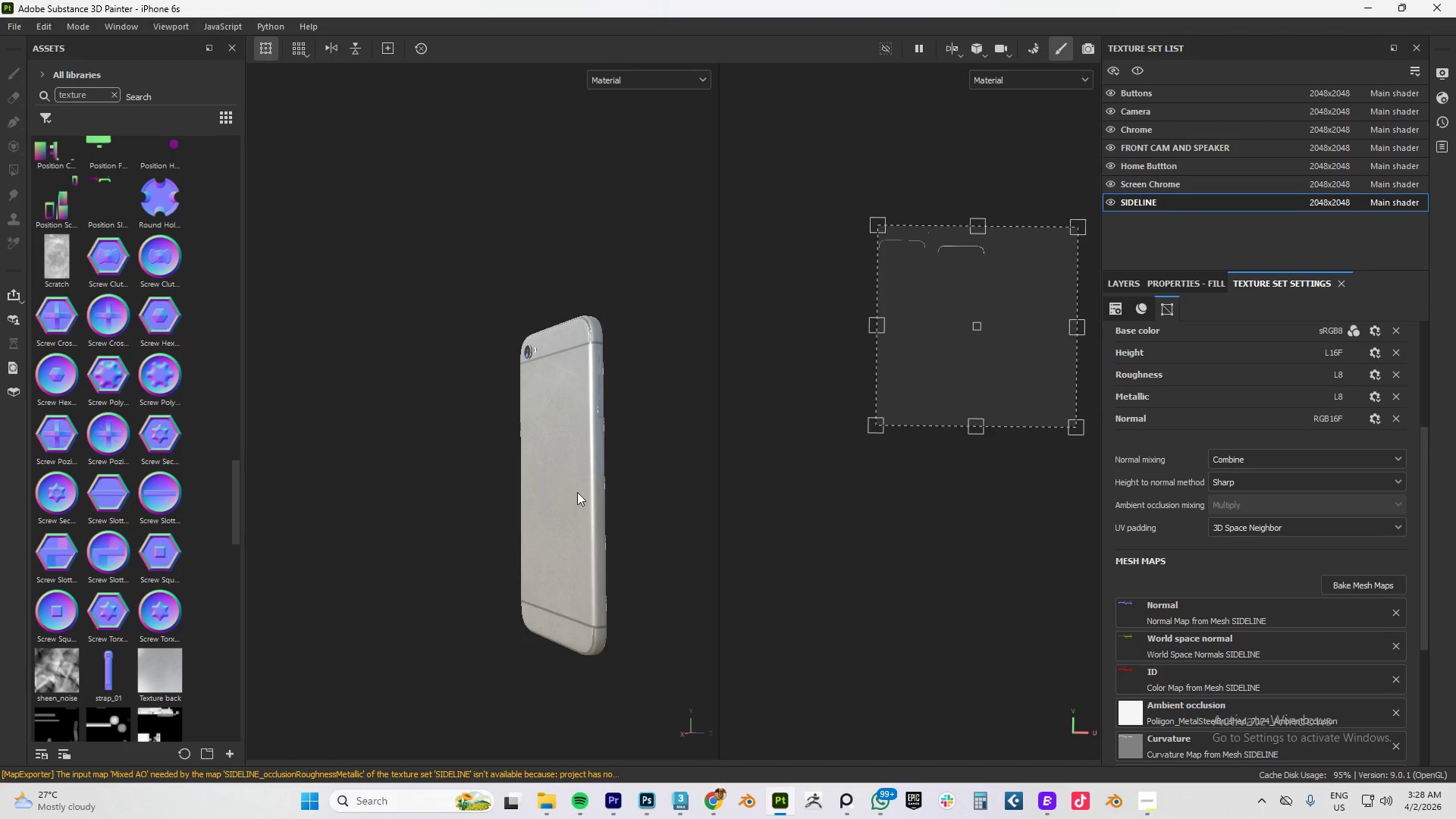 
left_click_drag(start_coordinate=[577, 492], to_coordinate=[769, 486])
 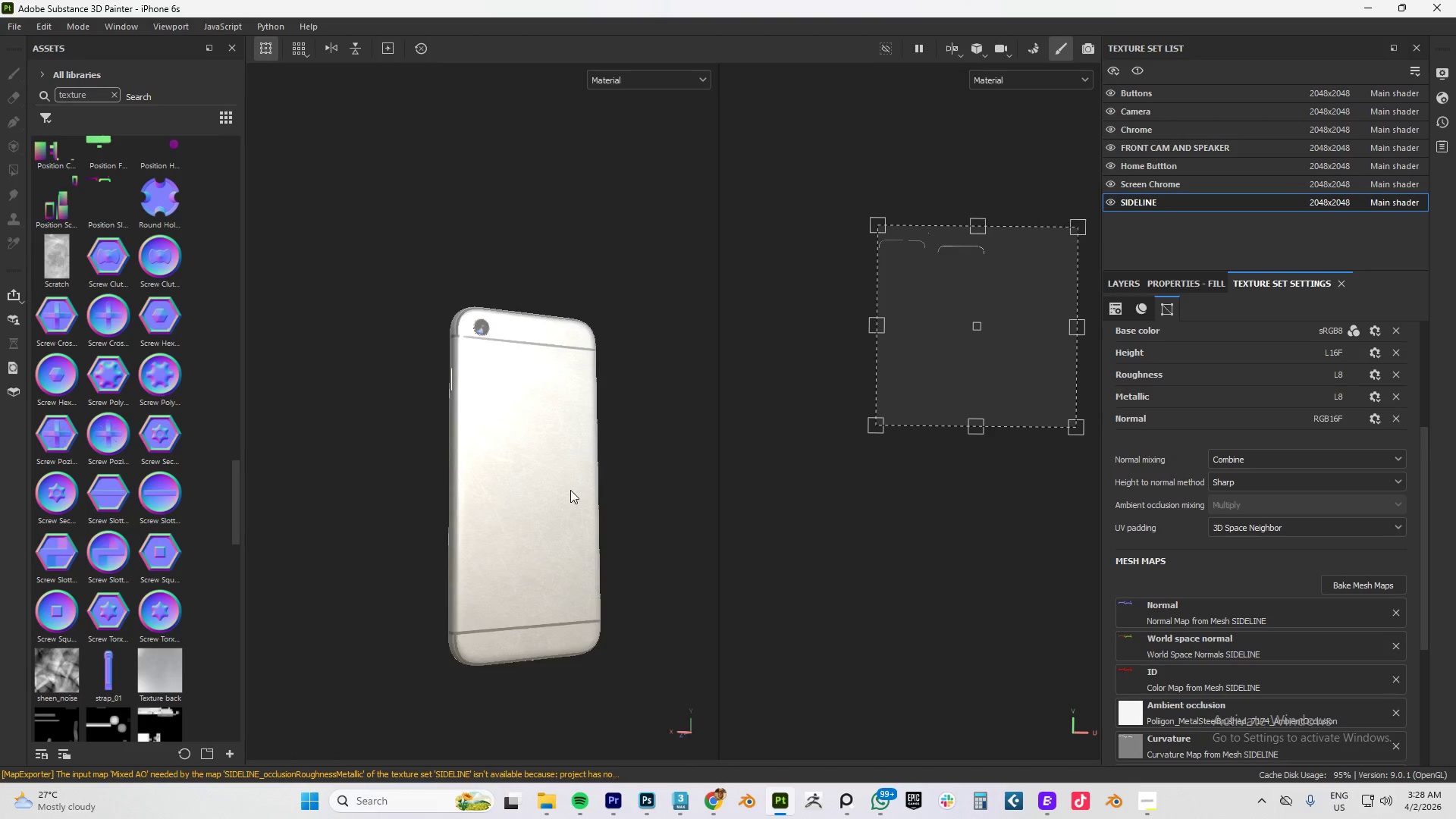 
scroll: coordinate [570, 490], scroll_direction: up, amount: 4.0
 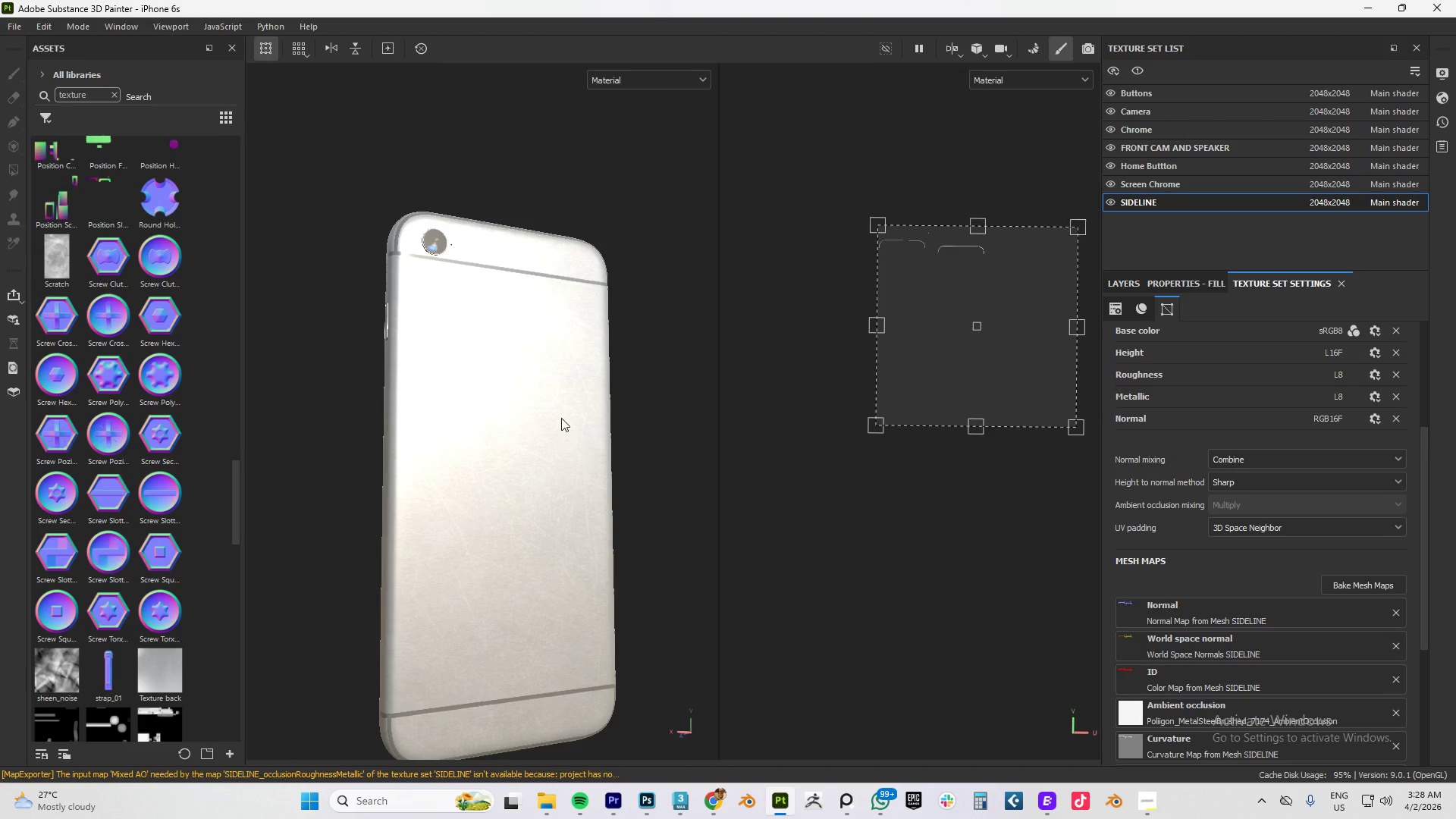 
hold_key(key=AltLeft, duration=1.2)
 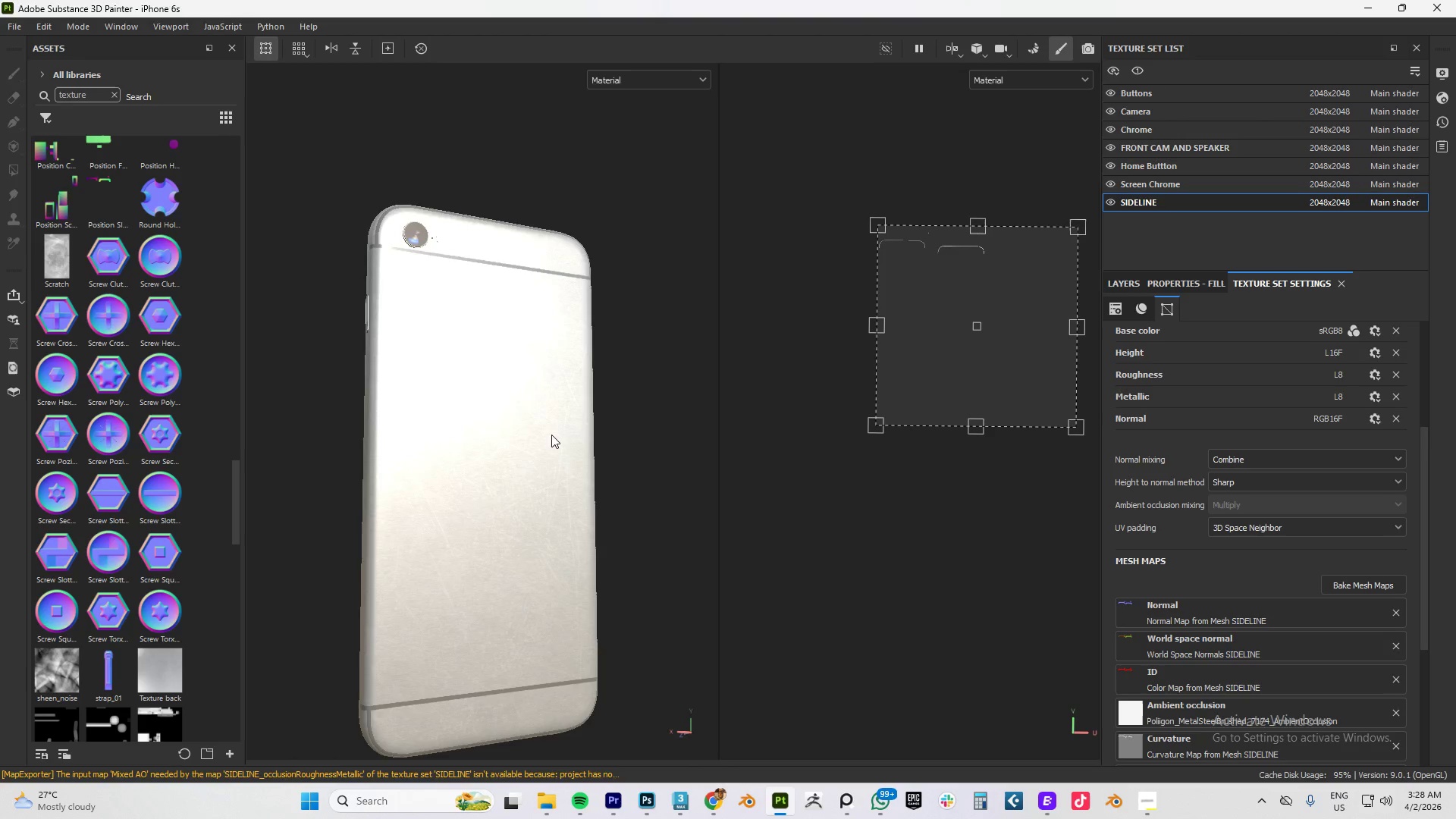 
hold_key(key=AltLeft, duration=0.64)
left_click_drag(start_coordinate=[549, 435], to_coordinate=[465, 465])
 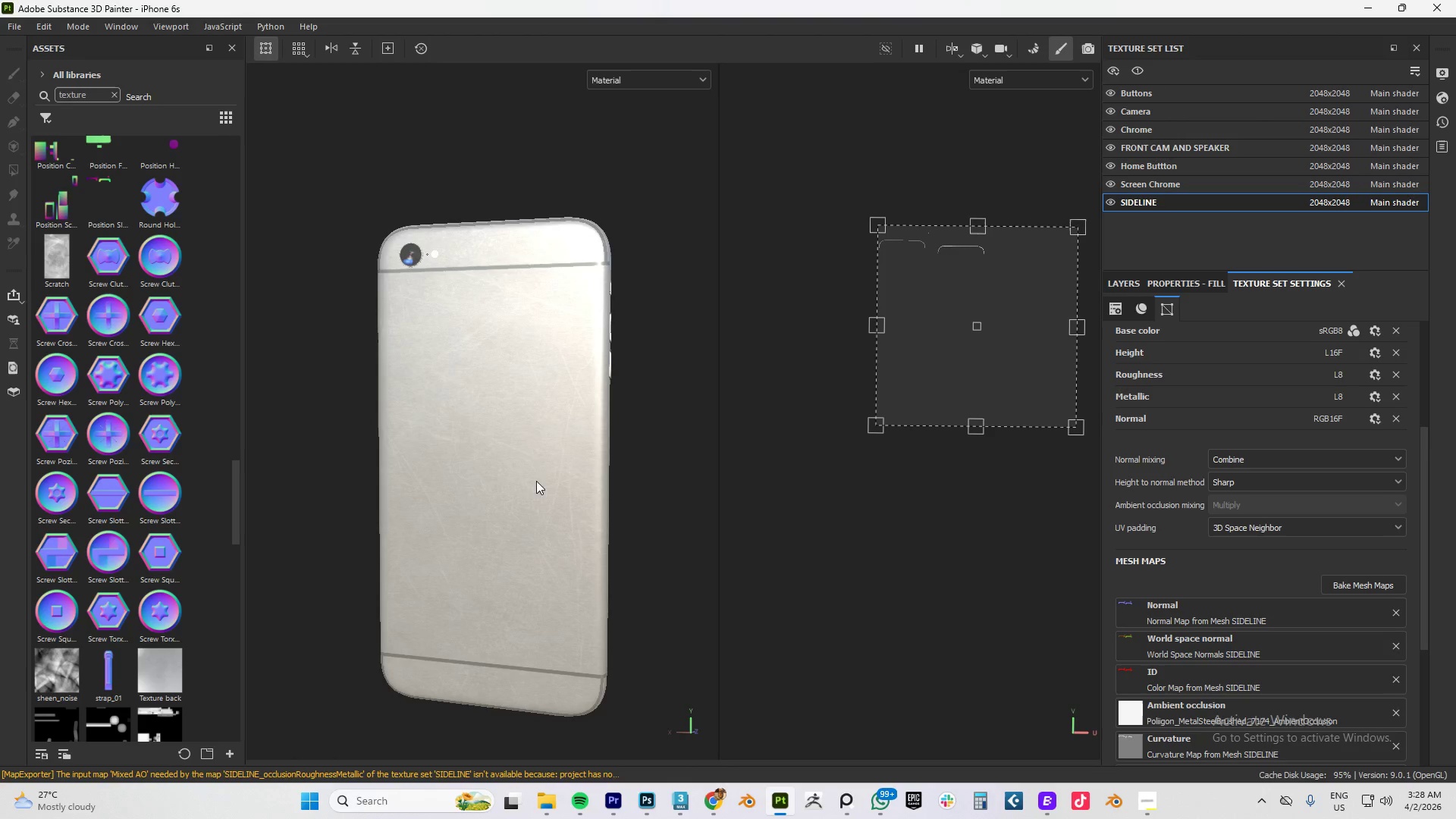 
hold_key(key=AltLeft, duration=1.48)
left_click_drag(start_coordinate=[485, 472], to_coordinate=[498, 498])
 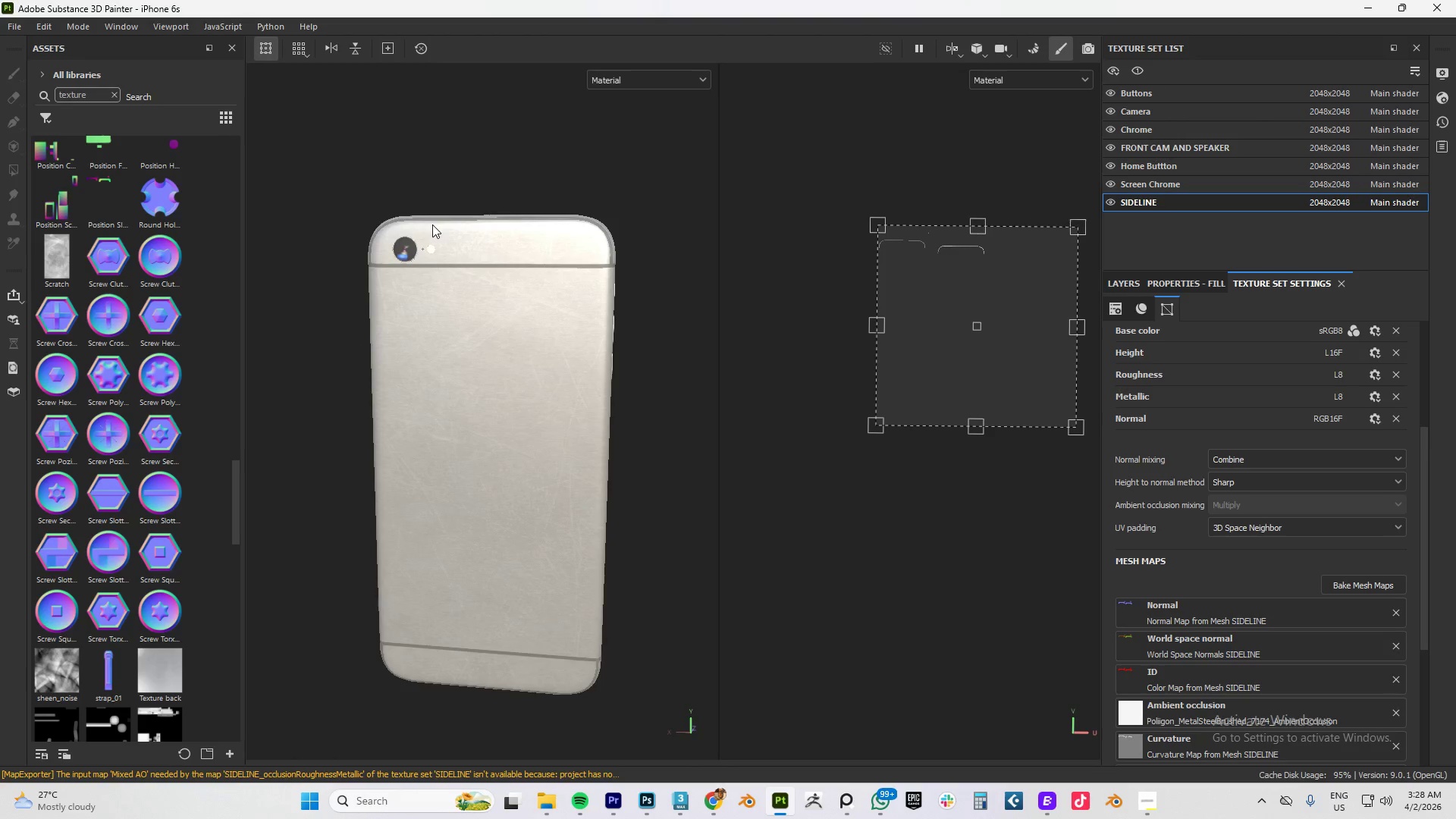 
hold_key(key=AltLeft, duration=1.19)
 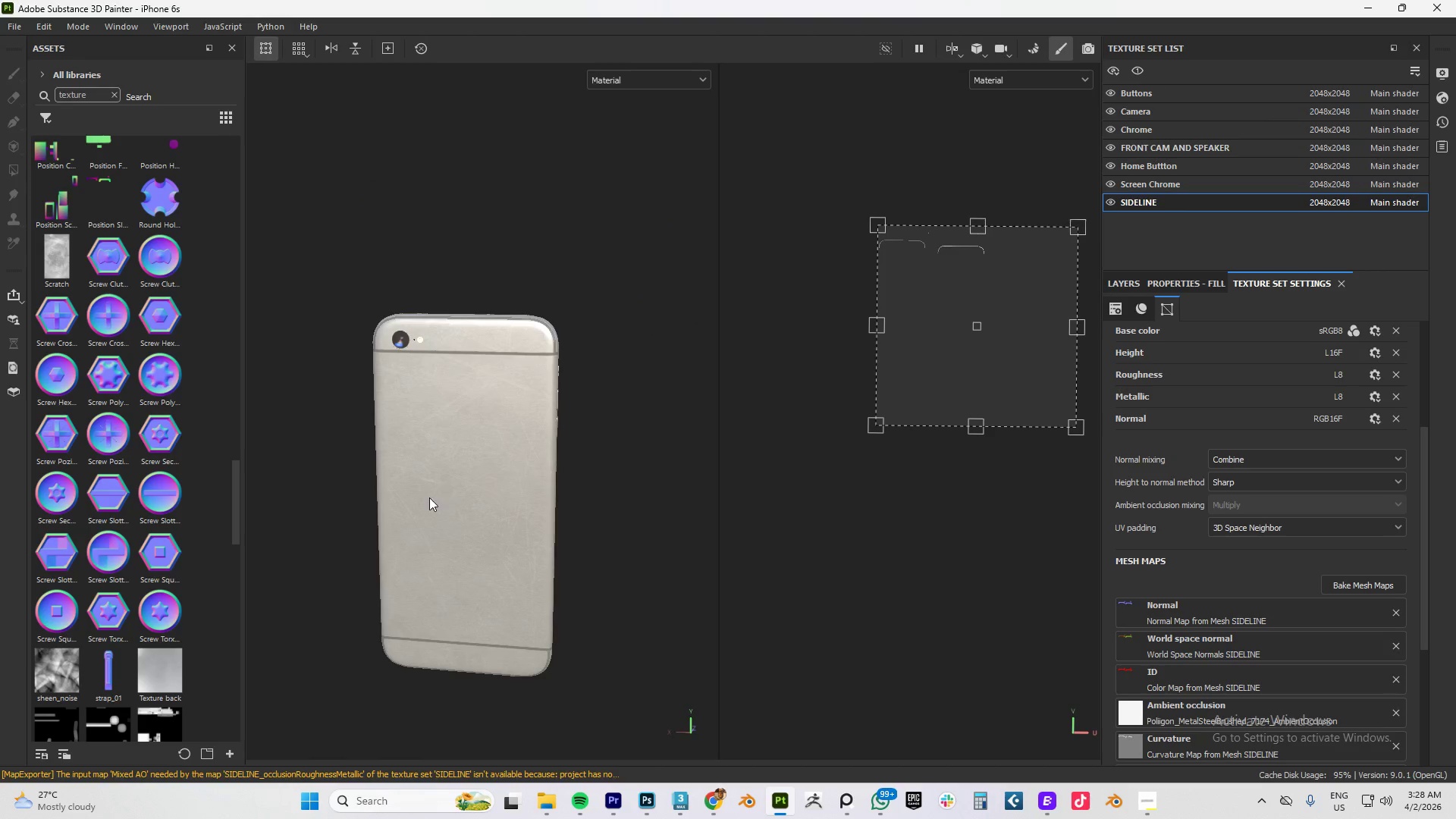 
scroll: coordinate [519, 431], scroll_direction: down, amount: 5.0
 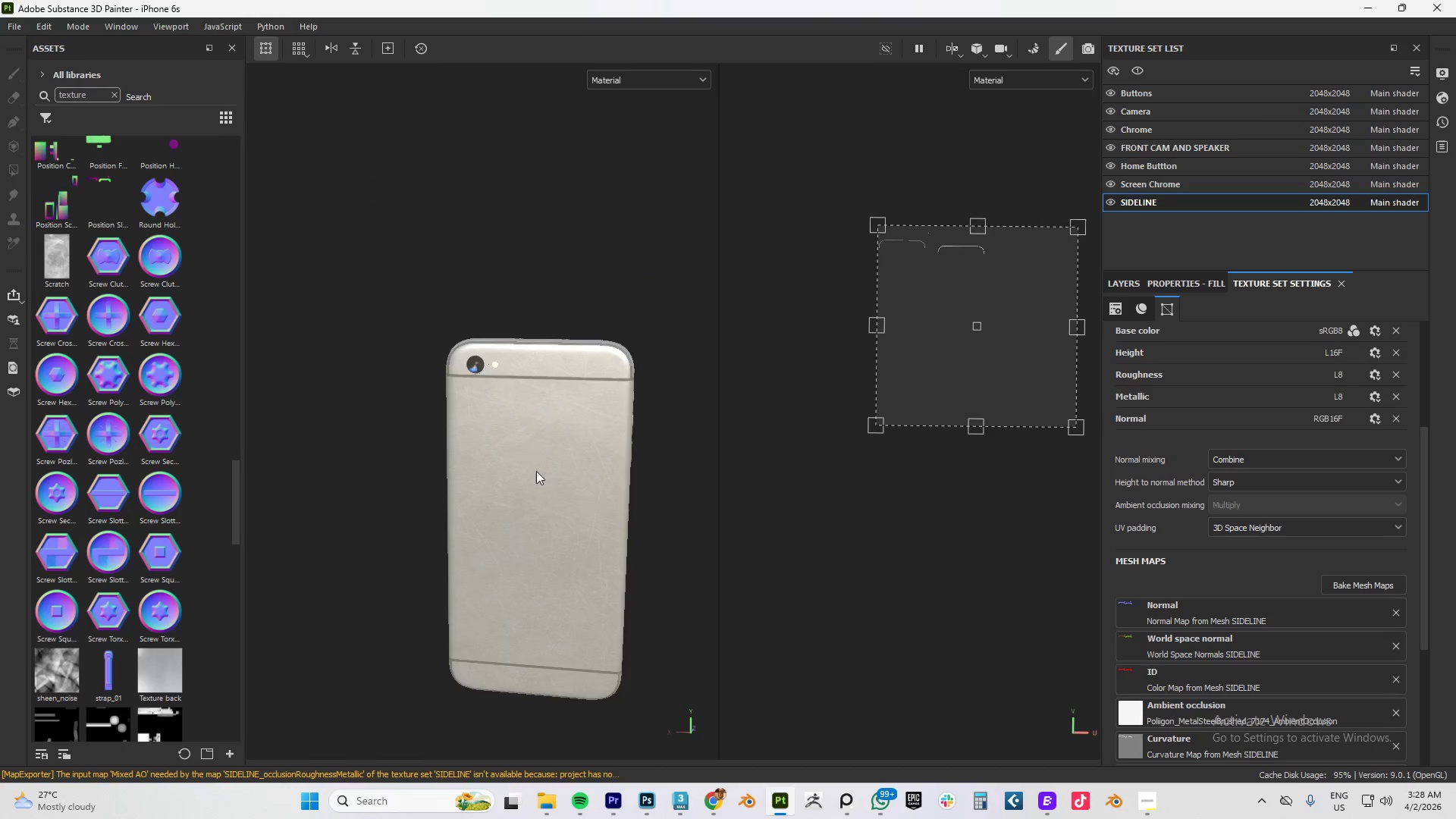 
hold_key(key=AltLeft, duration=1.31)
left_click_drag(start_coordinate=[451, 493], to_coordinate=[566, 449])
 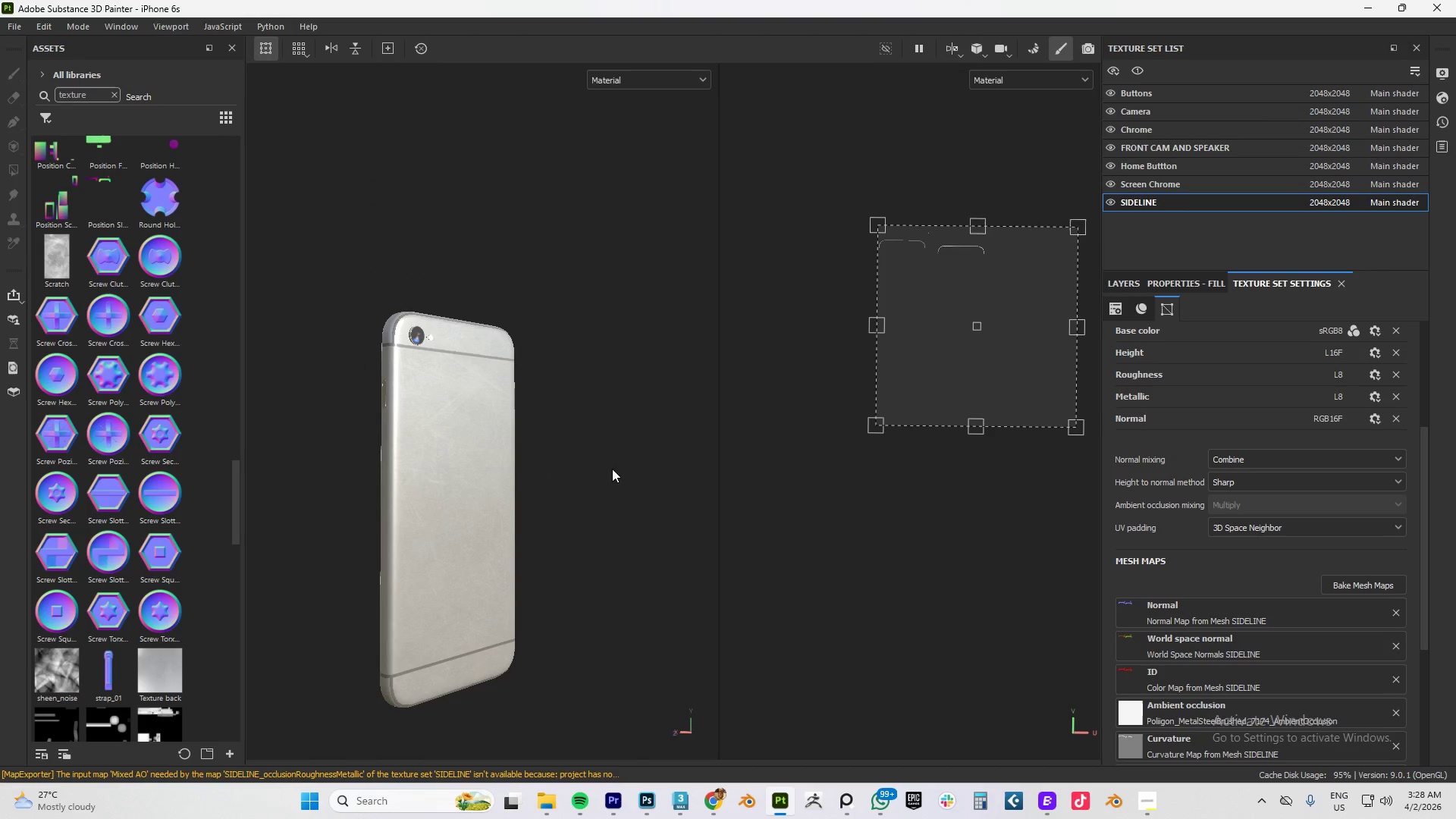 
wait(6.7)
 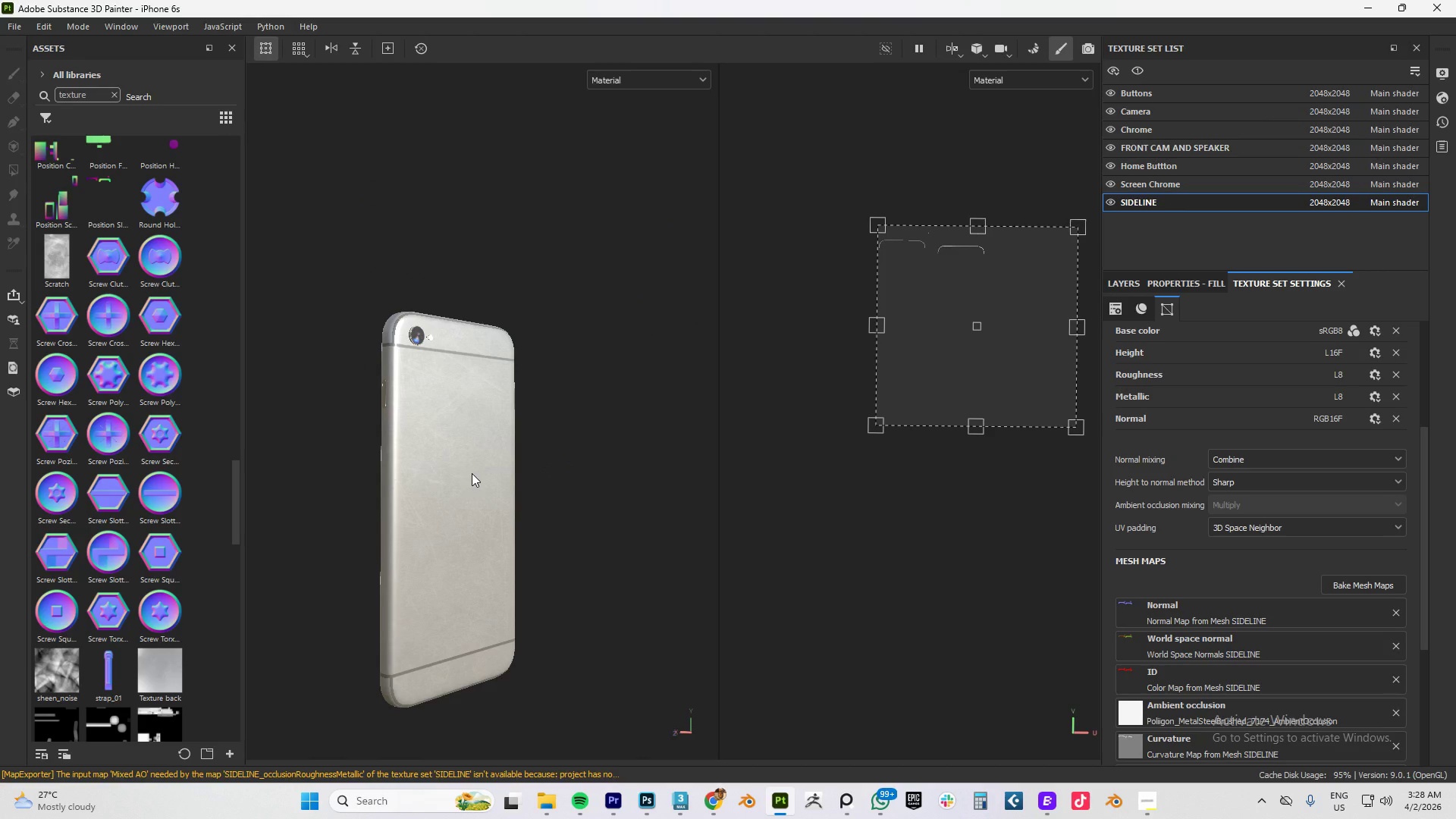 
scroll: coordinate [164, 620], scroll_direction: down, amount: 6.0
 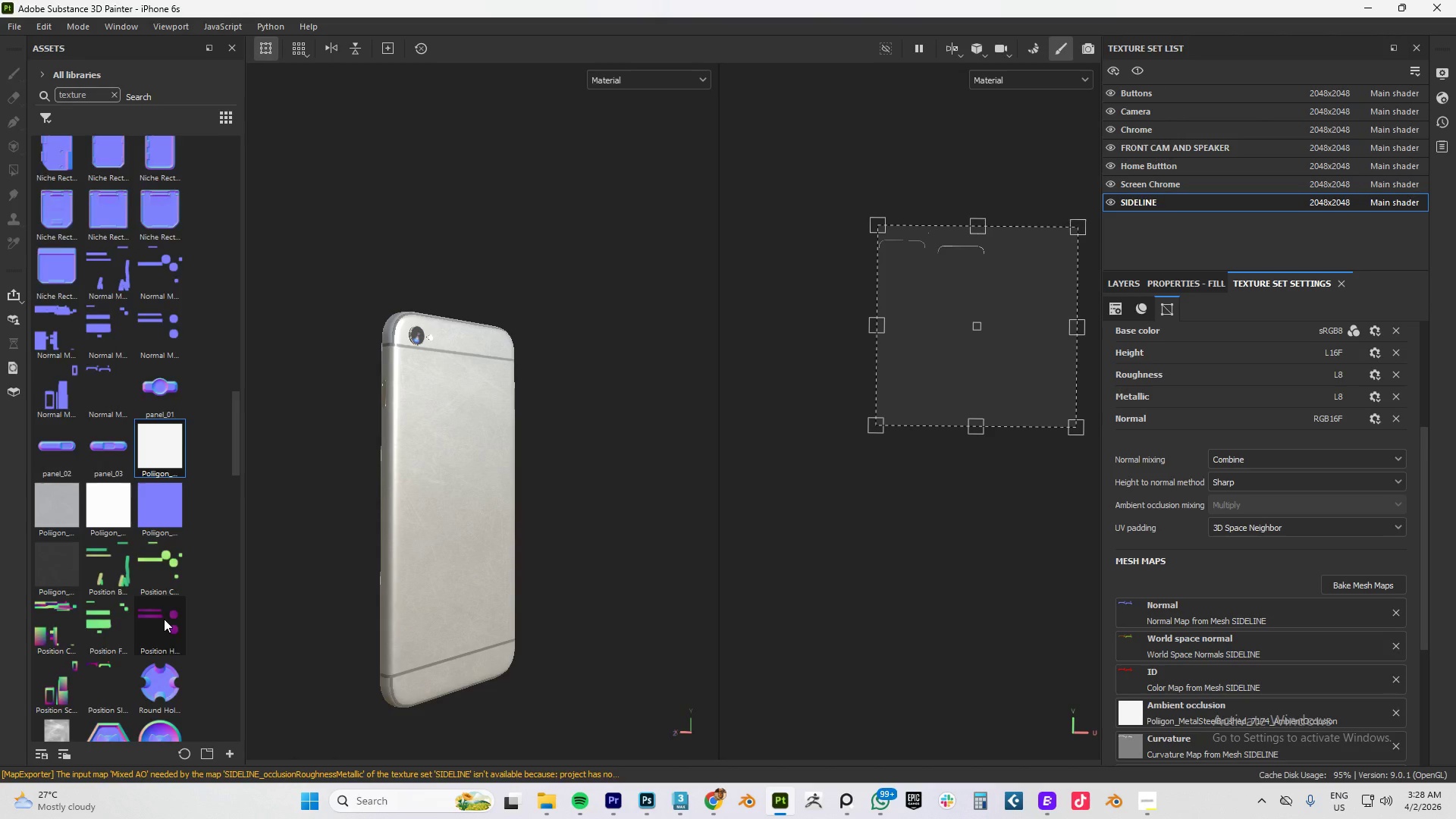 
scroll: coordinate [164, 619], scroll_direction: up, amount: 4.0
 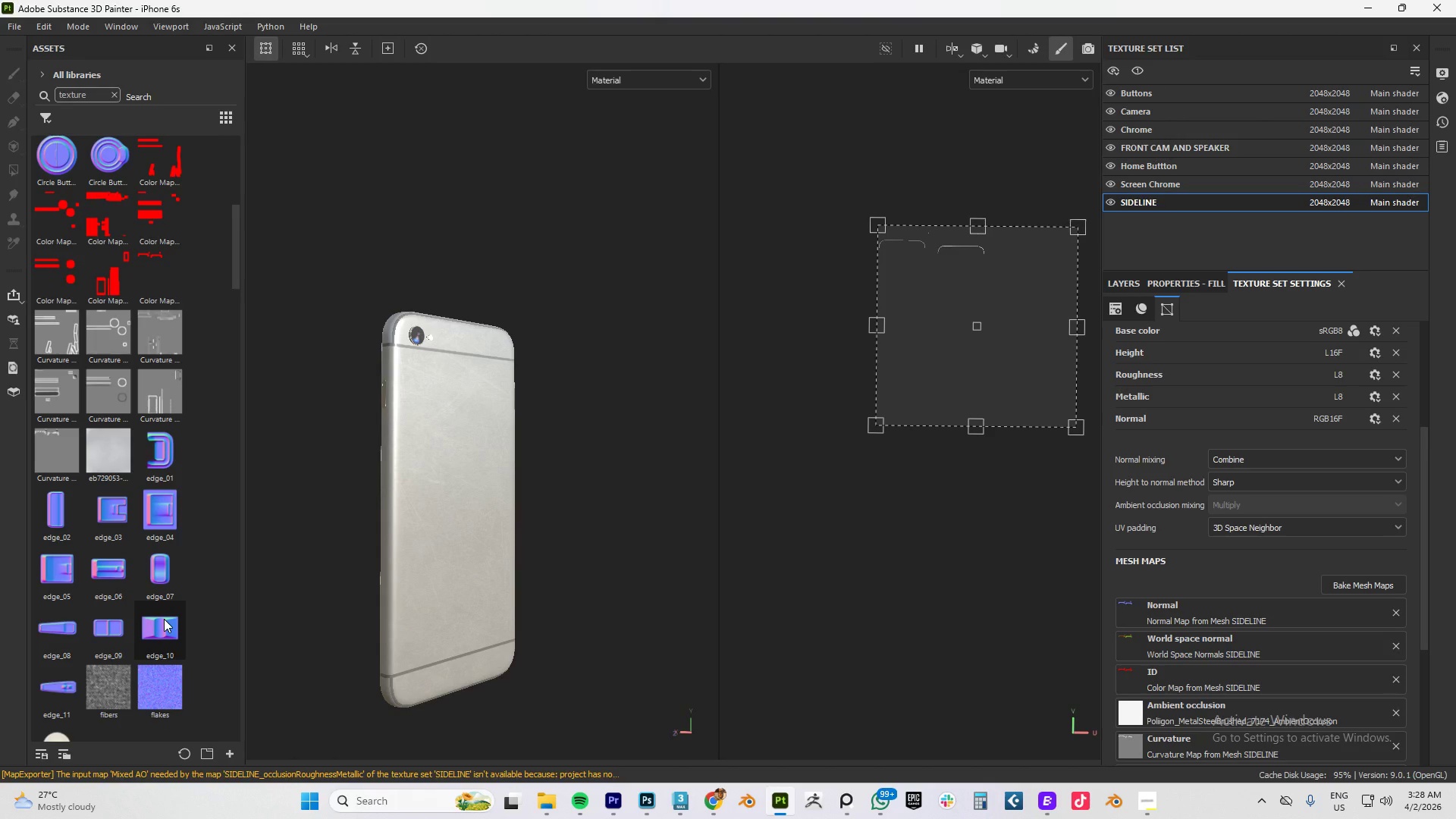 
scroll: coordinate [164, 619], scroll_direction: down, amount: 1.0
 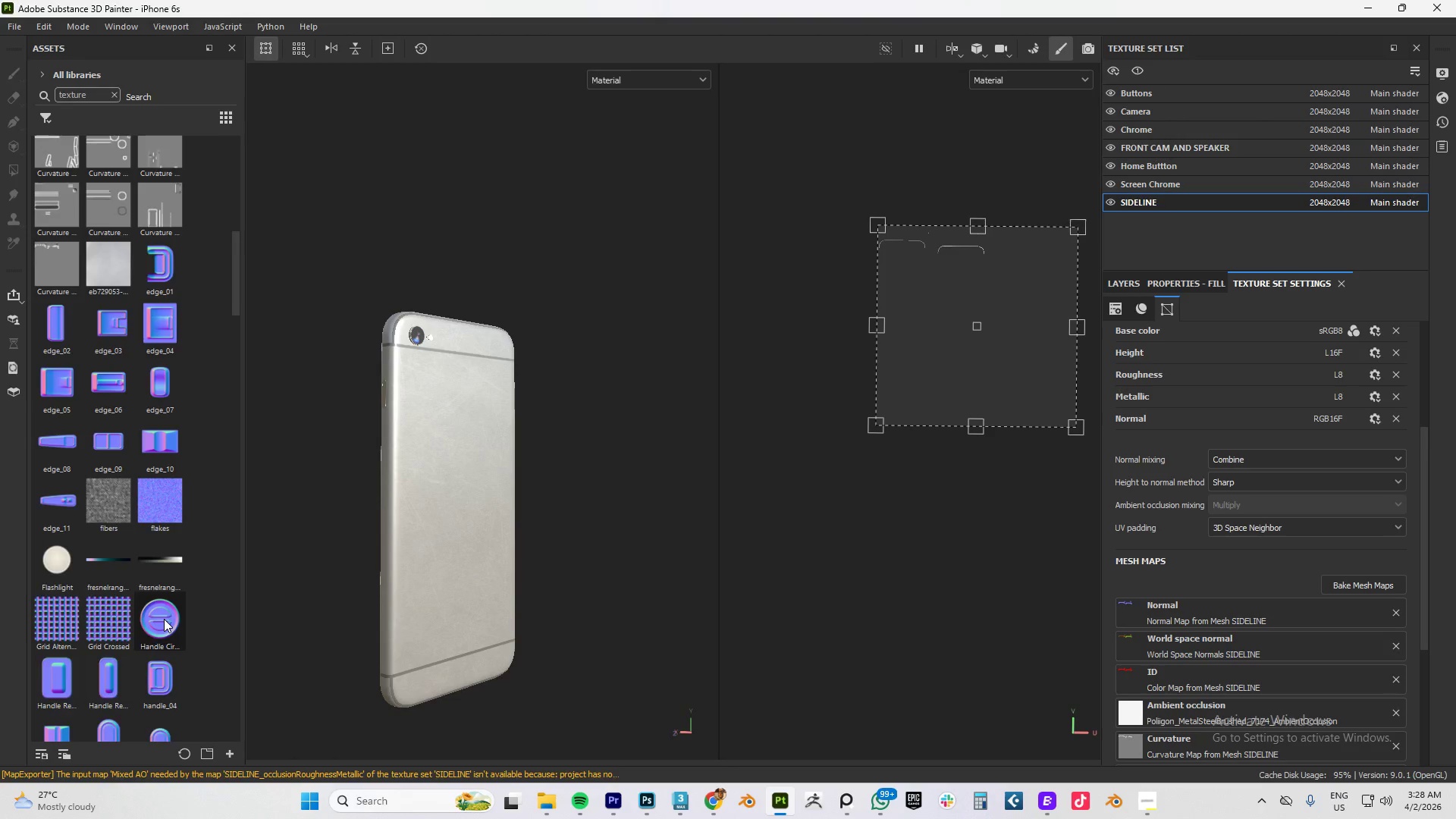 
scroll: coordinate [164, 618], scroll_direction: up, amount: 4.0
 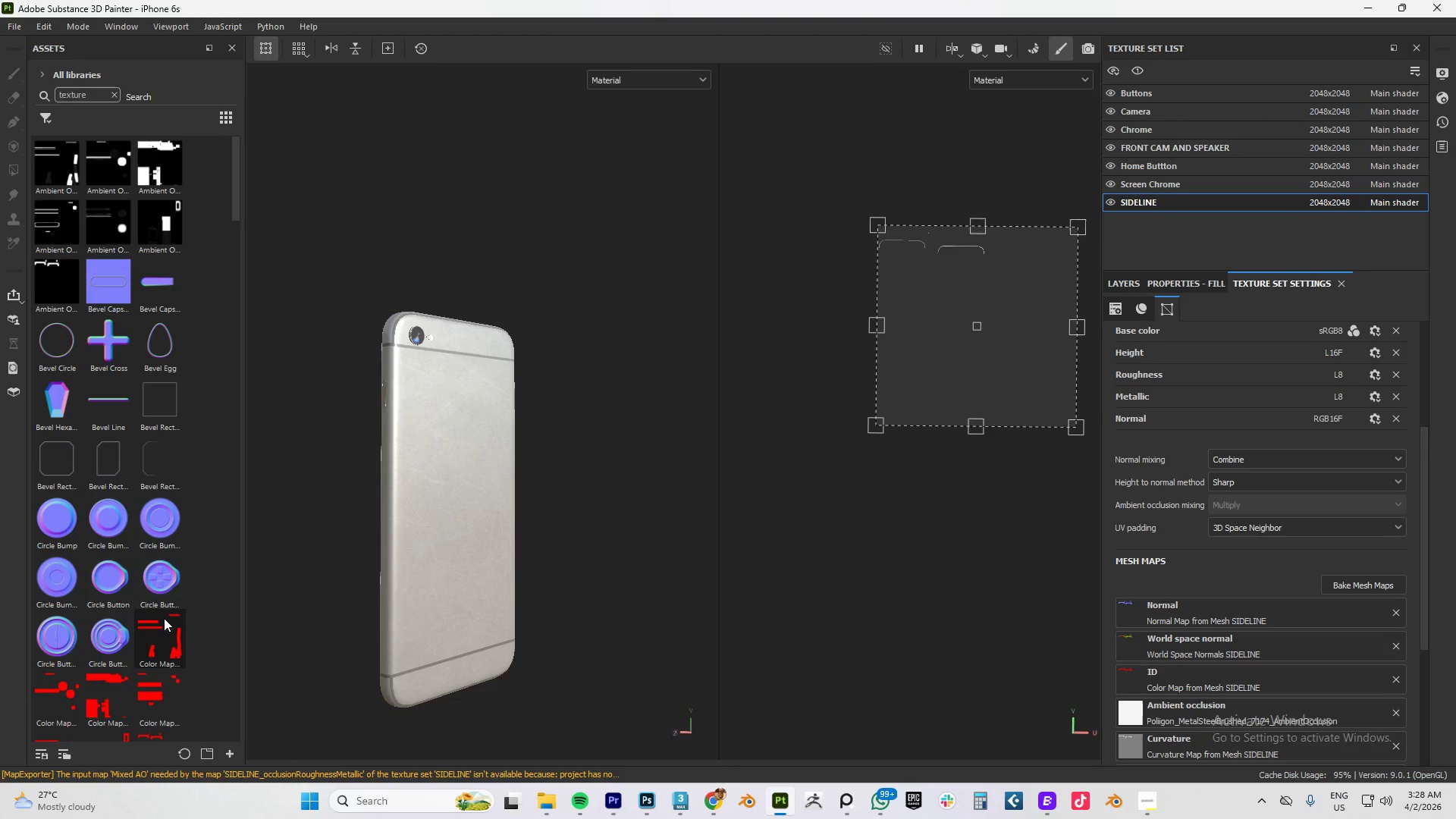 
scroll: coordinate [164, 618], scroll_direction: none, amount: 0.0
 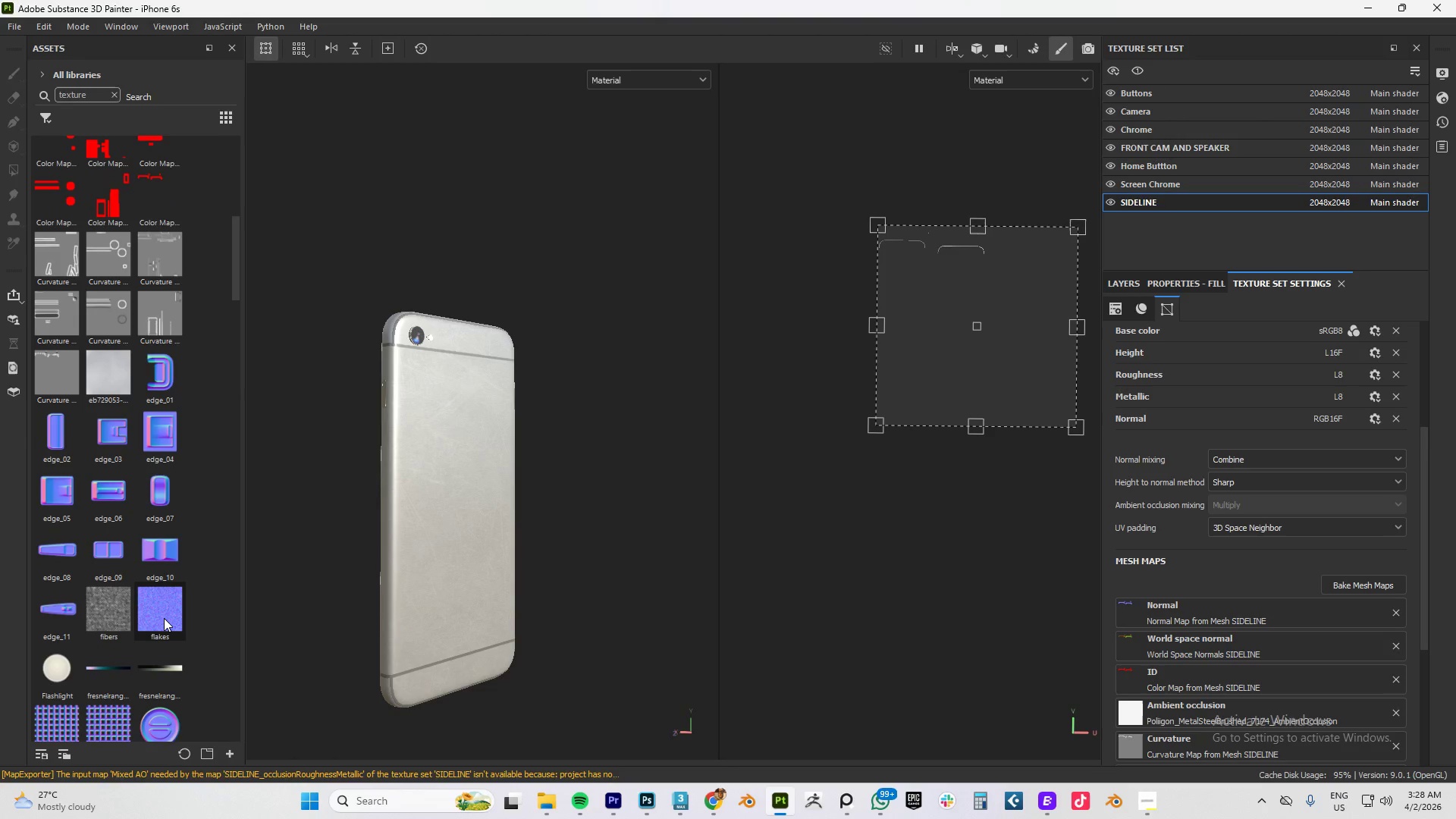 
scroll: coordinate [164, 618], scroll_direction: down, amount: 3.0
 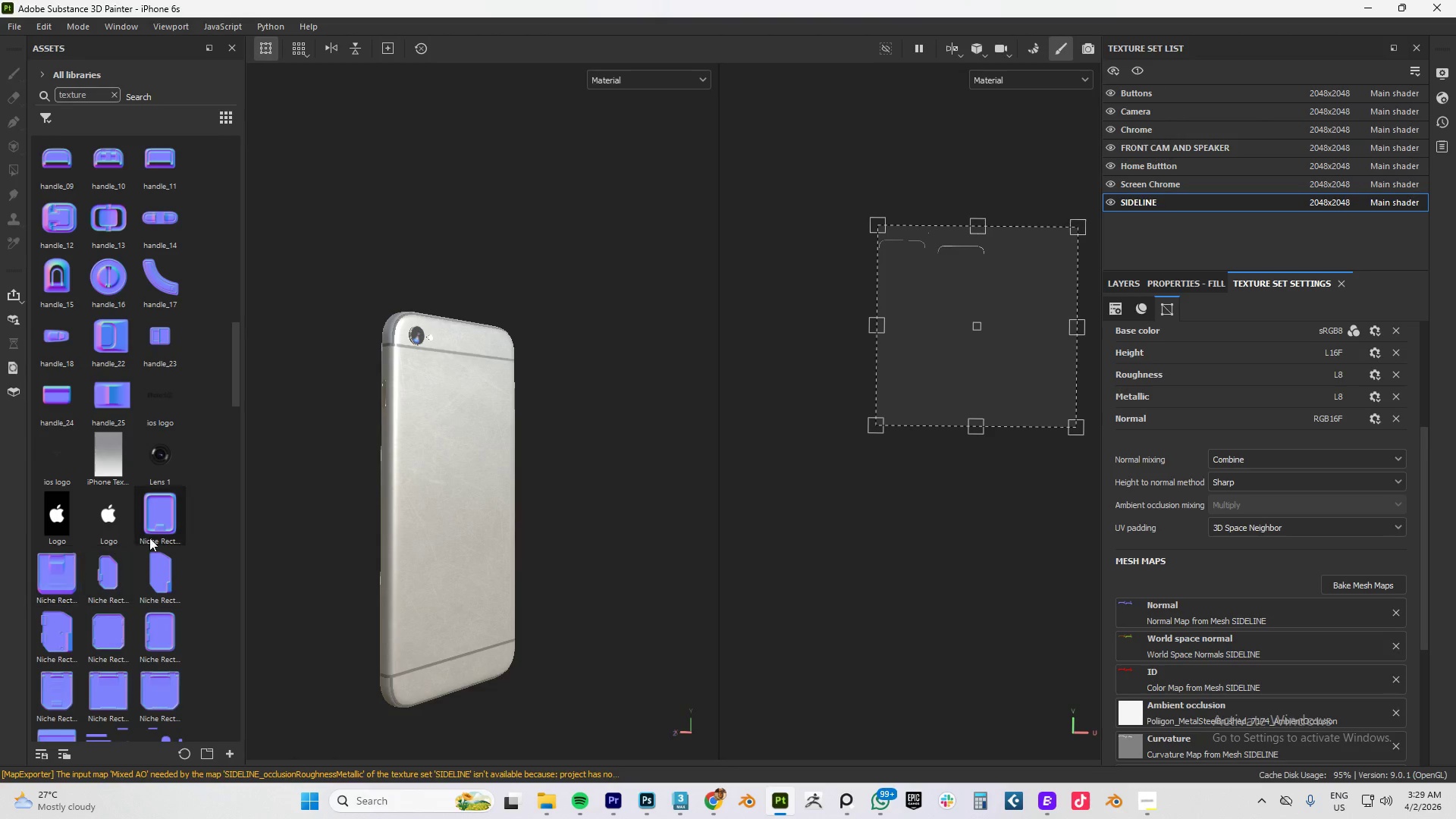 
mouse_move([158, 514])
 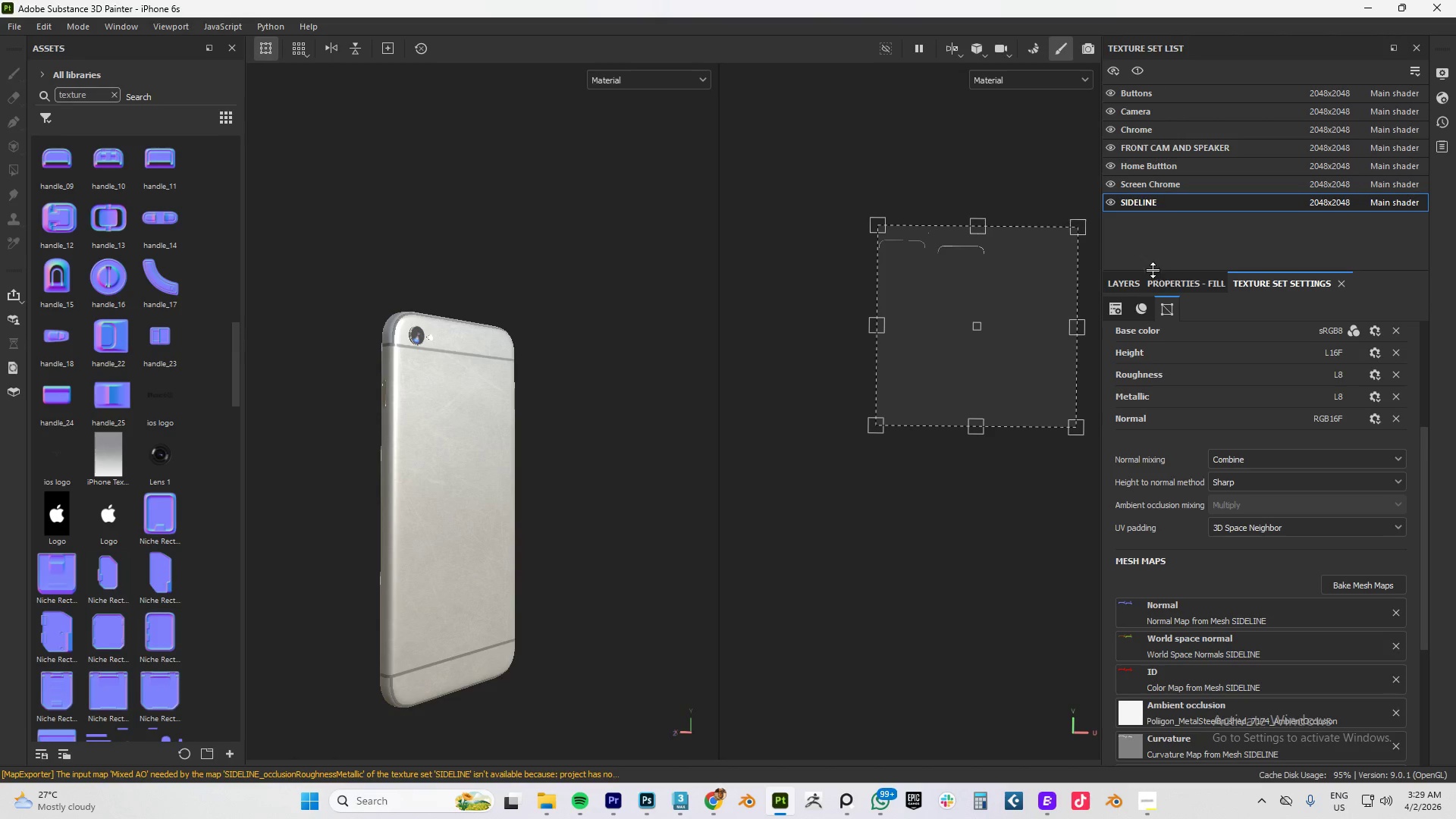 
left_click([1125, 284])
 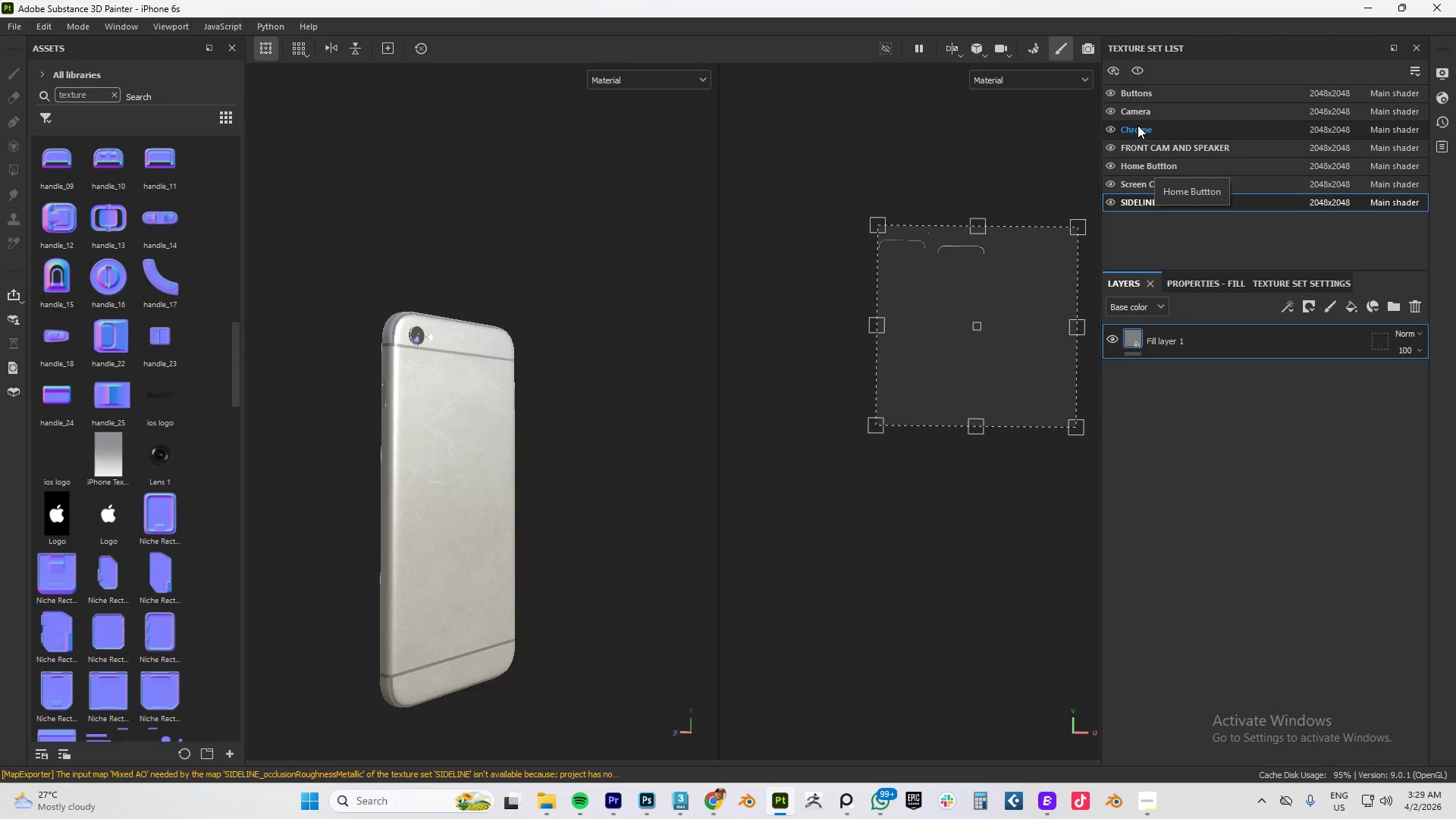 
wait(12.83)
 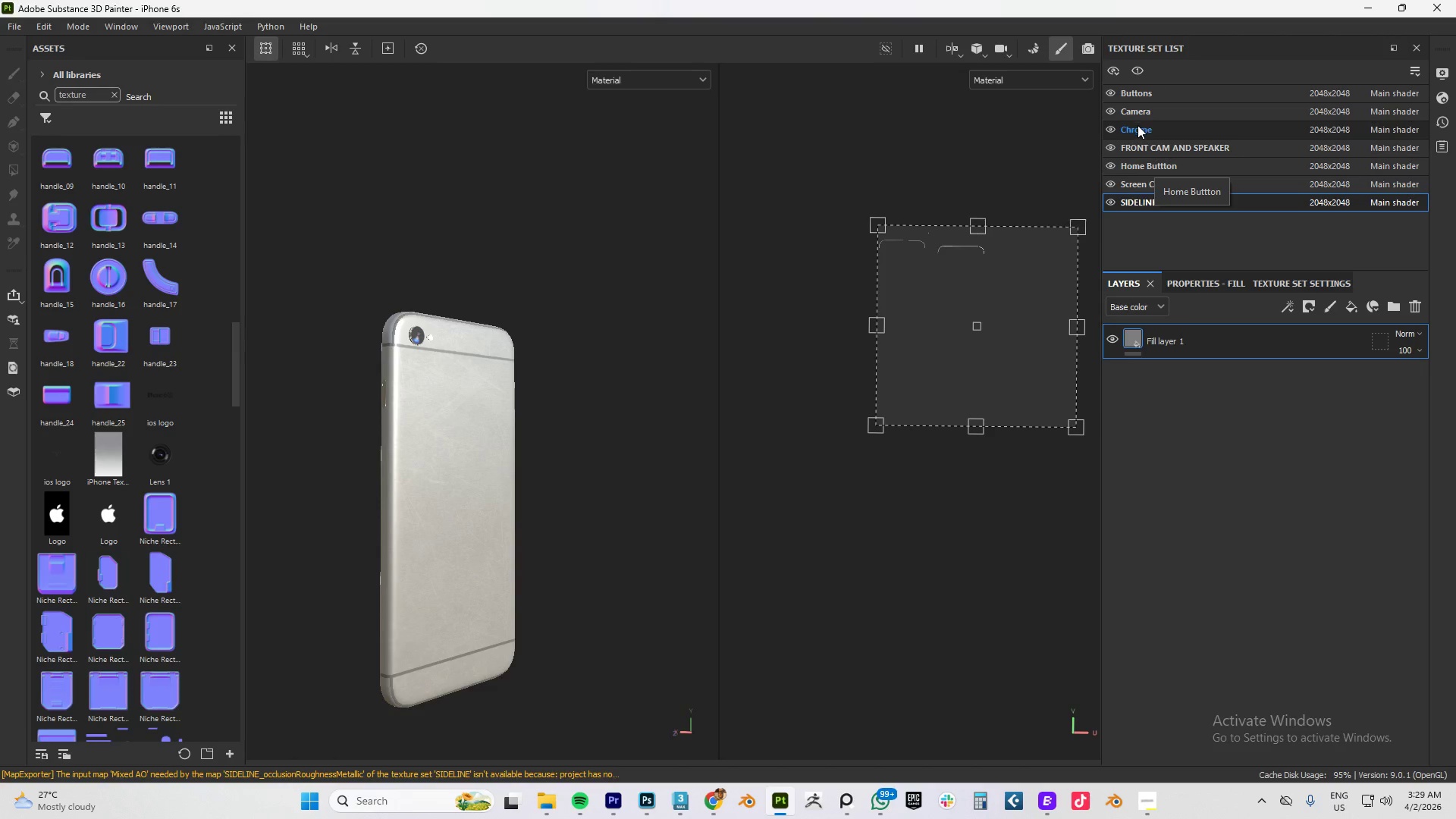 
left_click([1134, 133])
 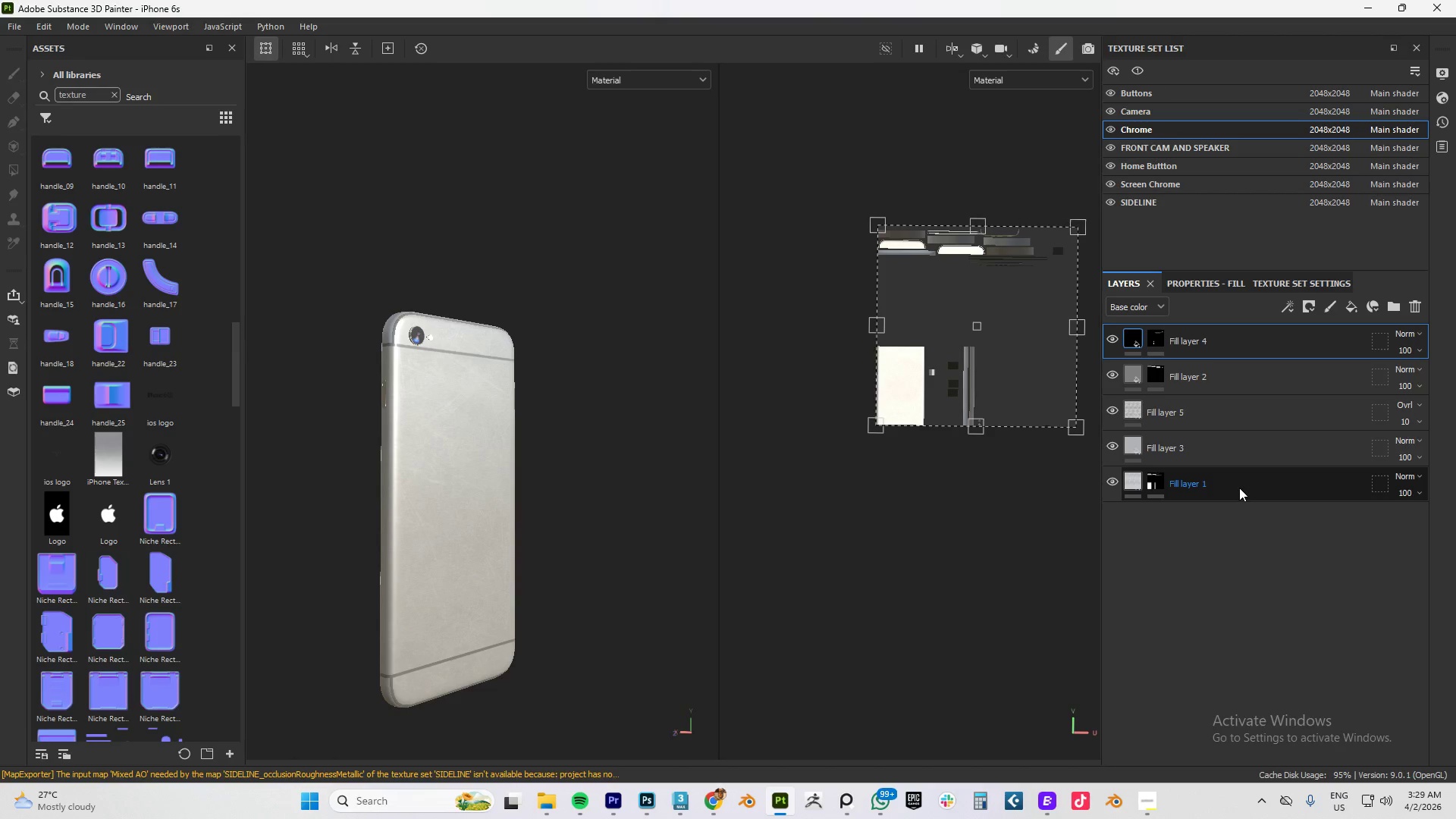 
wait(6.0)
 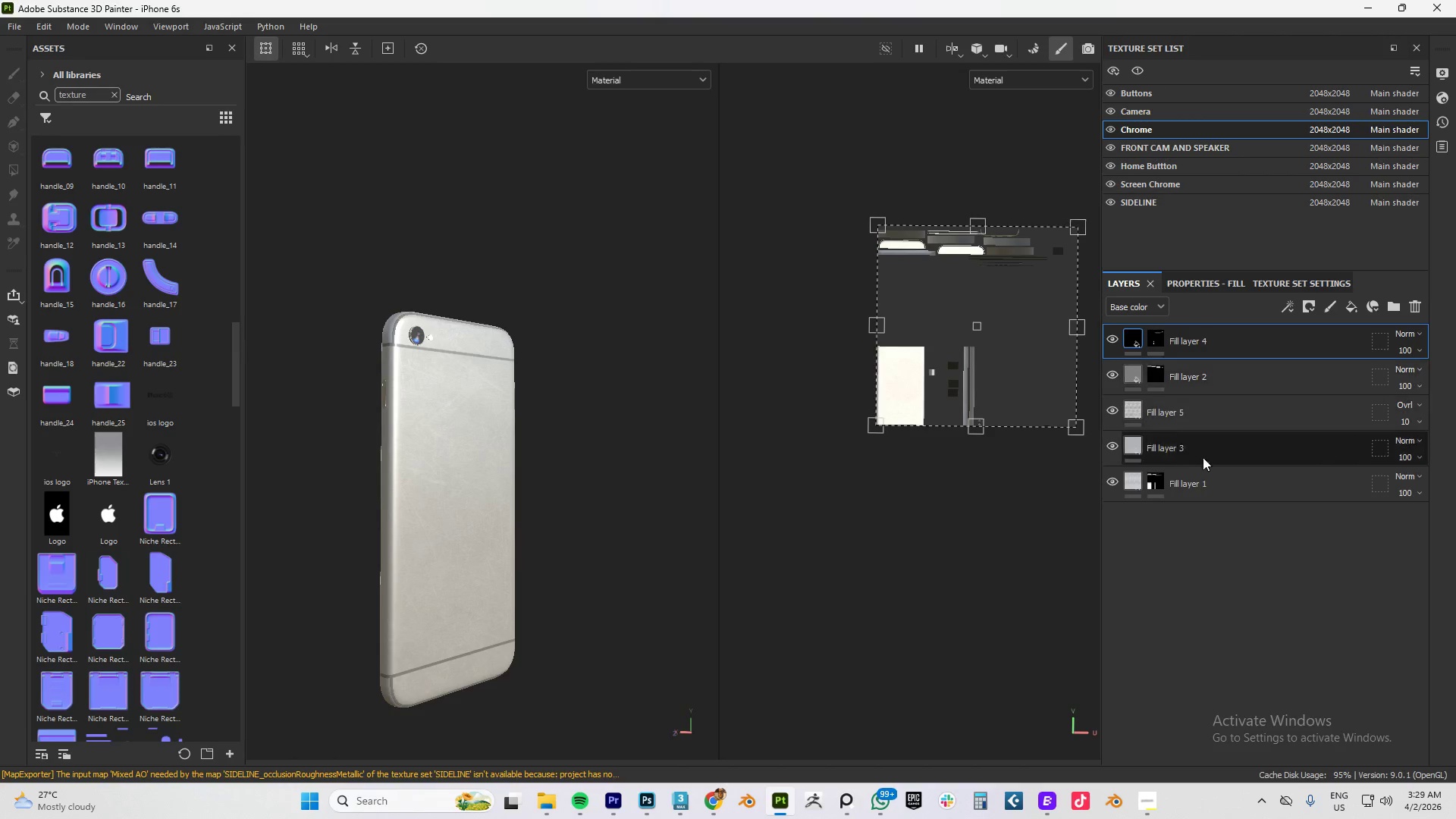 
left_click([1112, 443])
 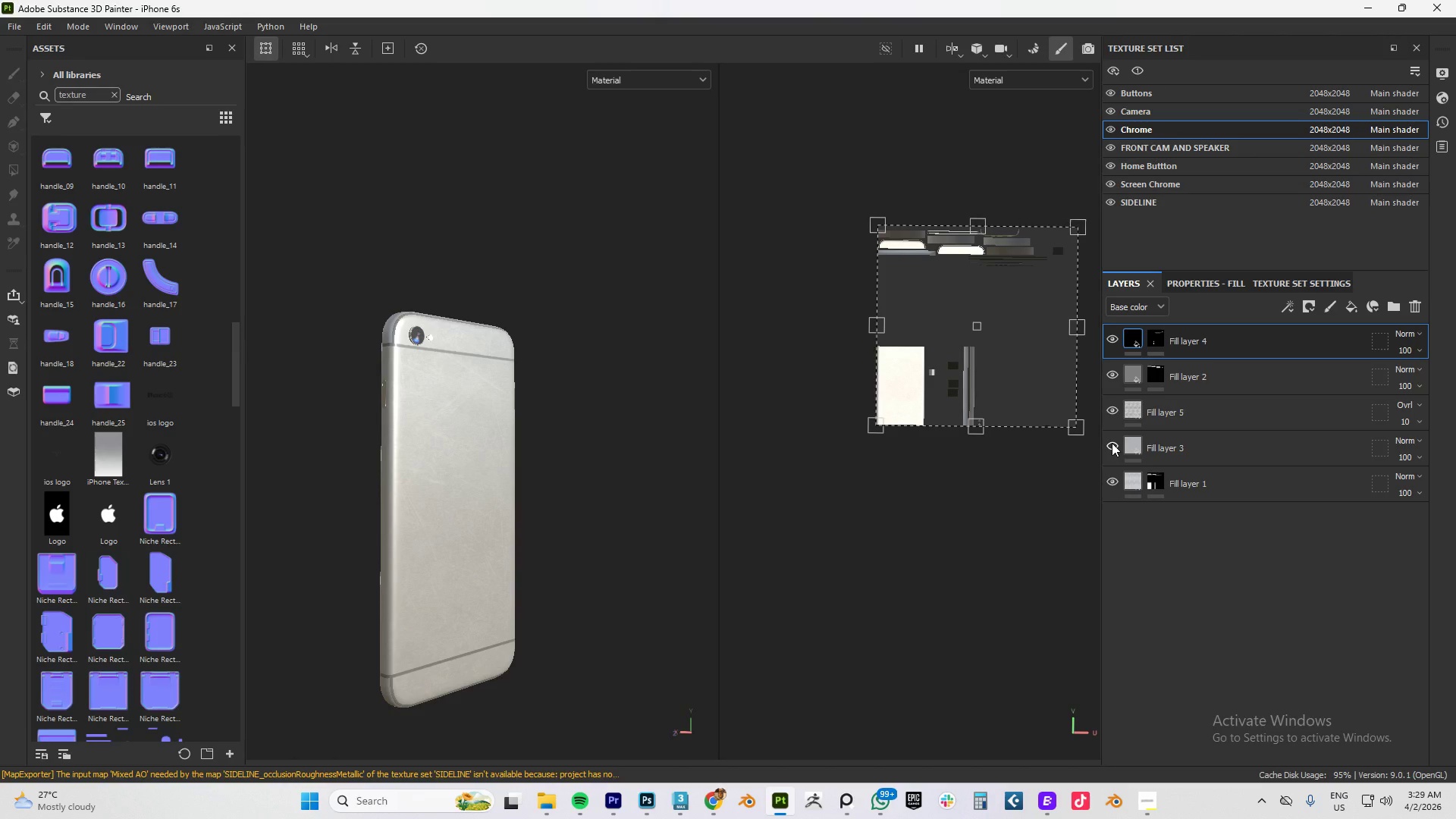 
left_click([1112, 443])
 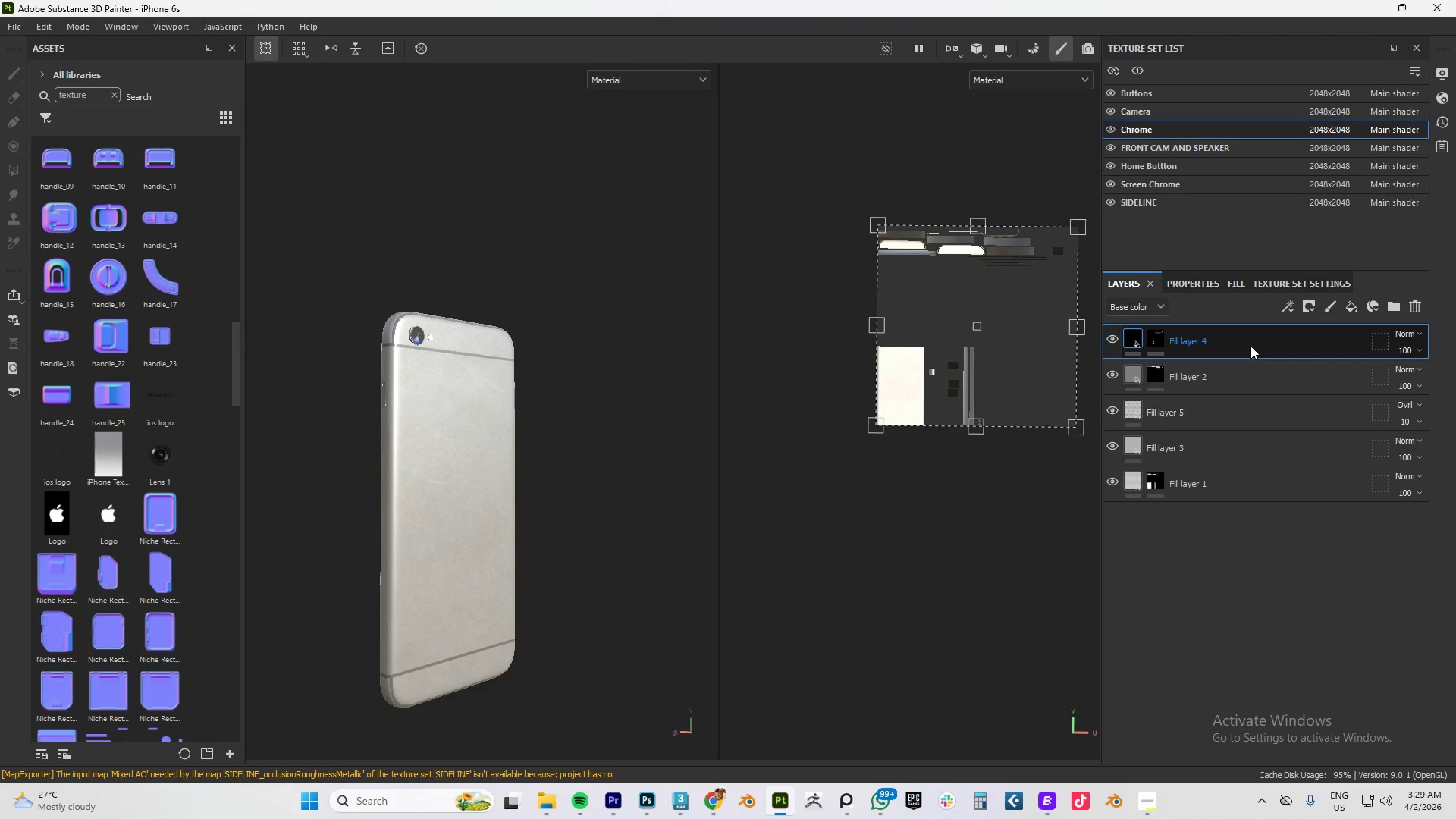 
hold_key(key=ShiftLeft, duration=0.52)
left_click([1227, 485])
 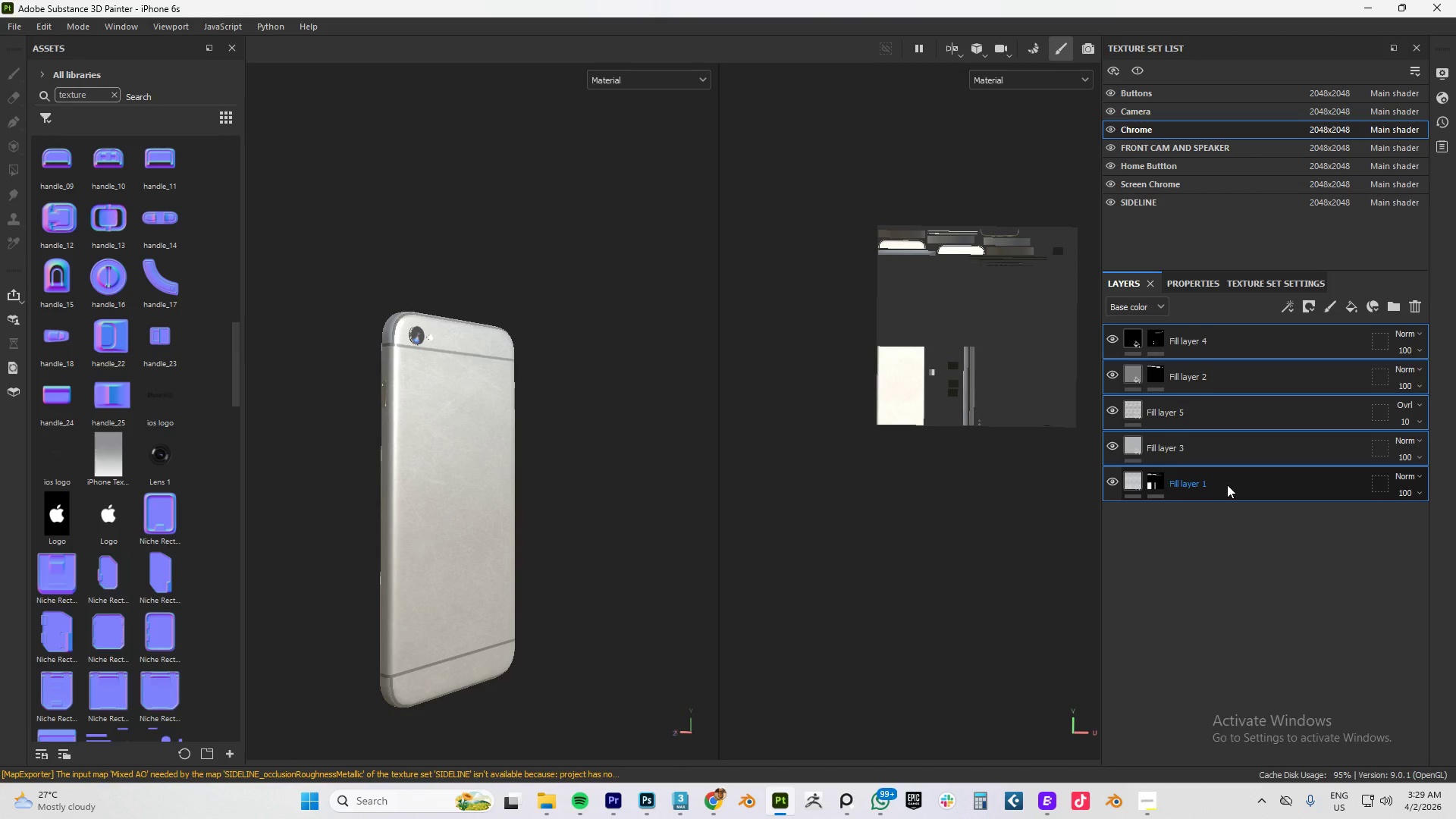 
right_click([1227, 485])
 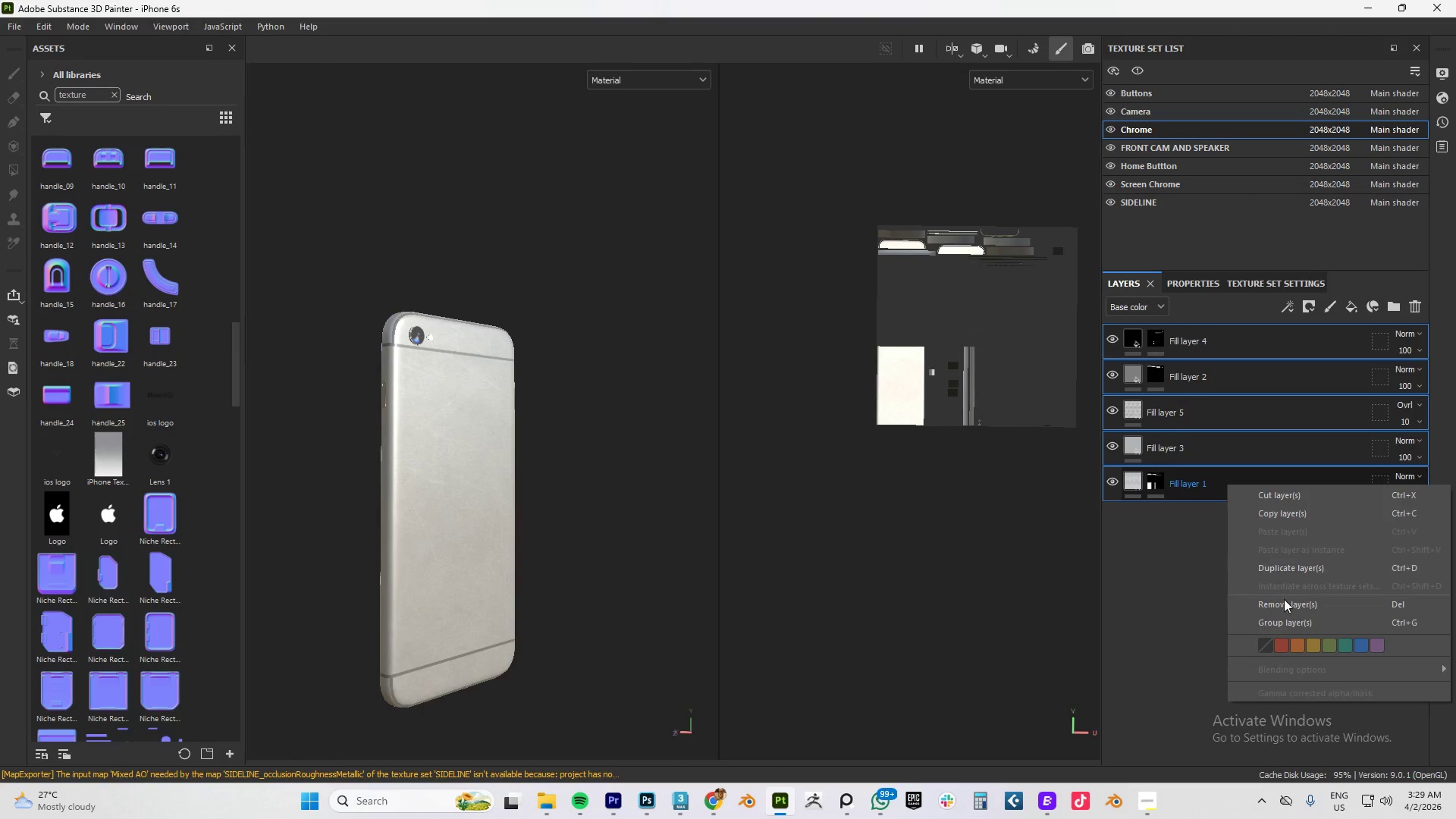 
left_click([1284, 620])
 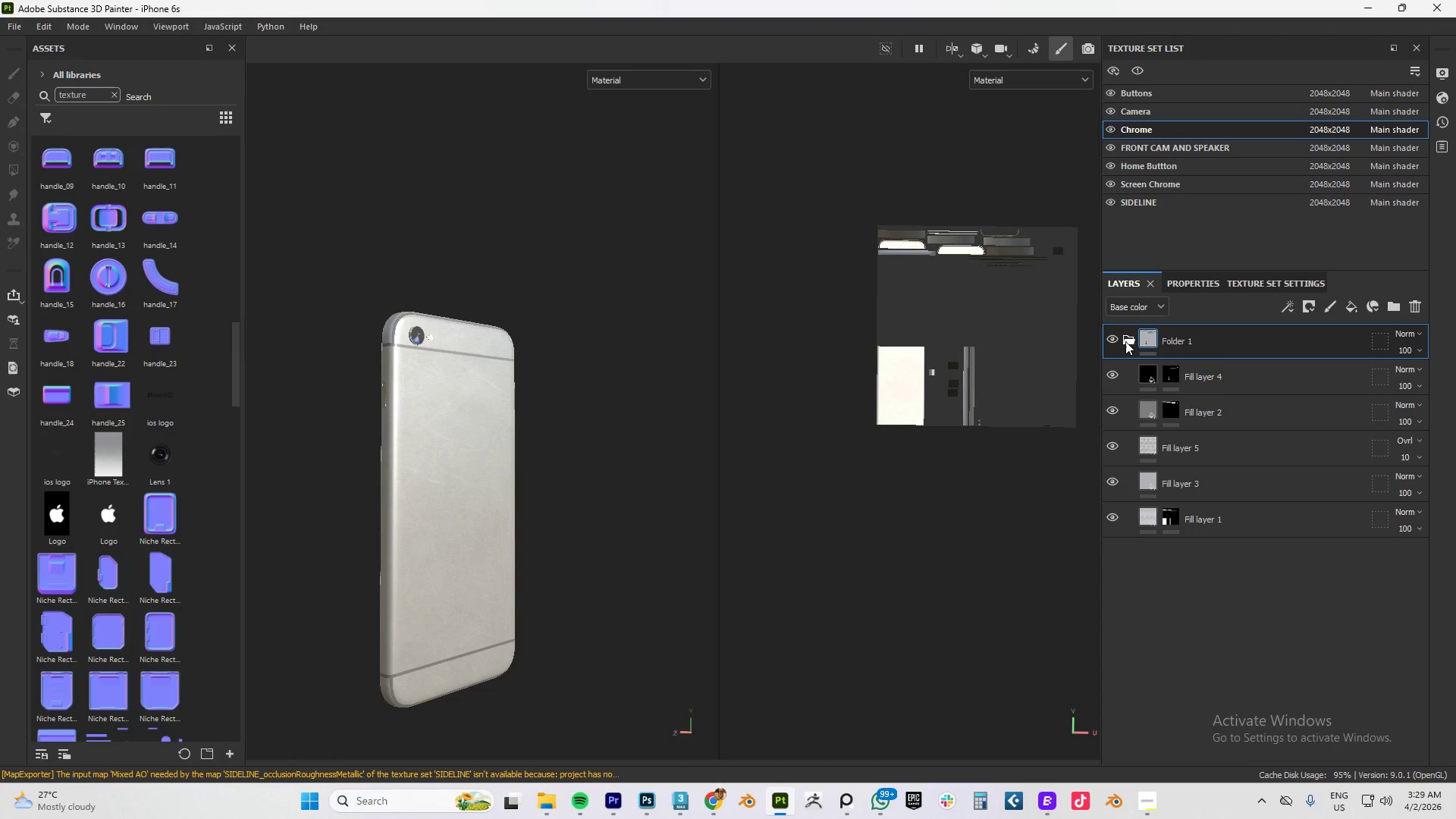 
left_click([1124, 341])
 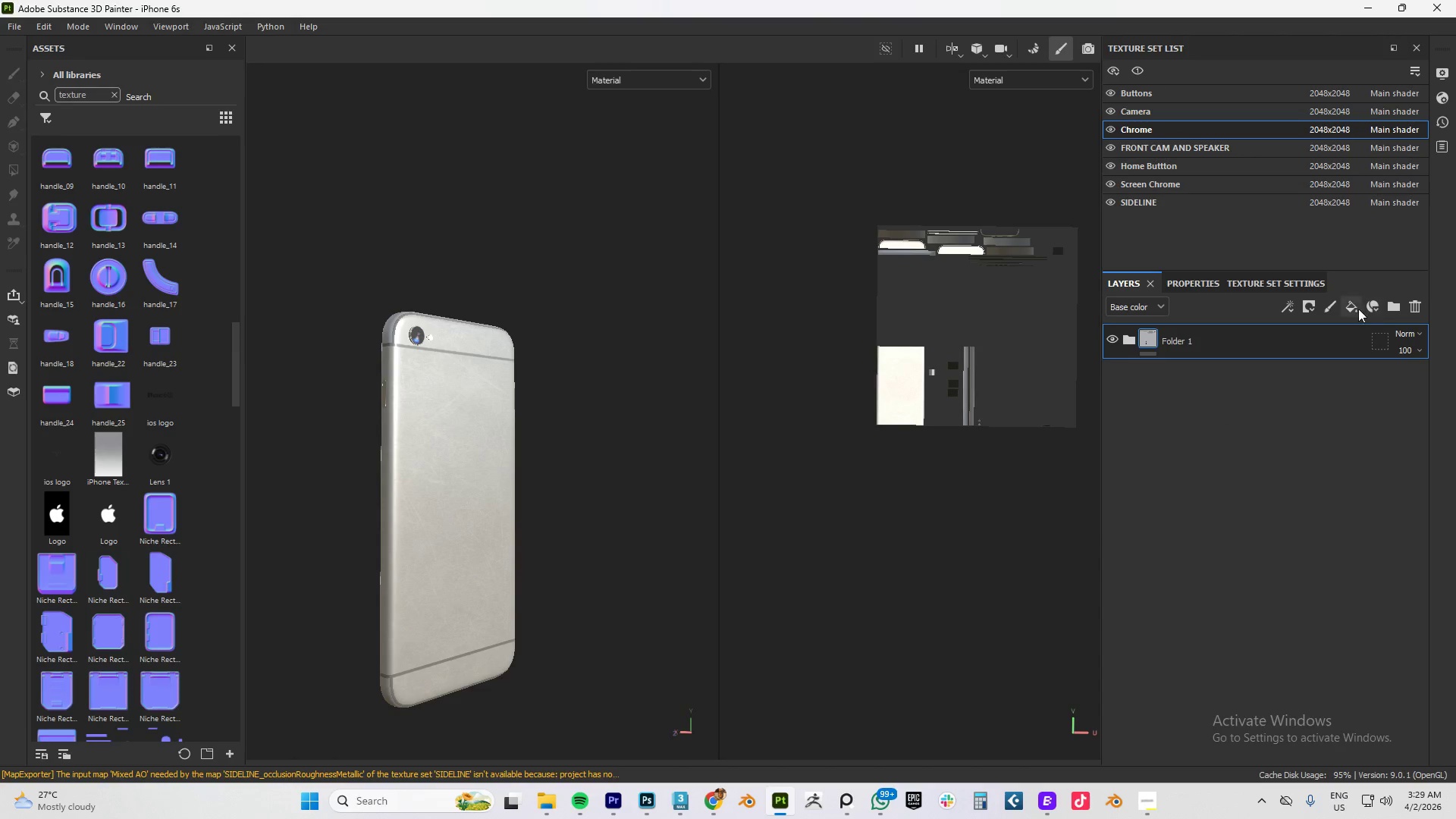 
left_click([1350, 308])
 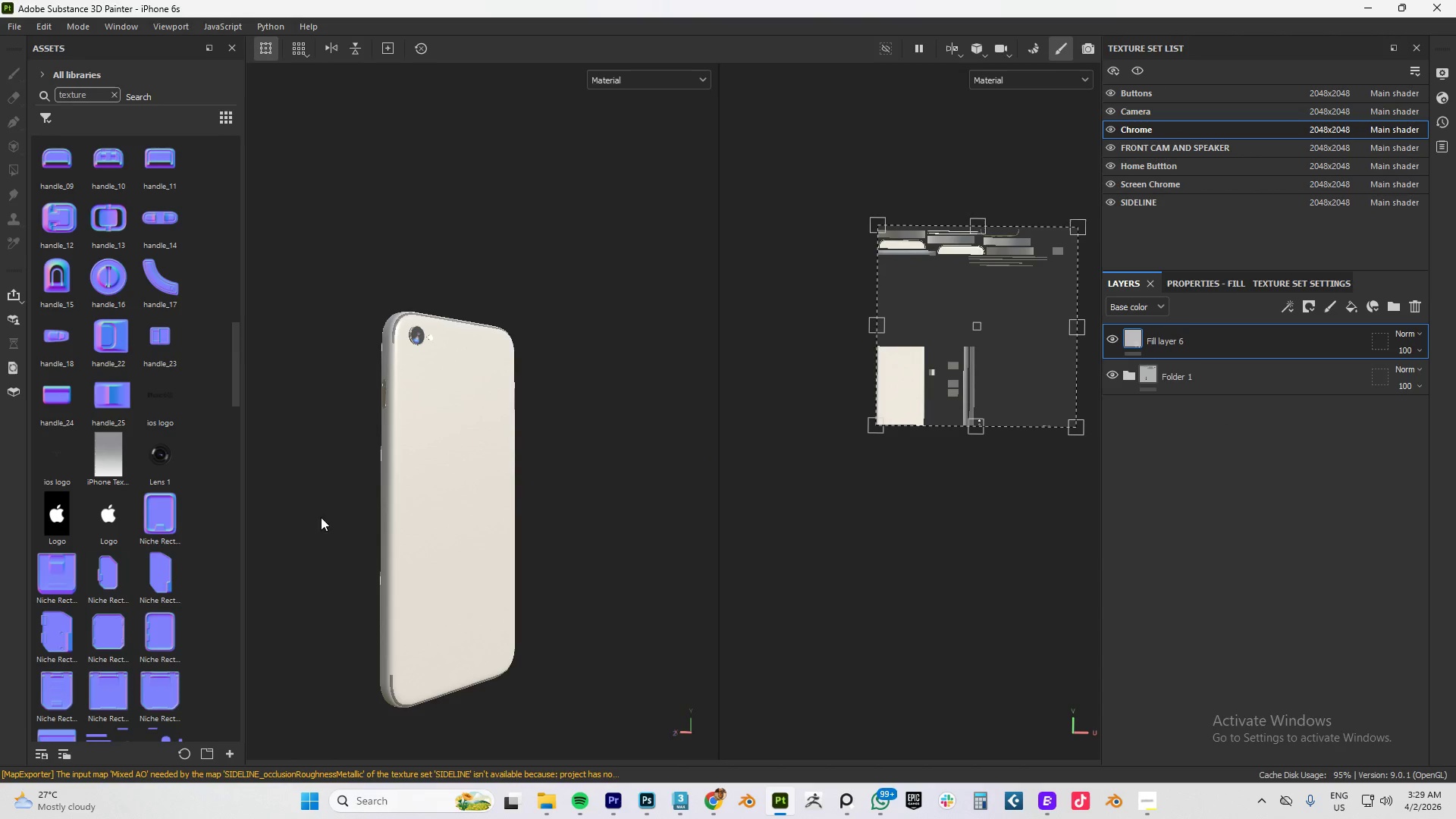 
wait(5.02)
 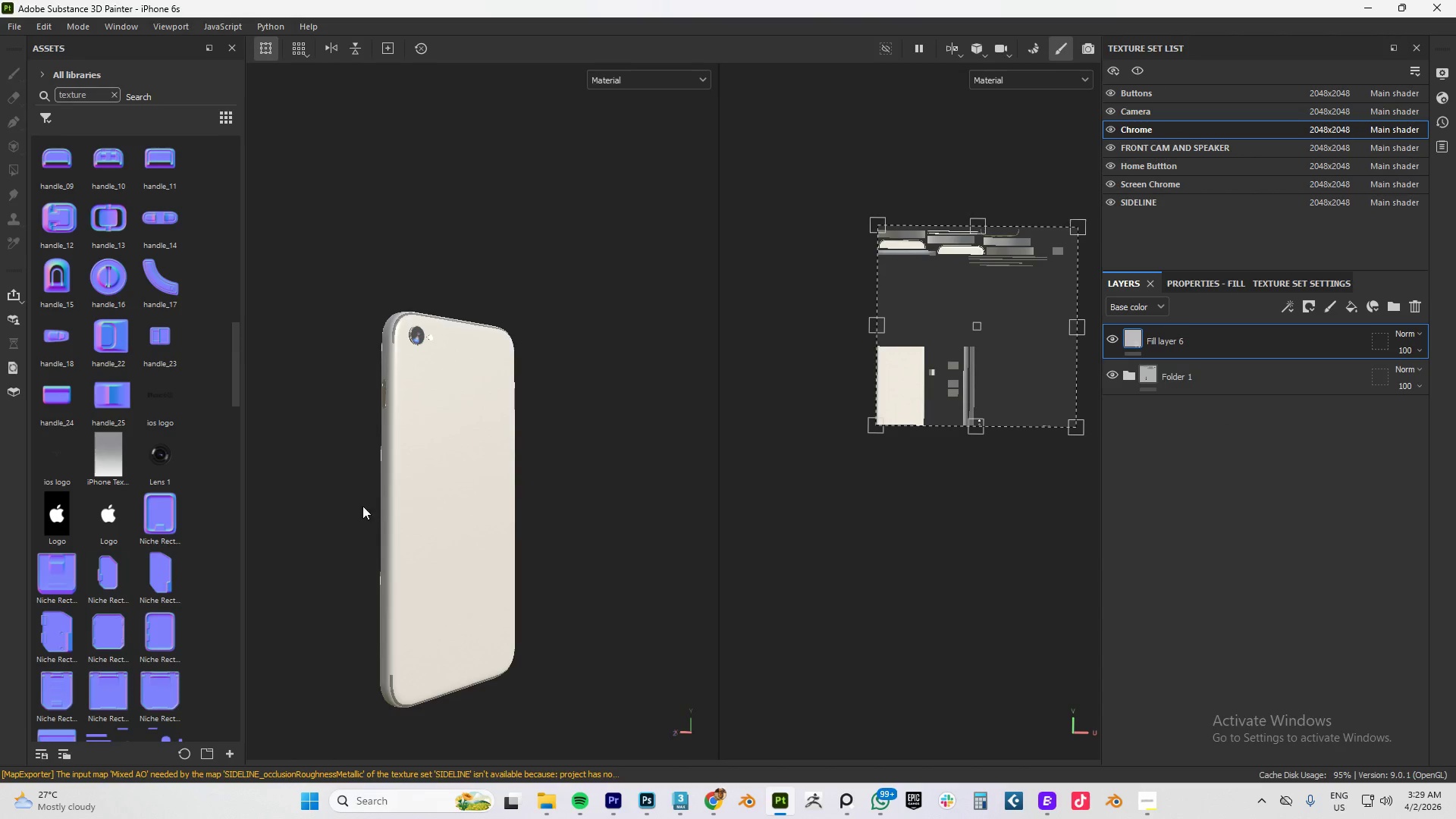 
left_click_drag(start_coordinate=[51, 511], to_coordinate=[1186, 344])
 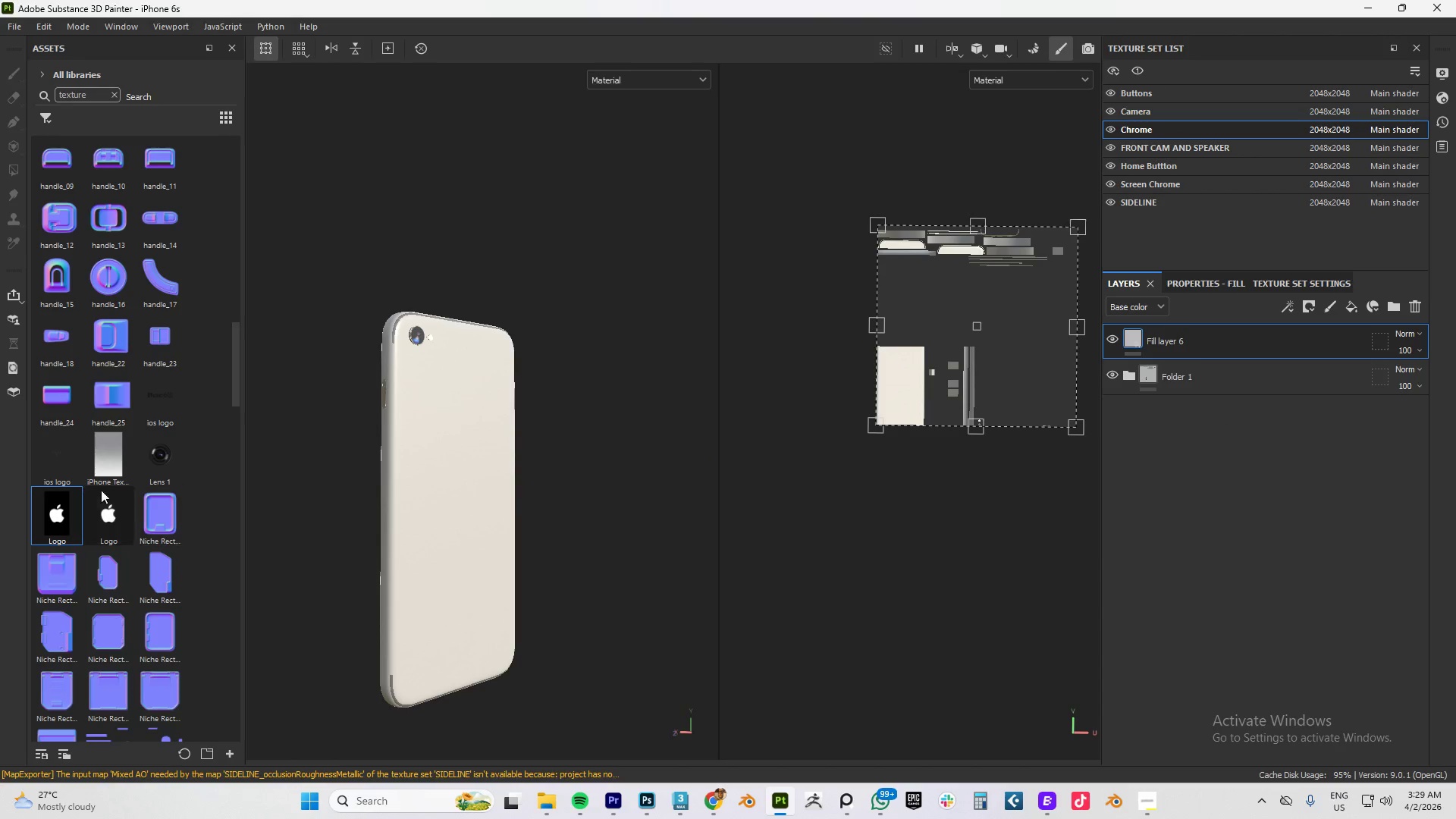 
left_click_drag(start_coordinate=[55, 516], to_coordinate=[1268, 458])
 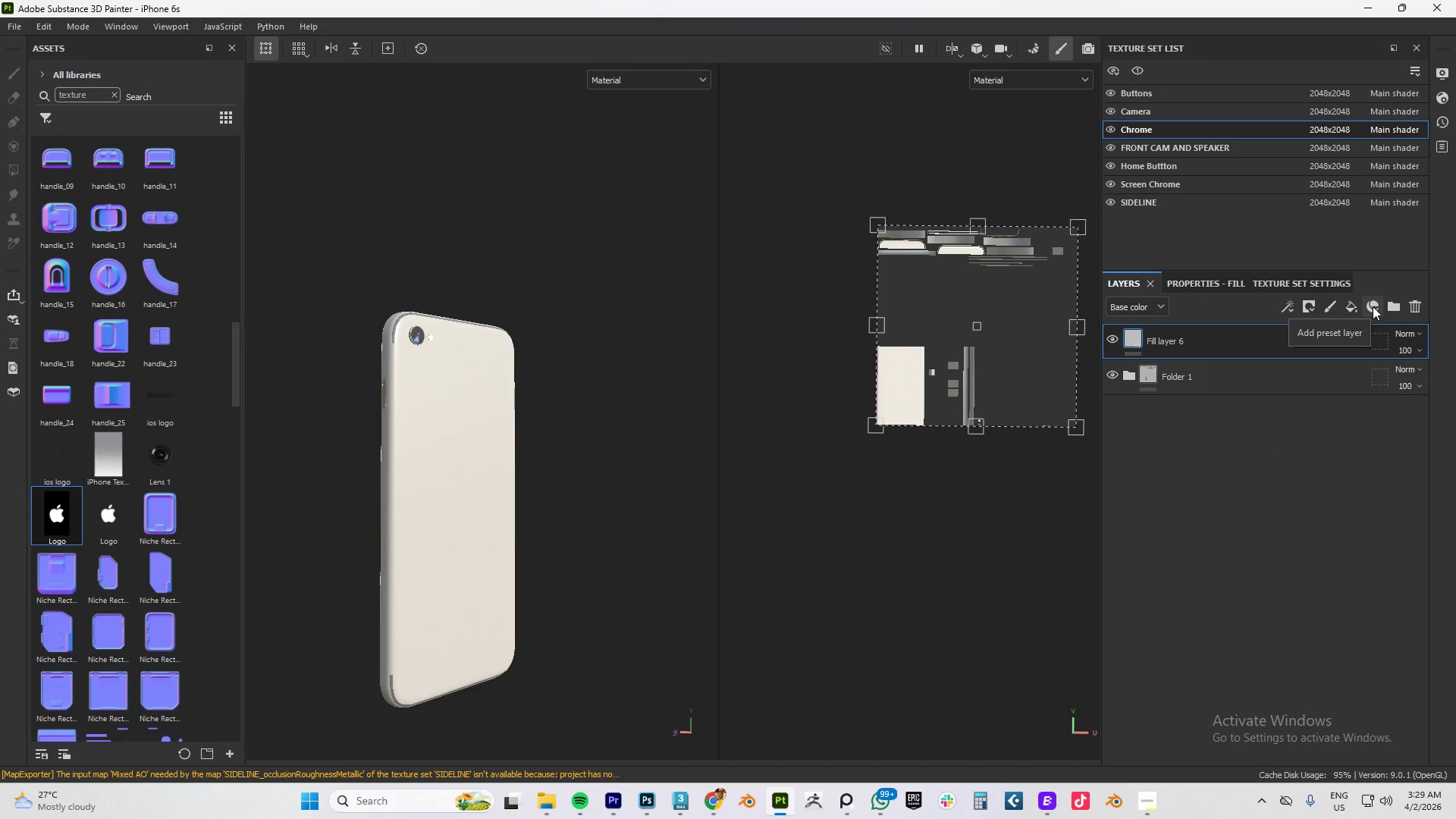 
left_click([1210, 282])
 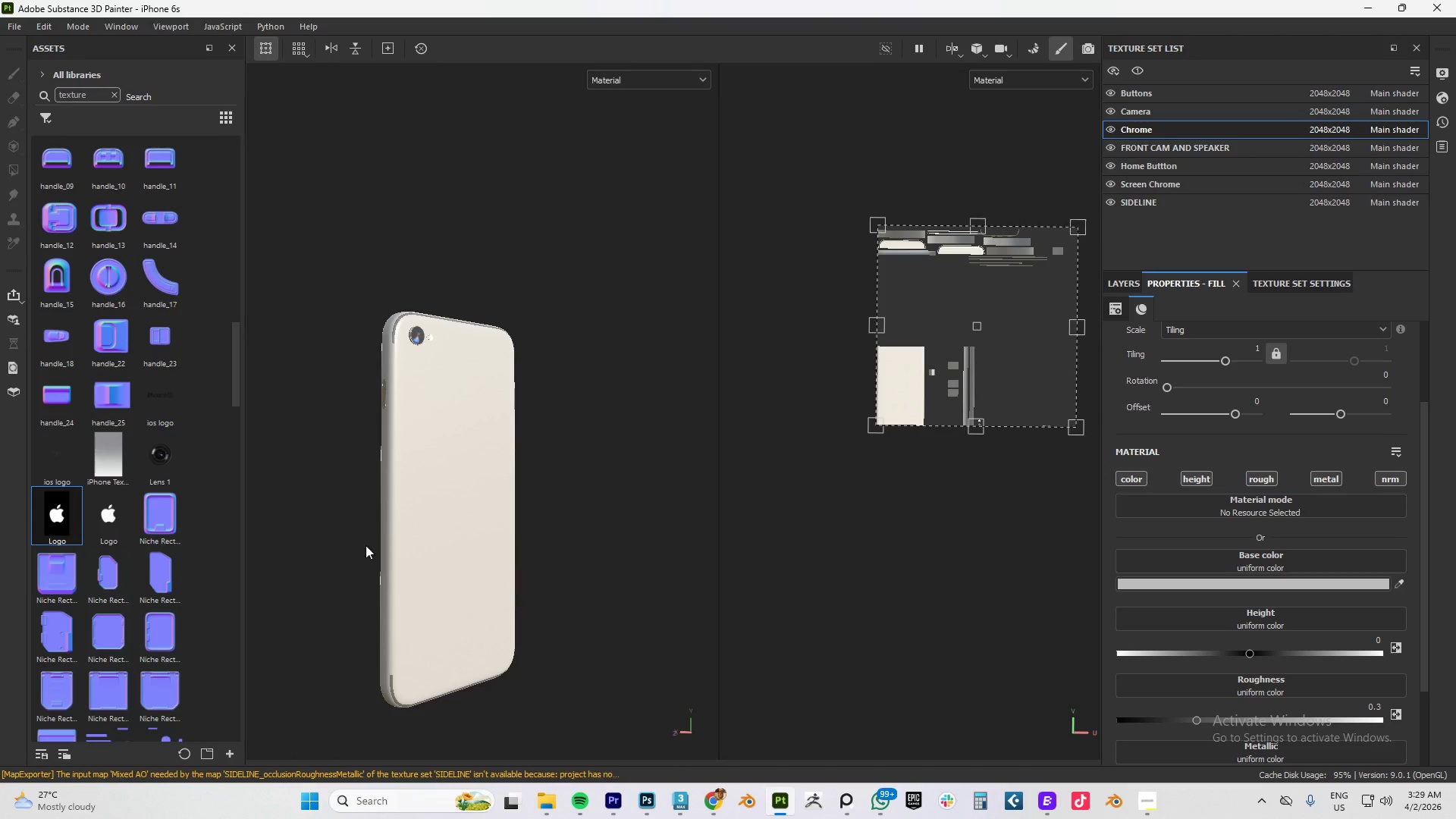 
left_click_drag(start_coordinate=[55, 514], to_coordinate=[1255, 563])
 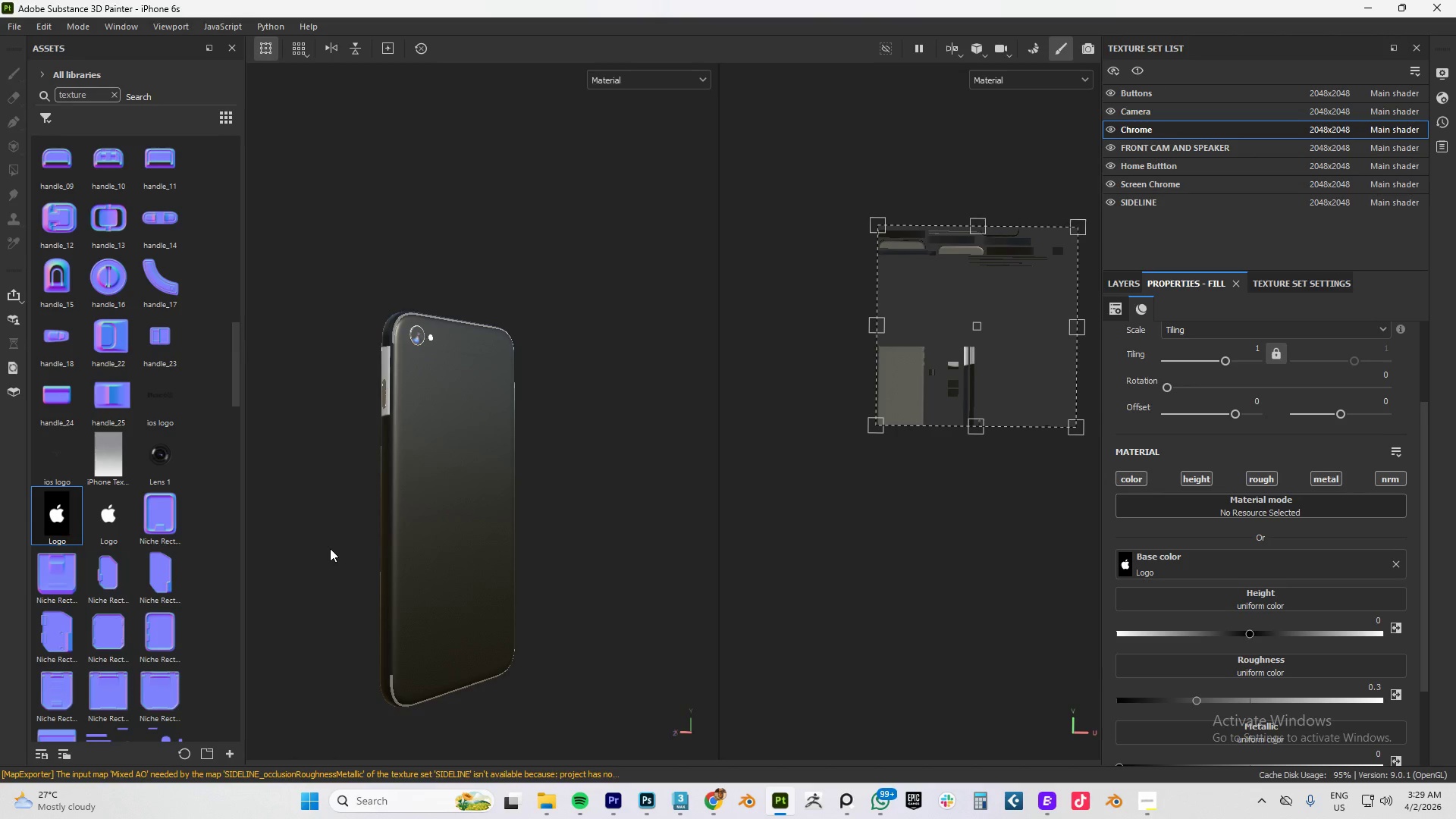 
key(Control+Z)
 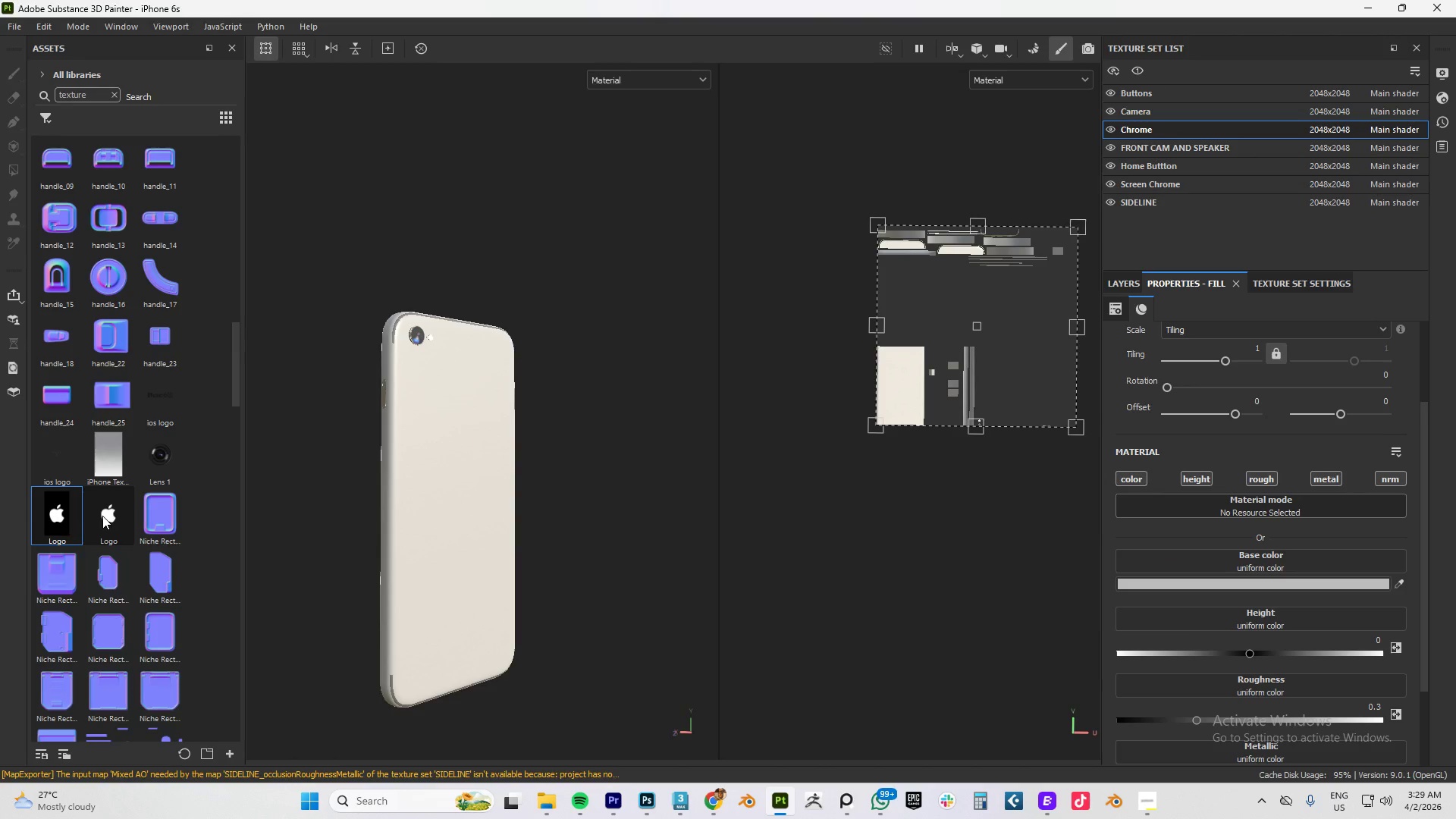 
left_click_drag(start_coordinate=[105, 516], to_coordinate=[1238, 559])
 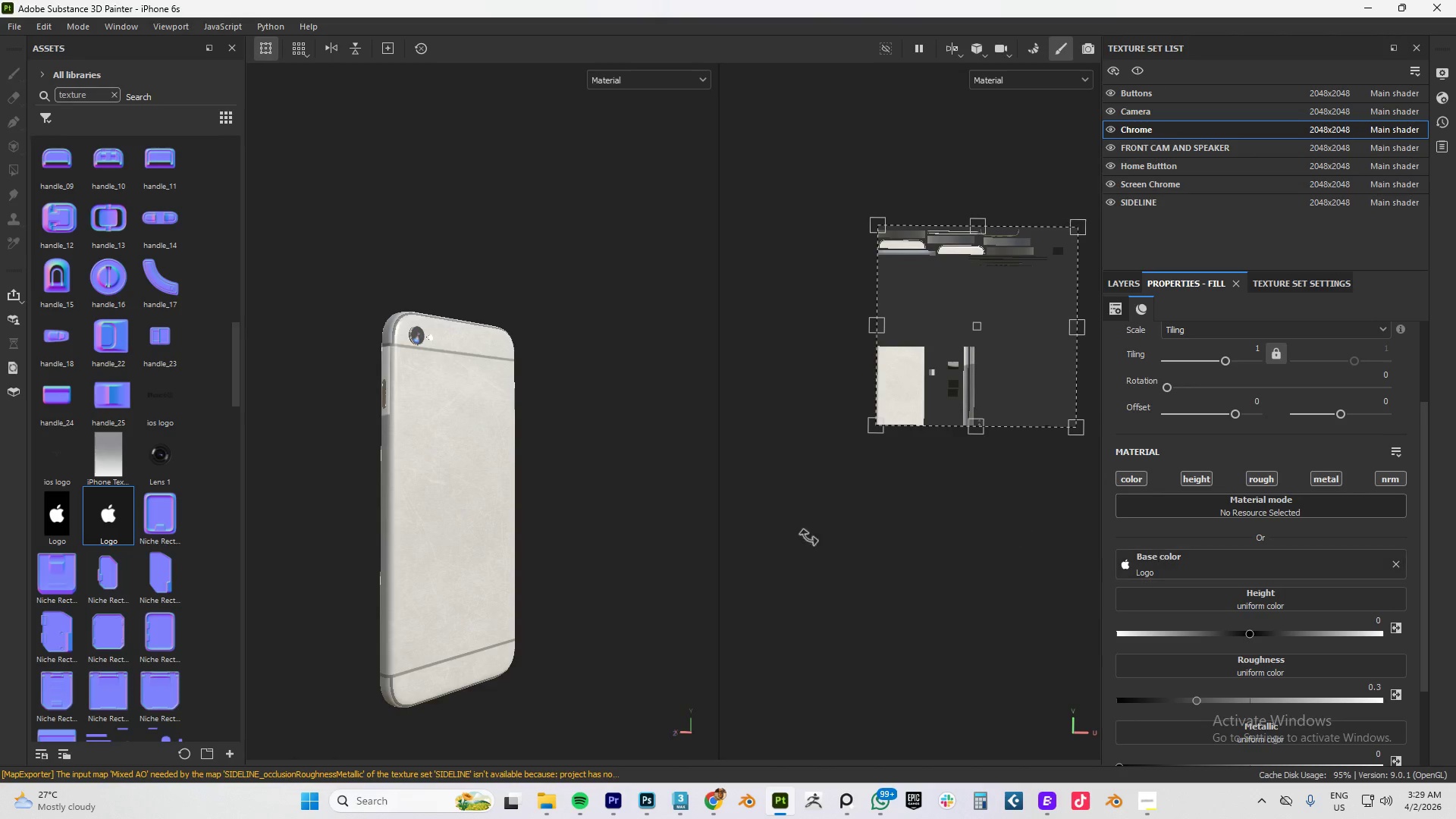 
hold_key(key=AltLeft, duration=1.52)
left_click_drag(start_coordinate=[466, 457], to_coordinate=[381, 458])
 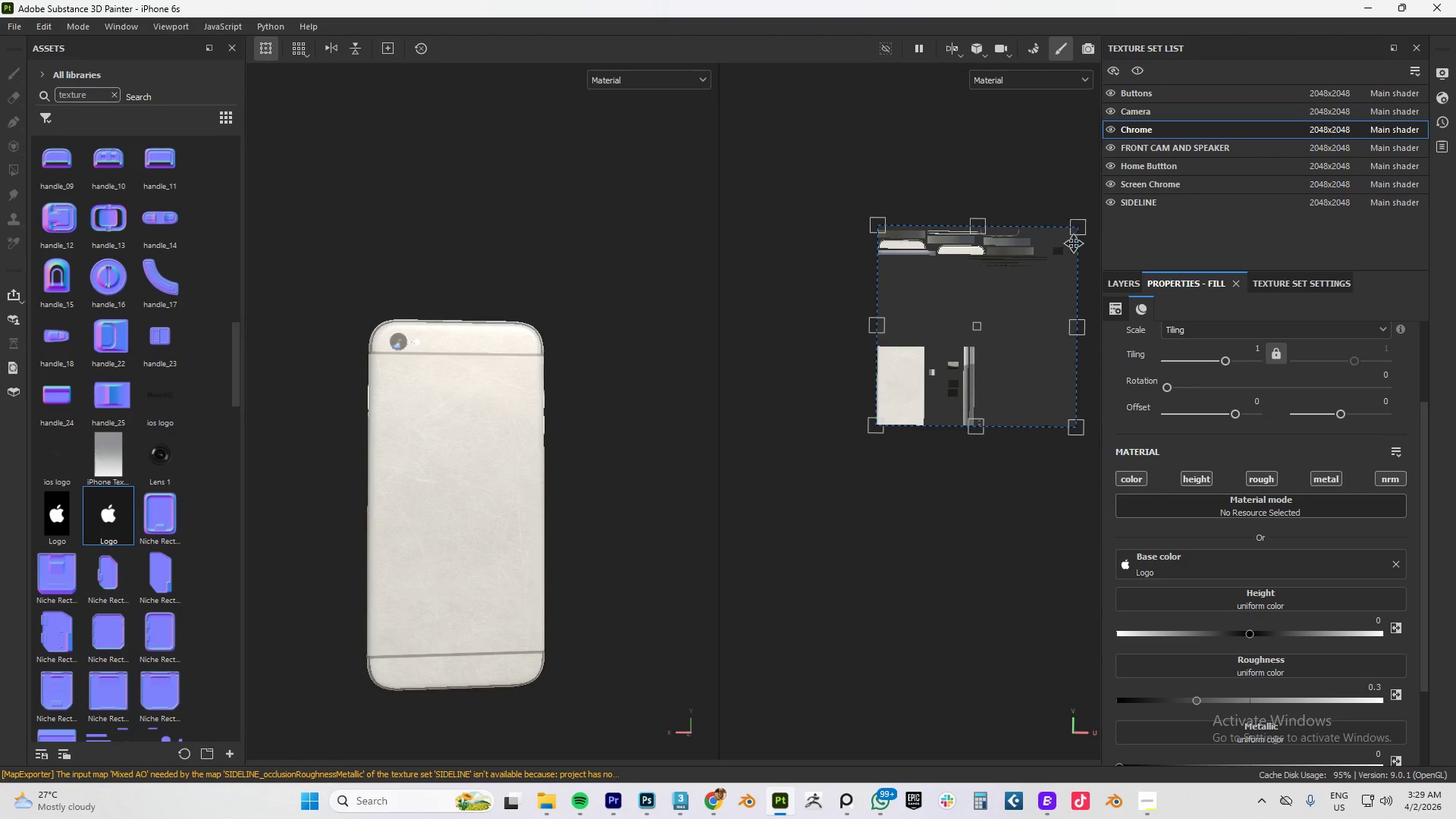 
hold_key(key=AltLeft, duration=1.23)
 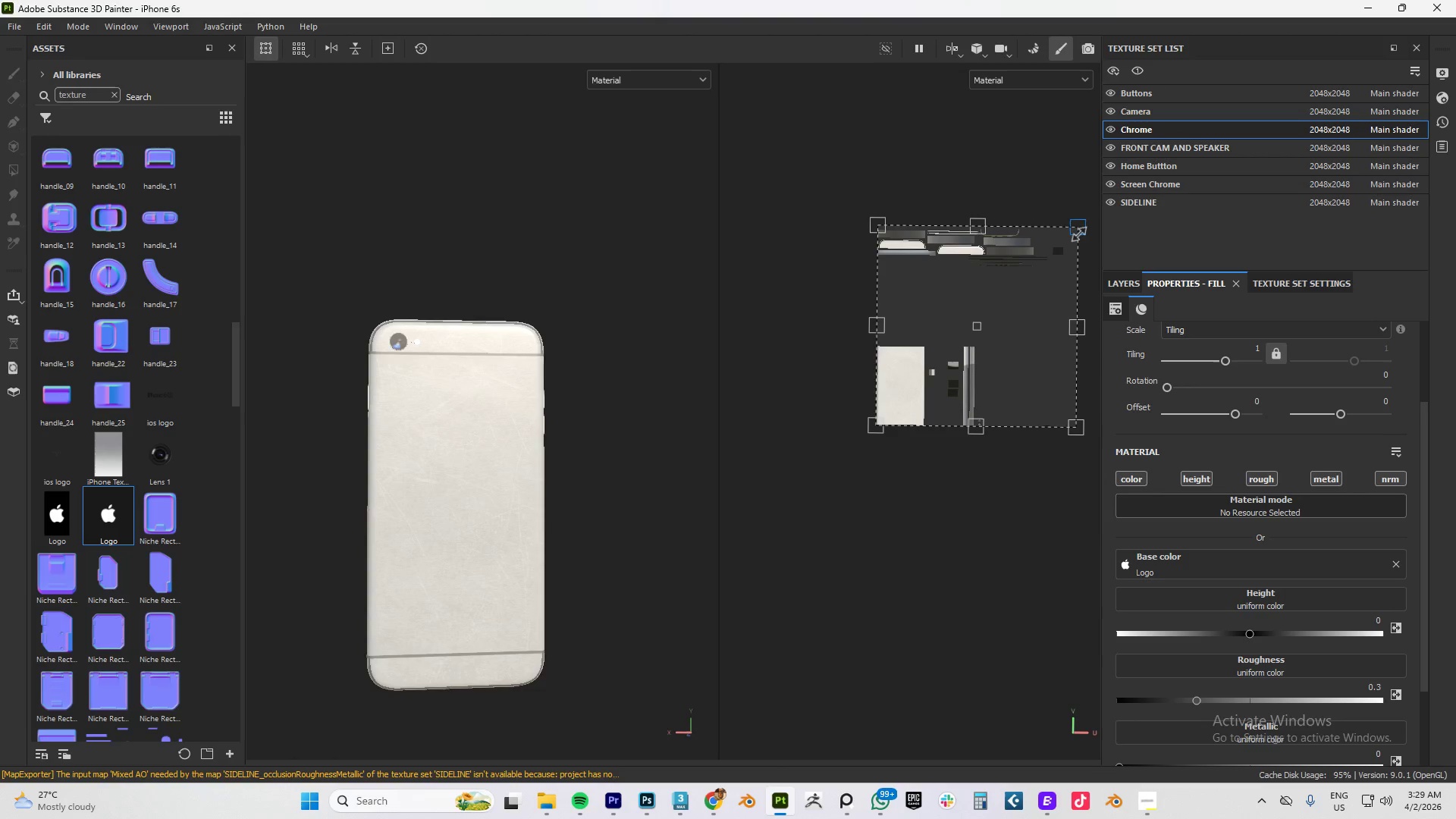 
left_click_drag(start_coordinate=[1081, 231], to_coordinate=[923, 338])
 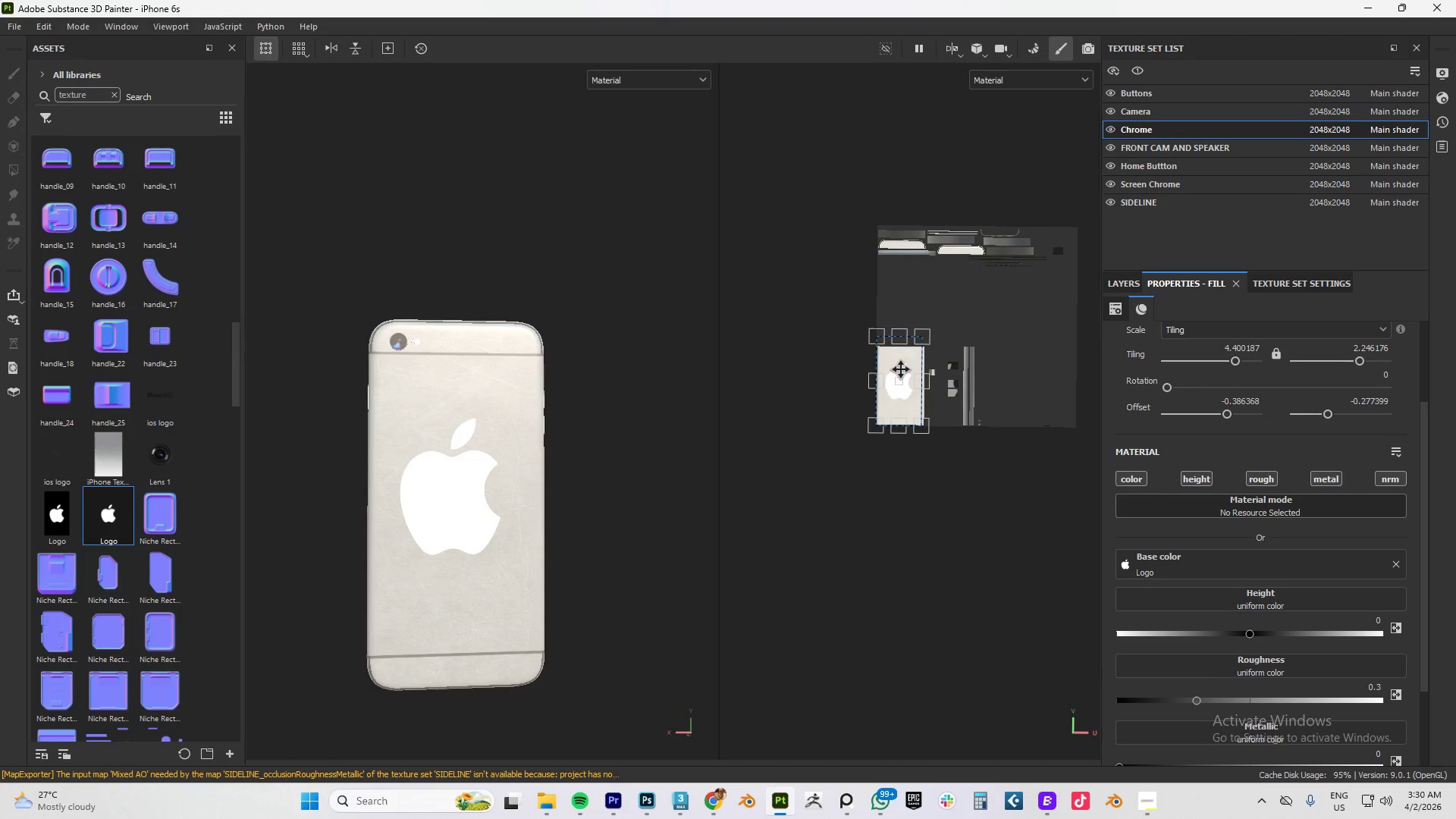 
hold_key(key=ShiftLeft, duration=1.01)
 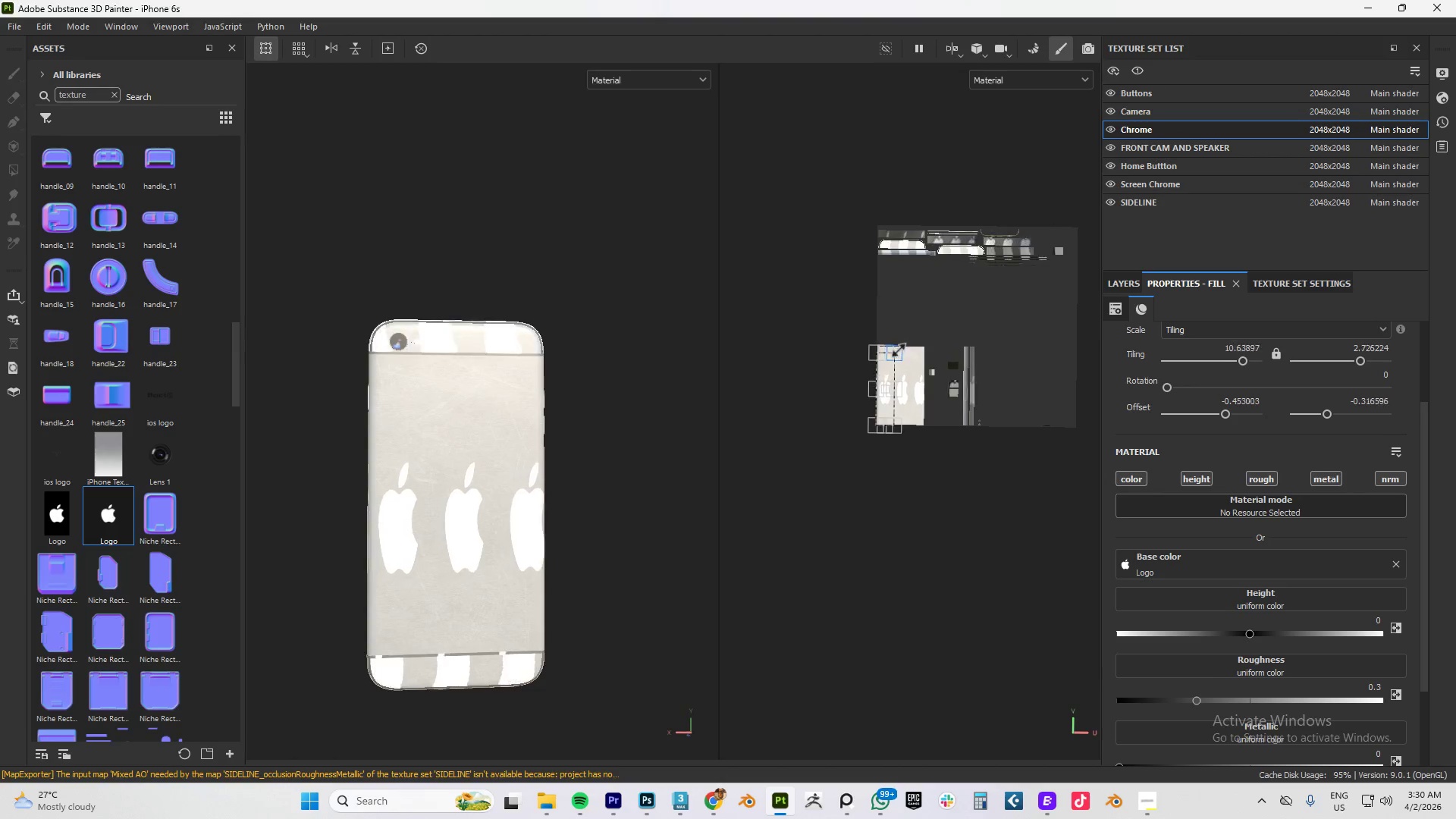 
hold_key(key=ShiftLeft, duration=10.7)
hold_key(key=ControlLeft, duration=1.5)
left_click_drag(start_coordinate=[929, 337], to_coordinate=[895, 396])
 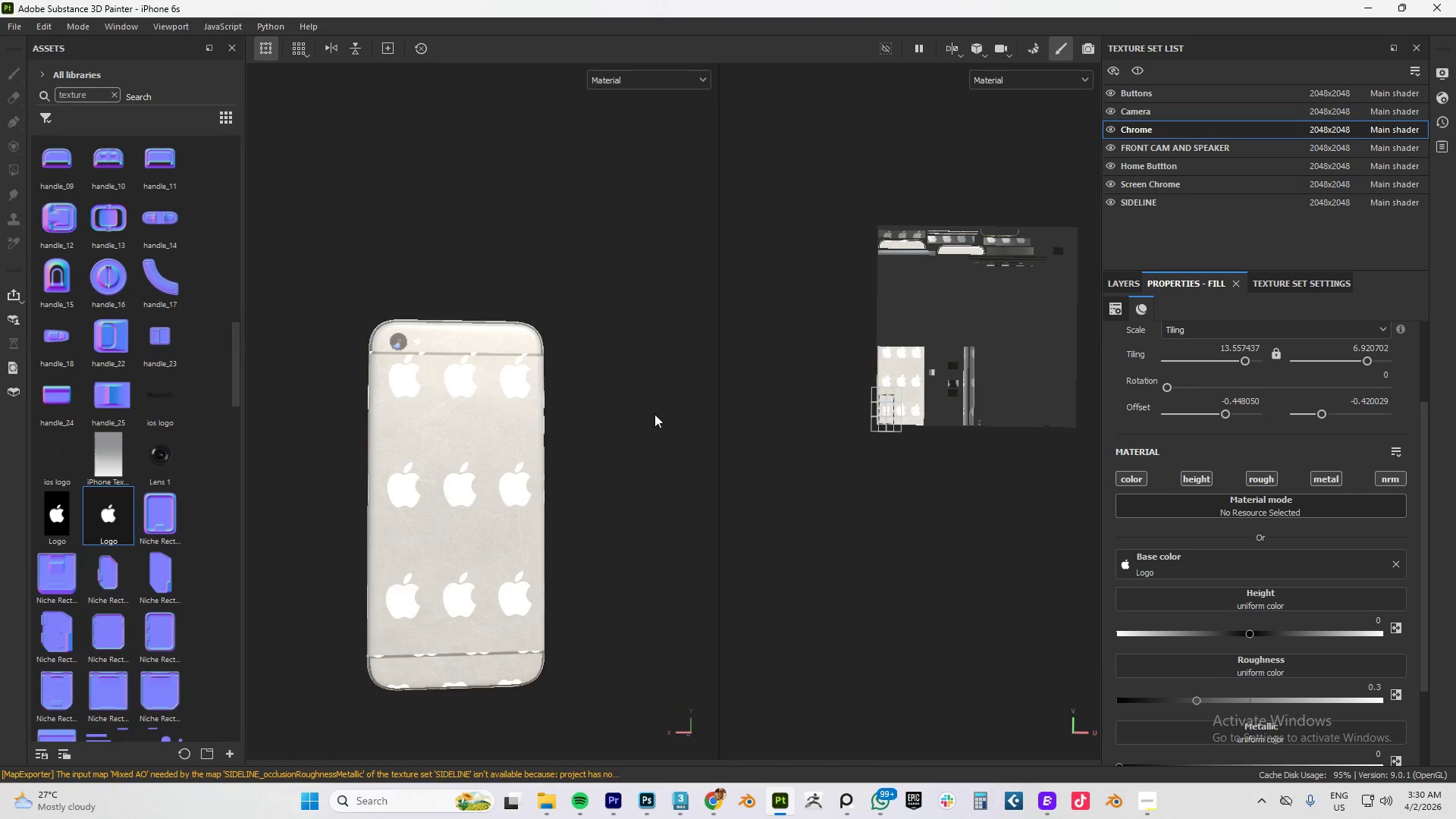 
hold_key(key=ControlLeft, duration=1.51)
 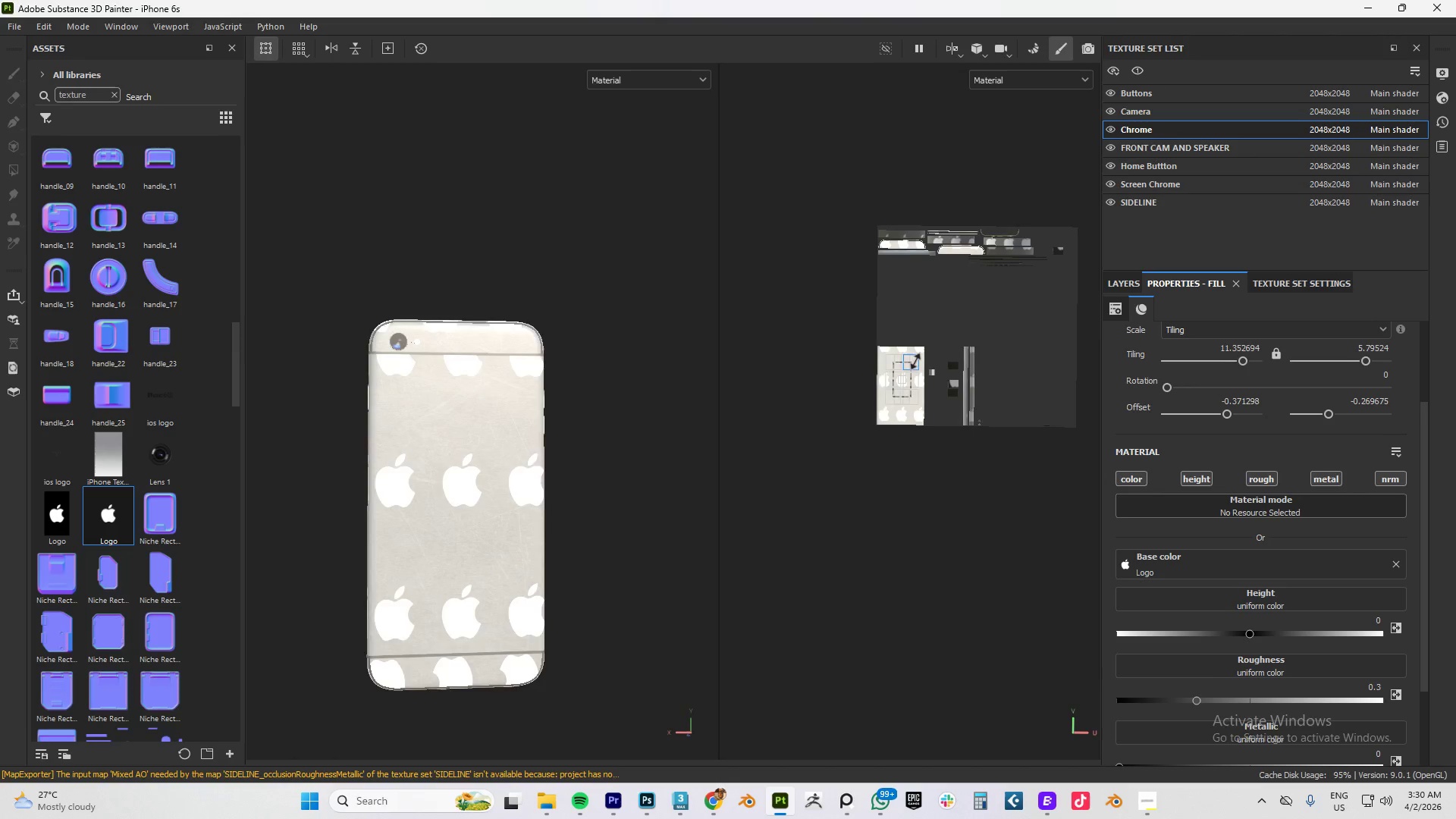 
hold_key(key=ControlLeft, duration=1.22)
 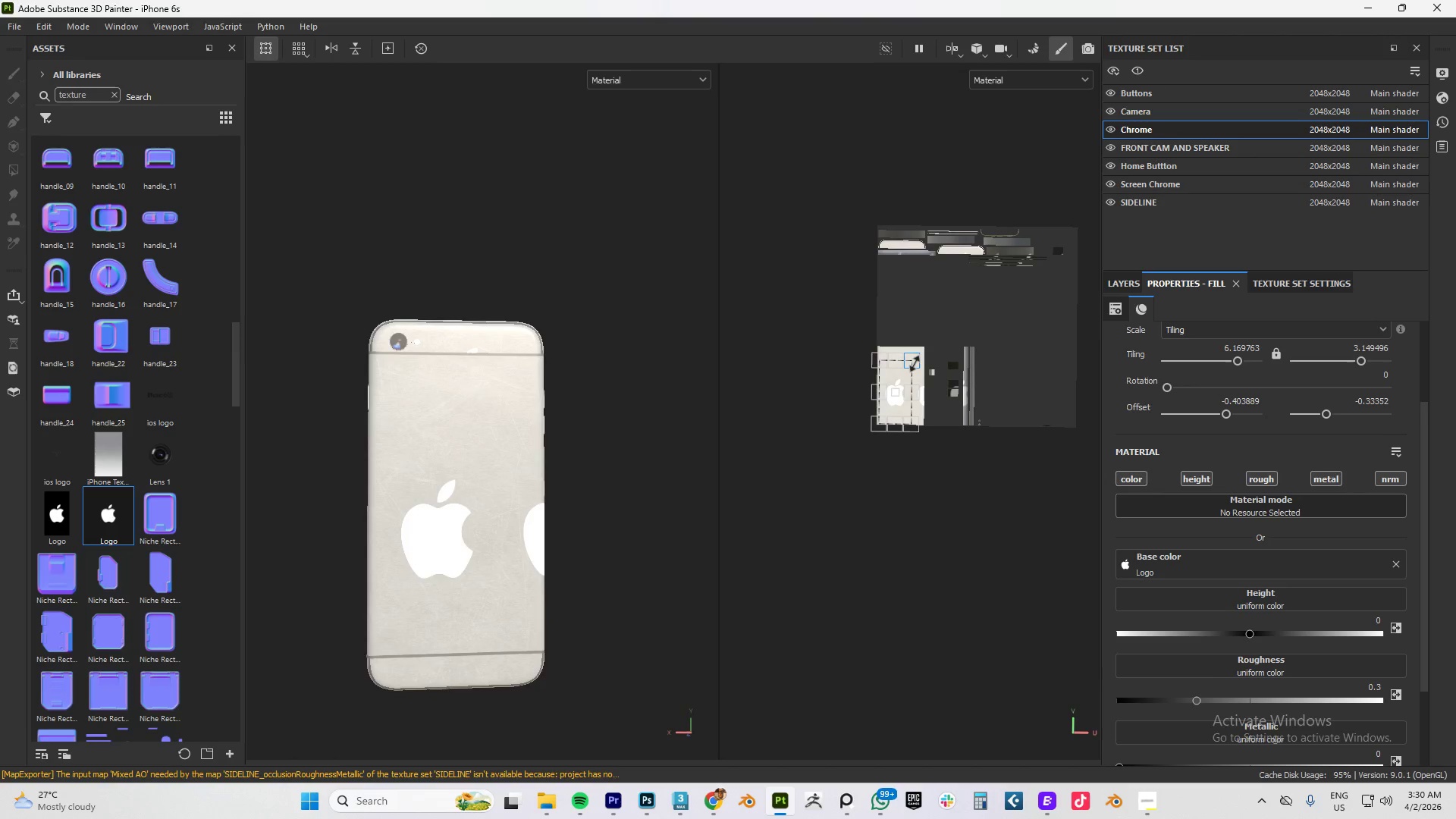 
hold_key(key=ShiftLeft, duration=1.53)
 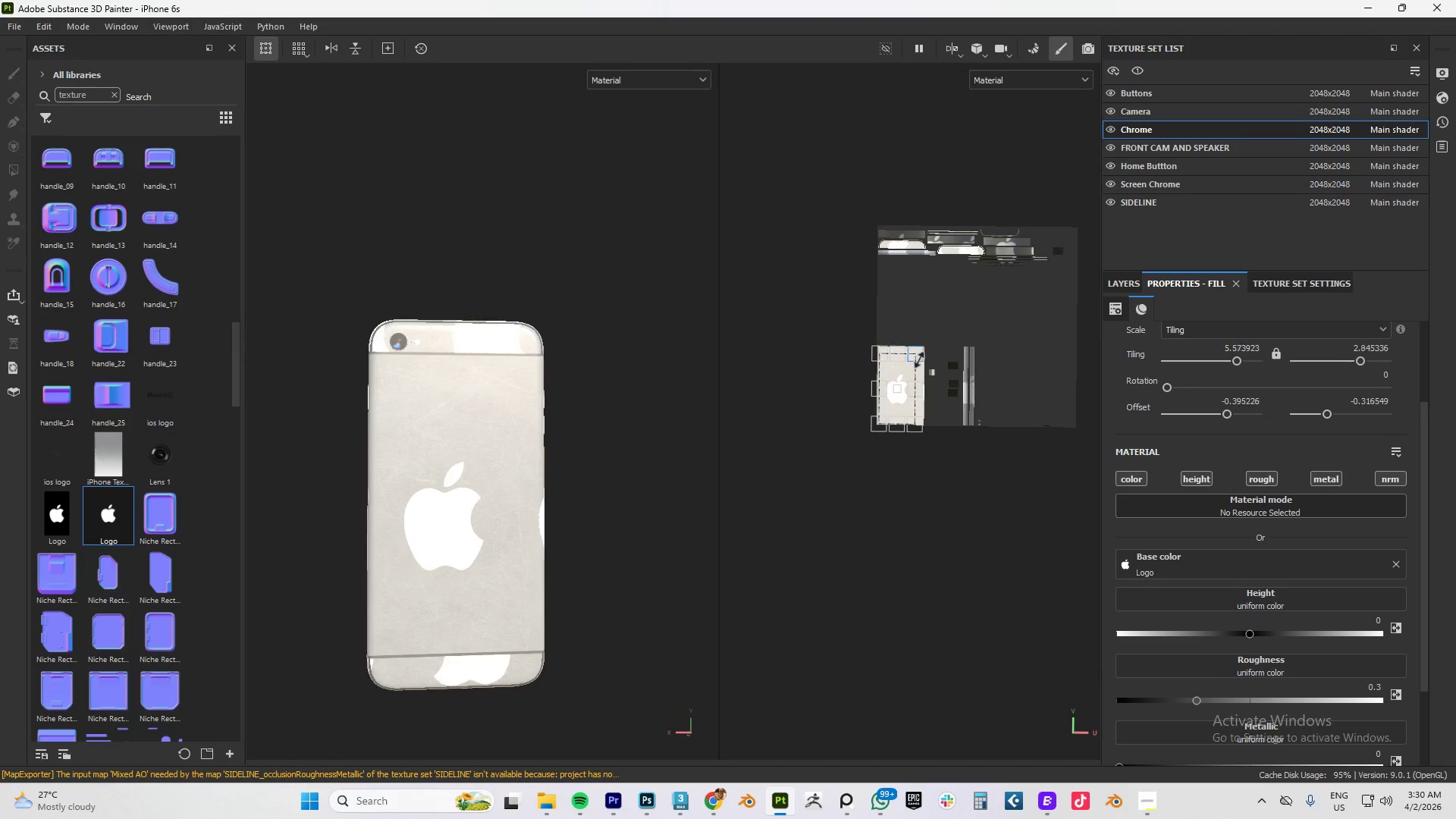 
hold_key(key=ShiftLeft, duration=1.51)
 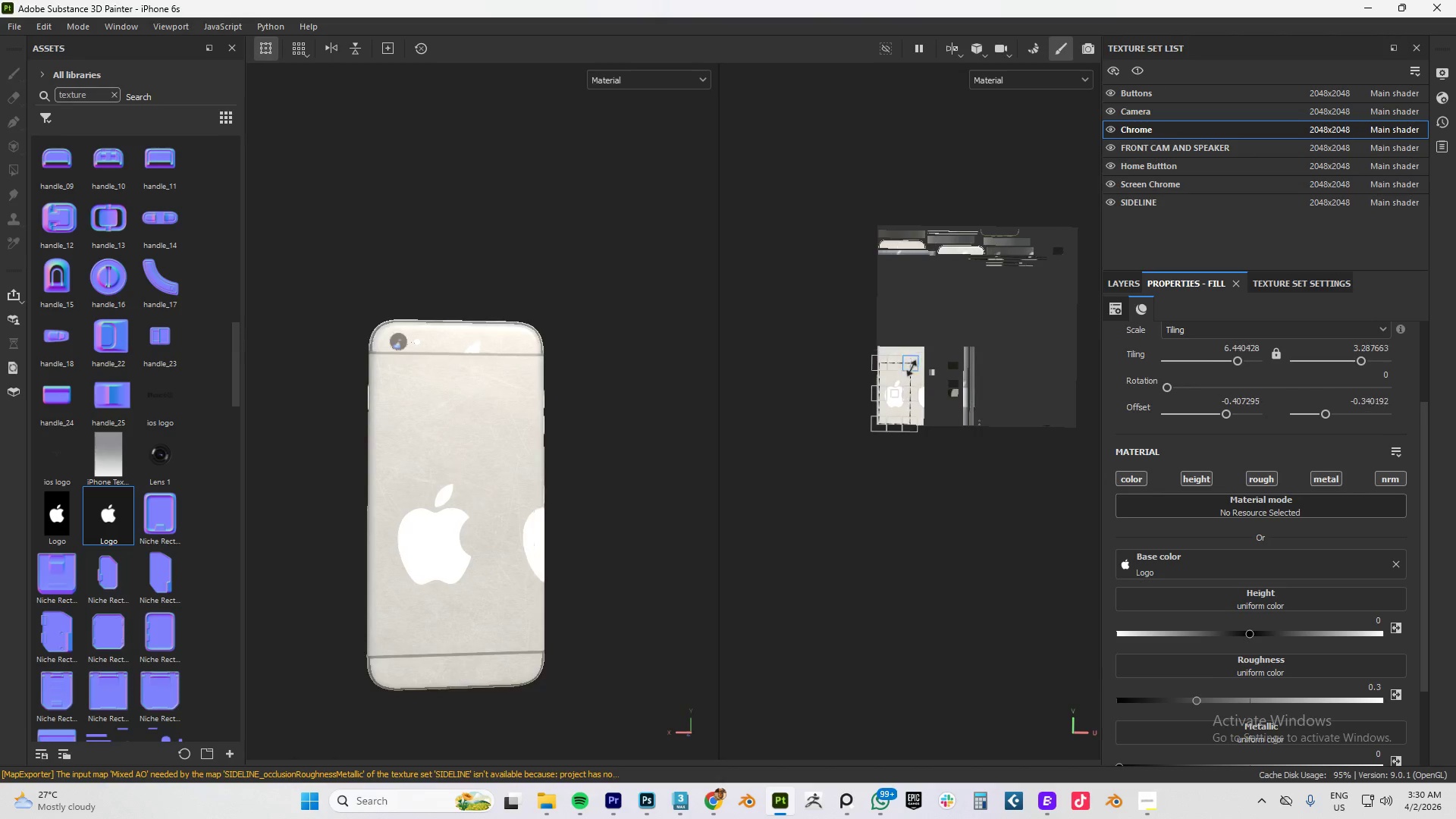 
hold_key(key=ShiftLeft, duration=1.52)
 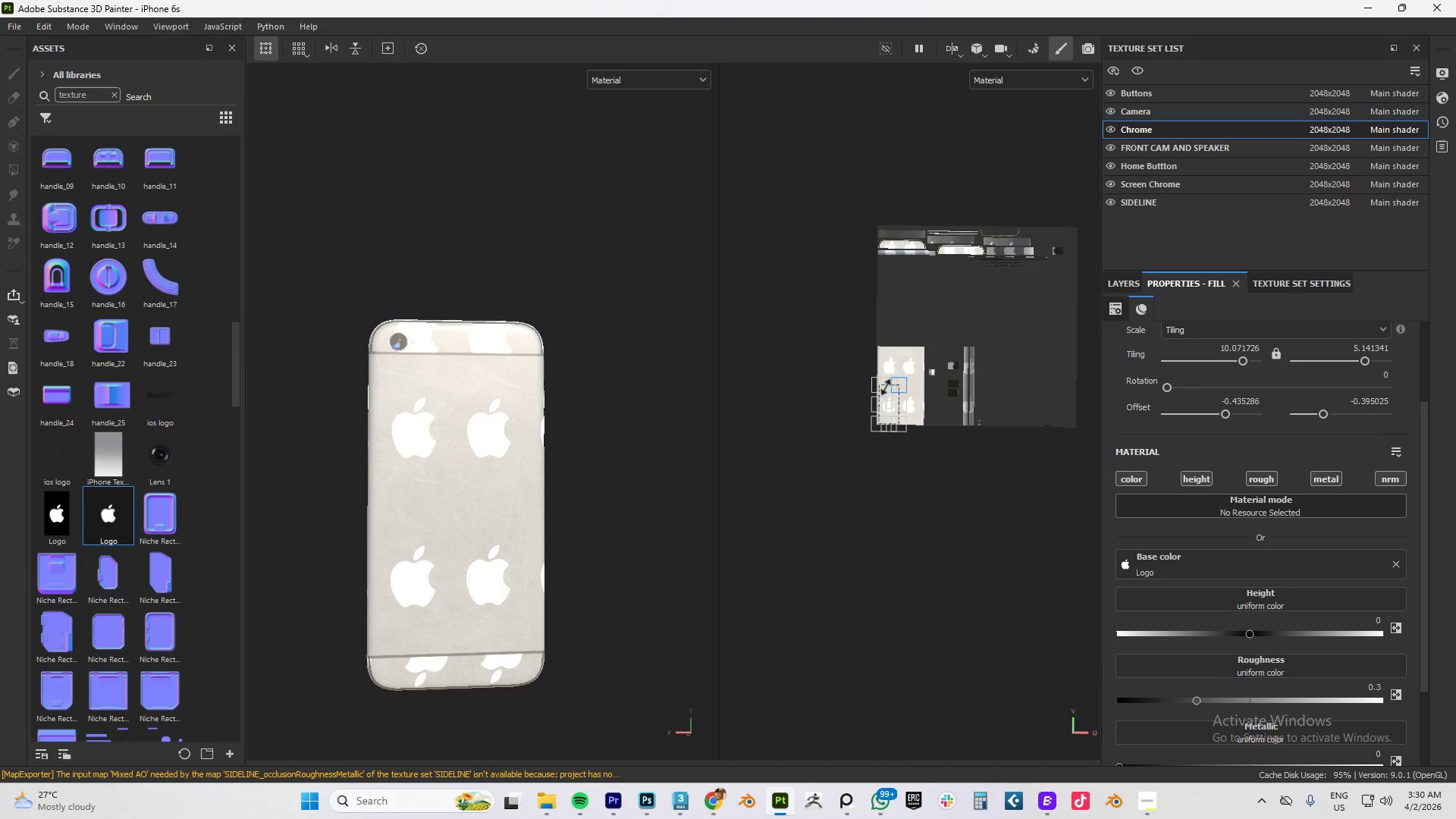 
hold_key(key=ShiftLeft, duration=1.51)
 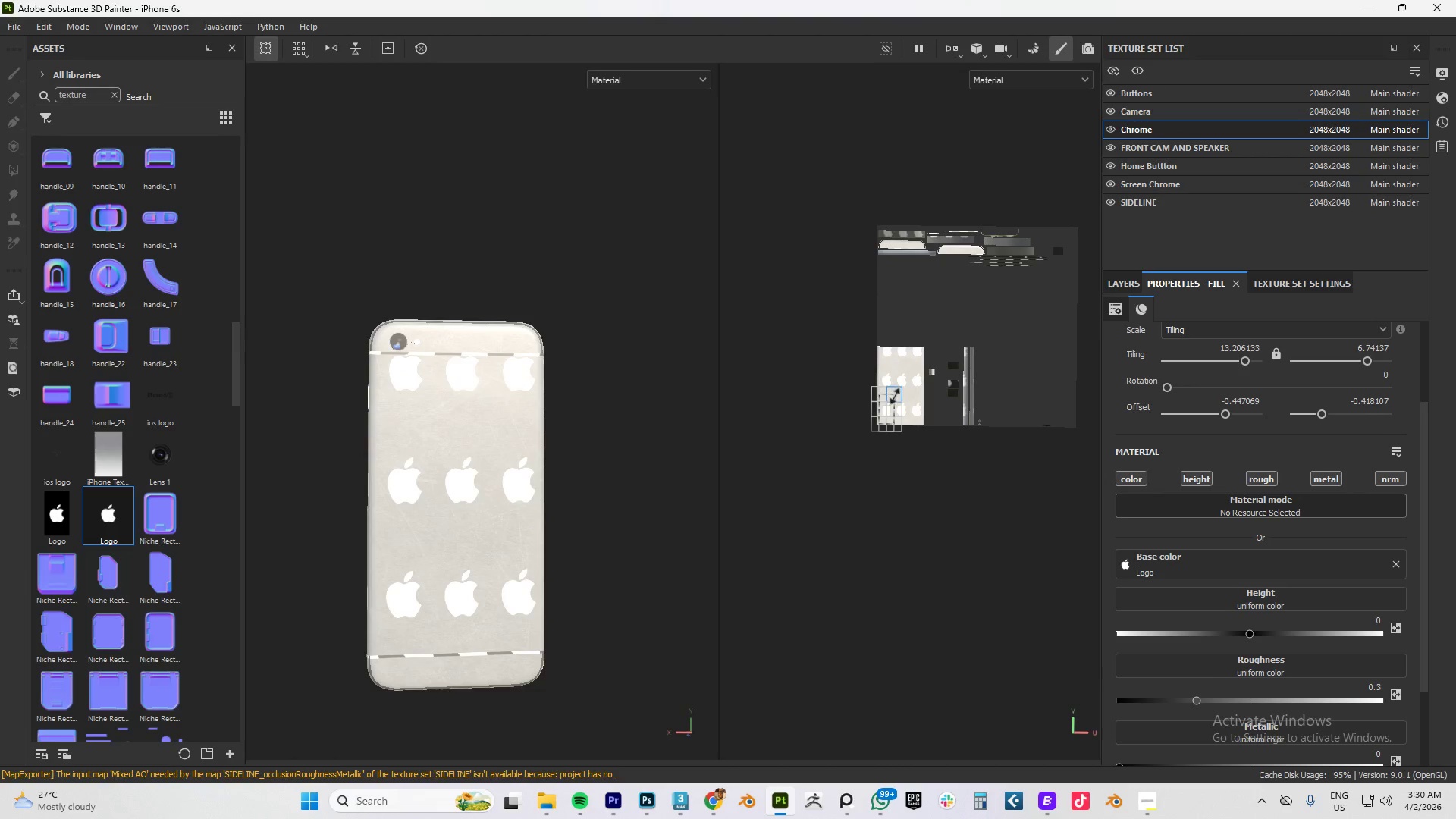 
hold_key(key=ShiftLeft, duration=0.95)
 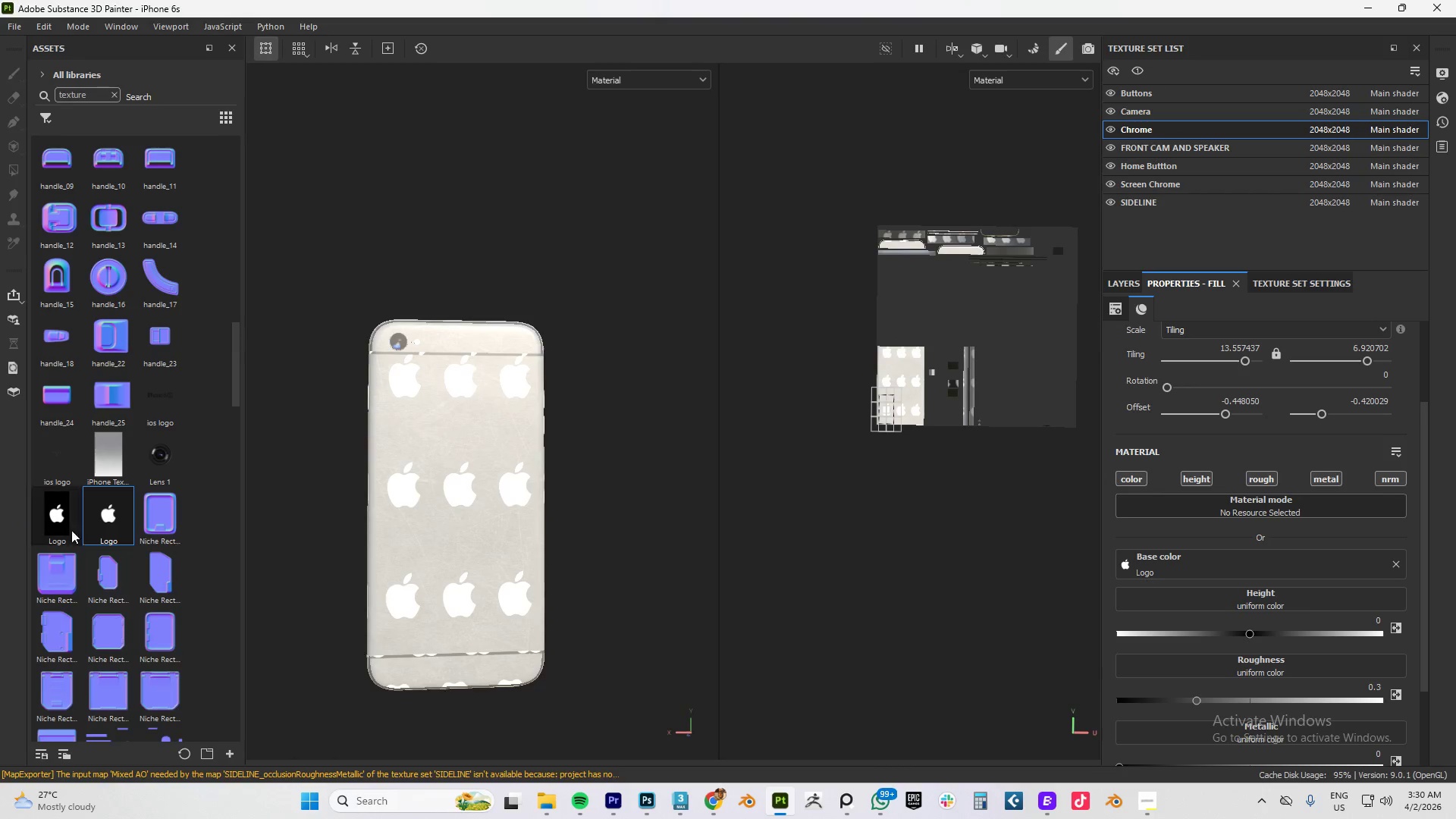 
right_click([105, 532])
 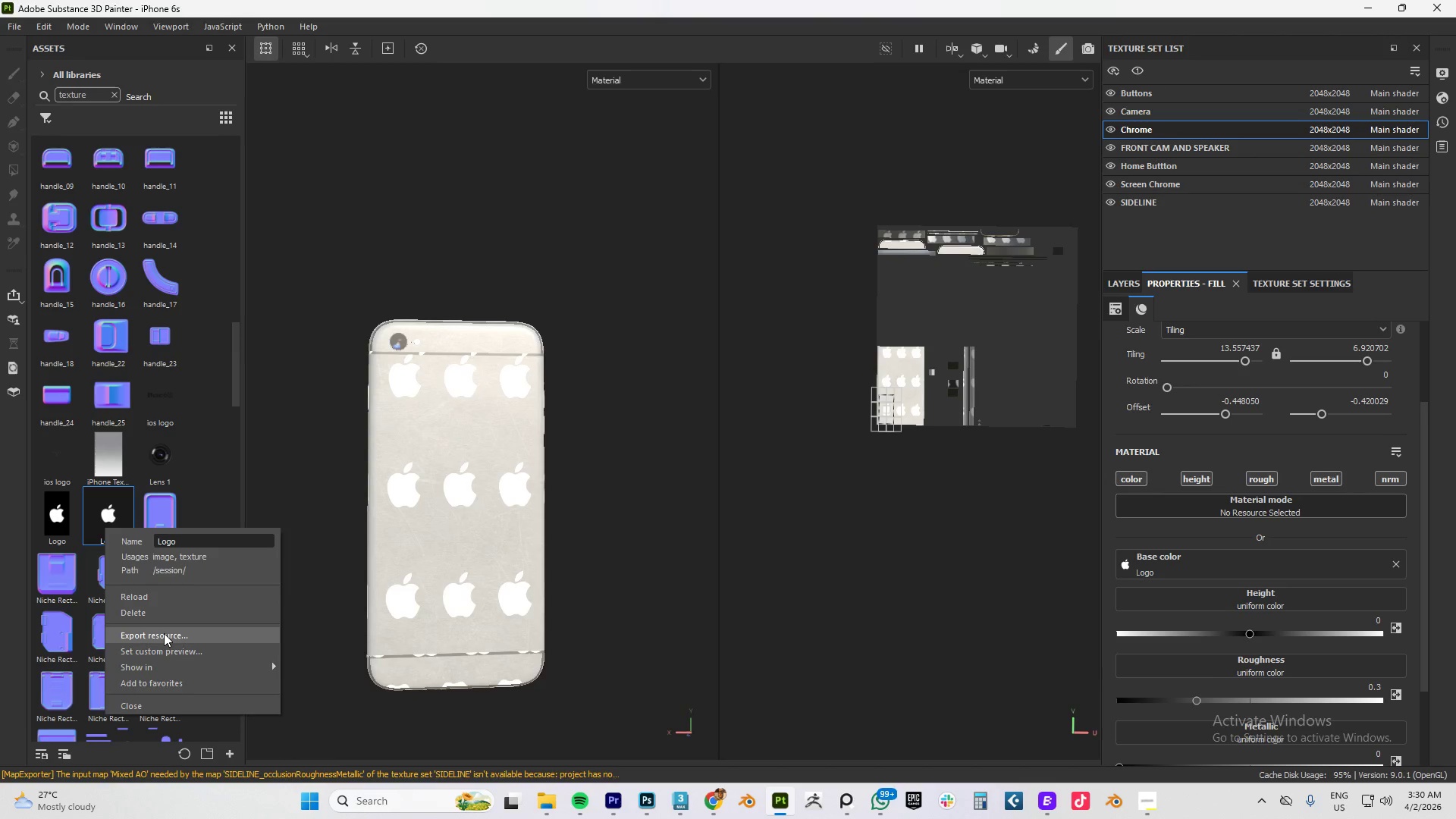 
left_click([163, 632])
 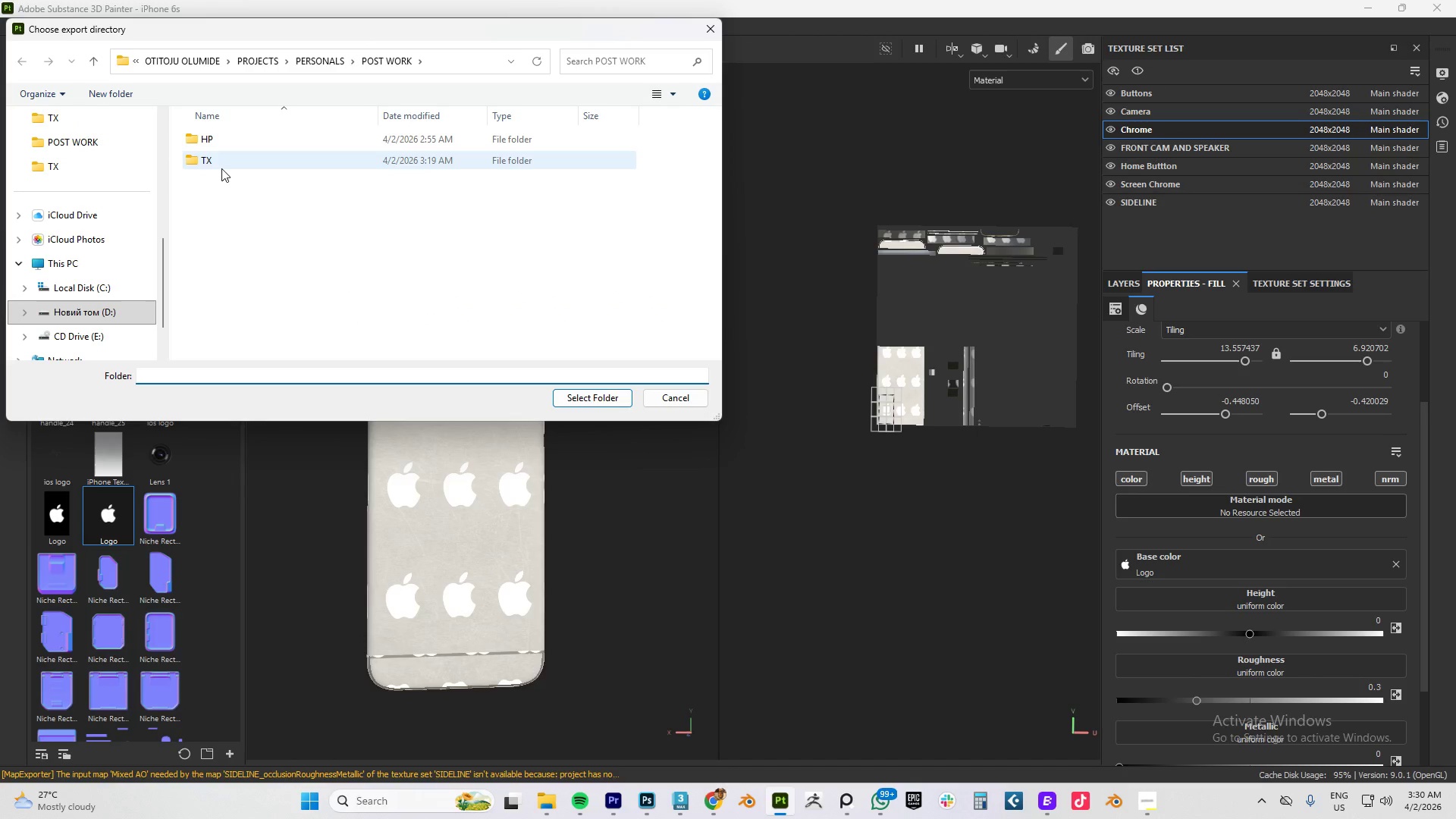 
double_click([223, 165])
 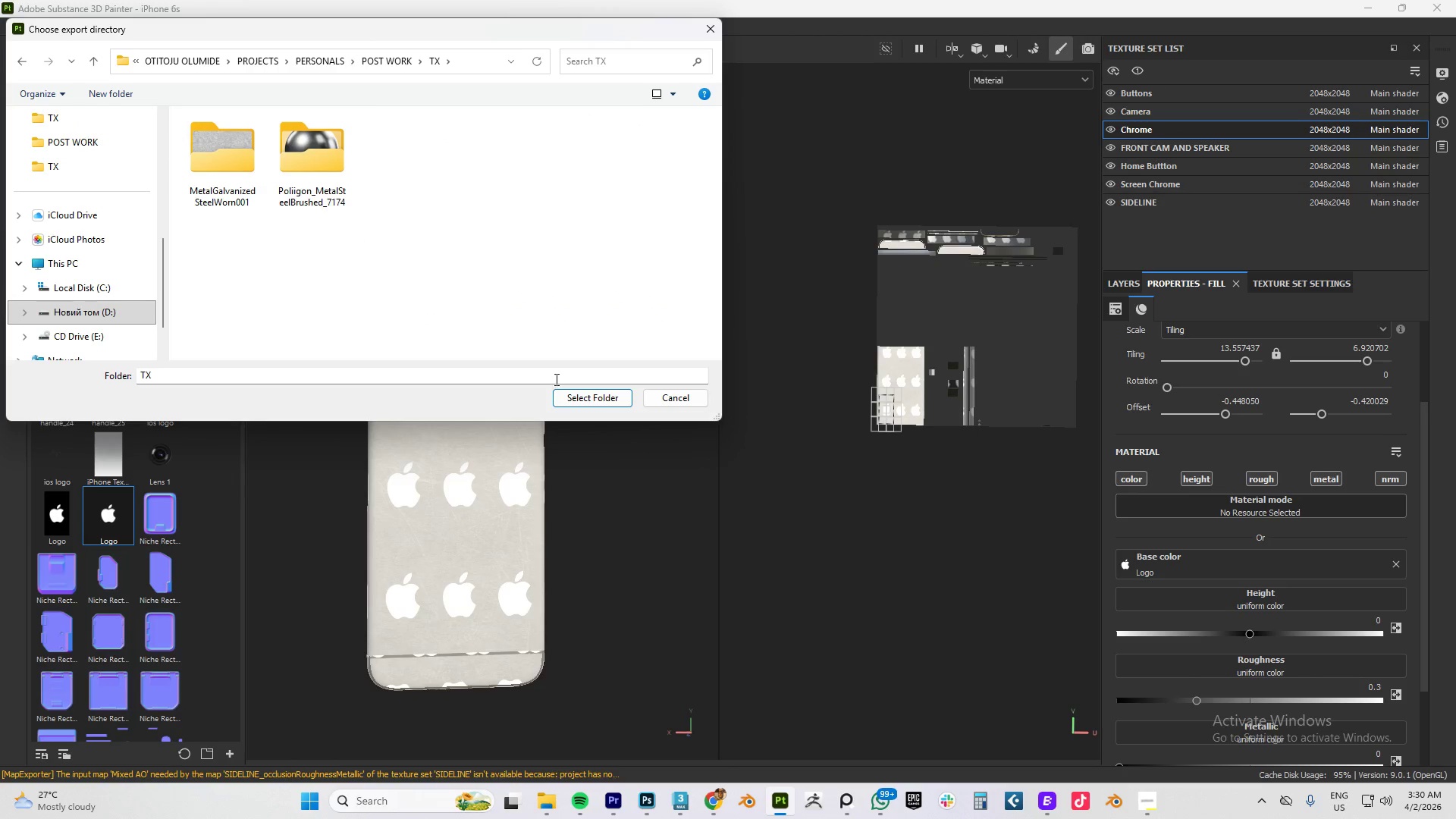 
left_click([579, 399])
 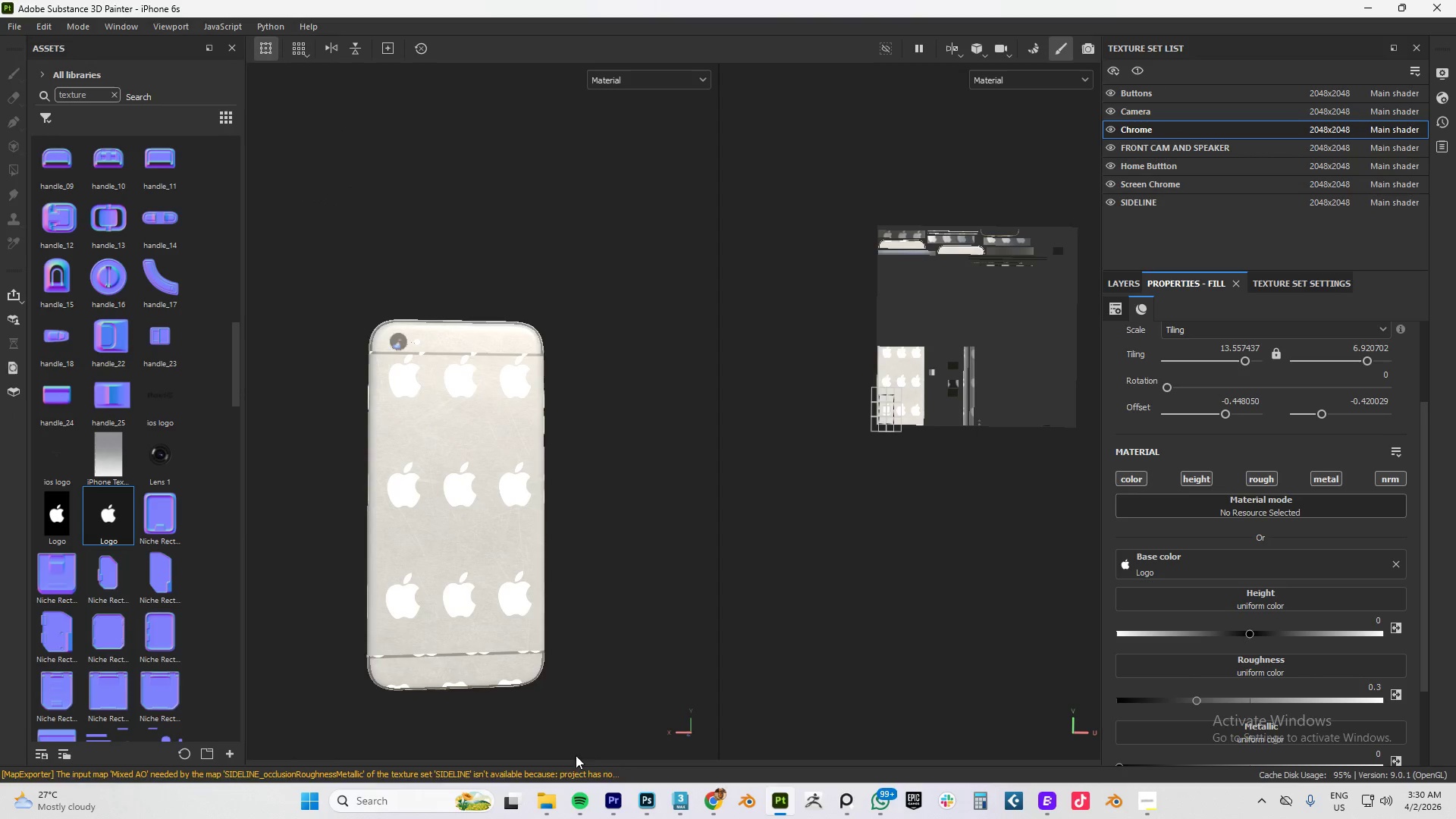 
left_click([547, 795])
 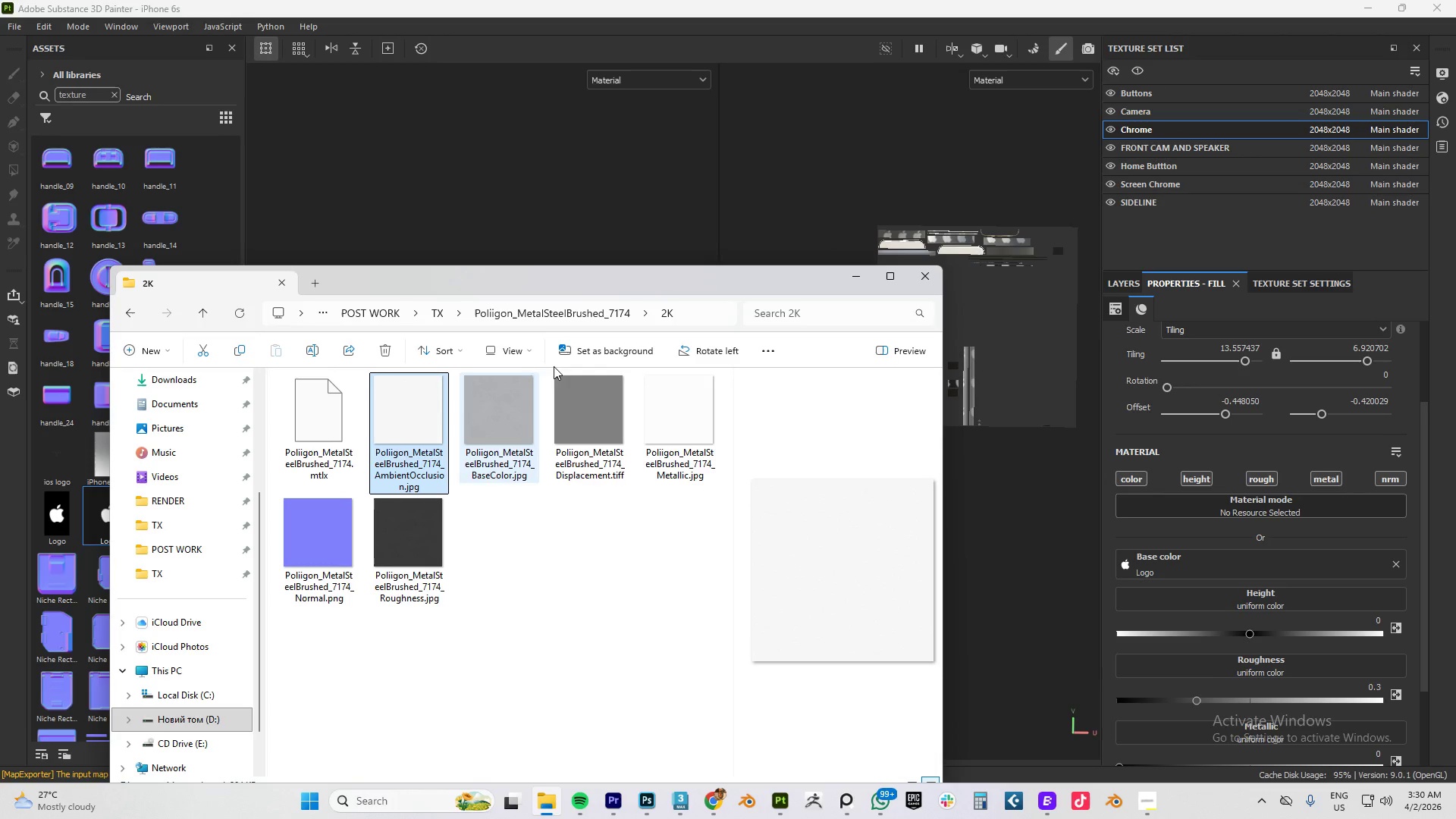 
left_click([560, 318])
 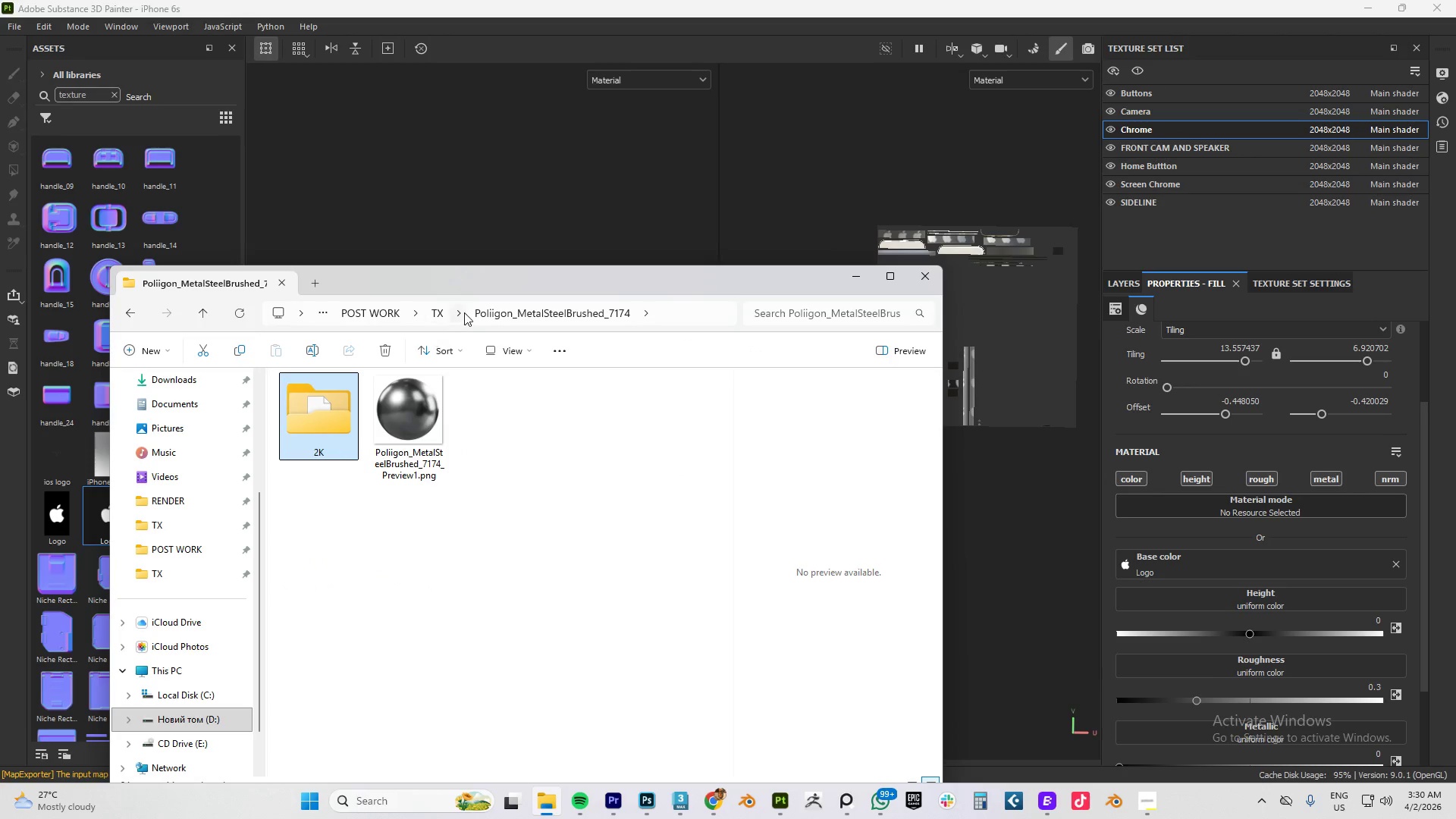 
left_click([443, 312])
 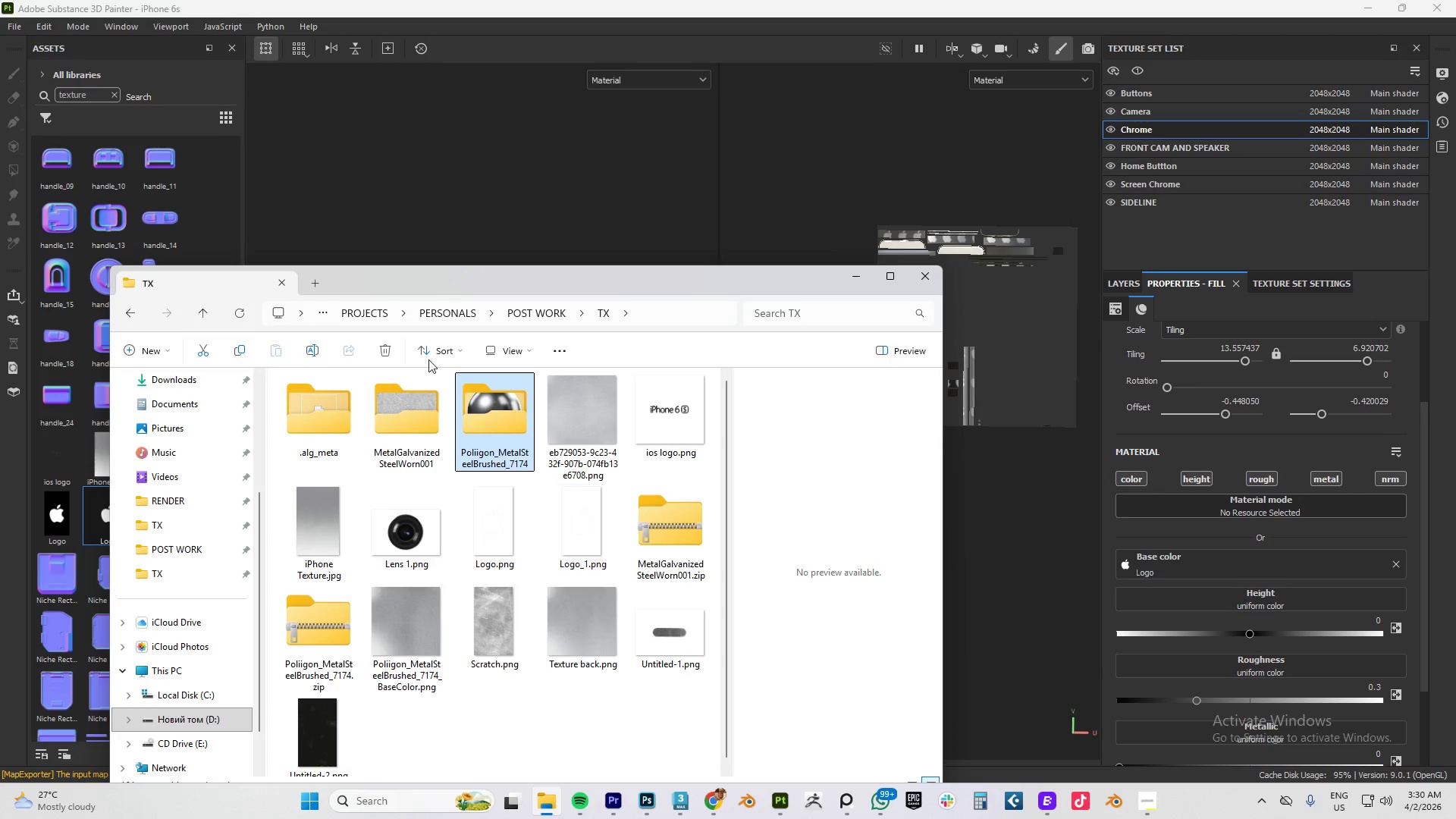 
left_click_drag(start_coordinate=[382, 278], to_coordinate=[513, 221])
 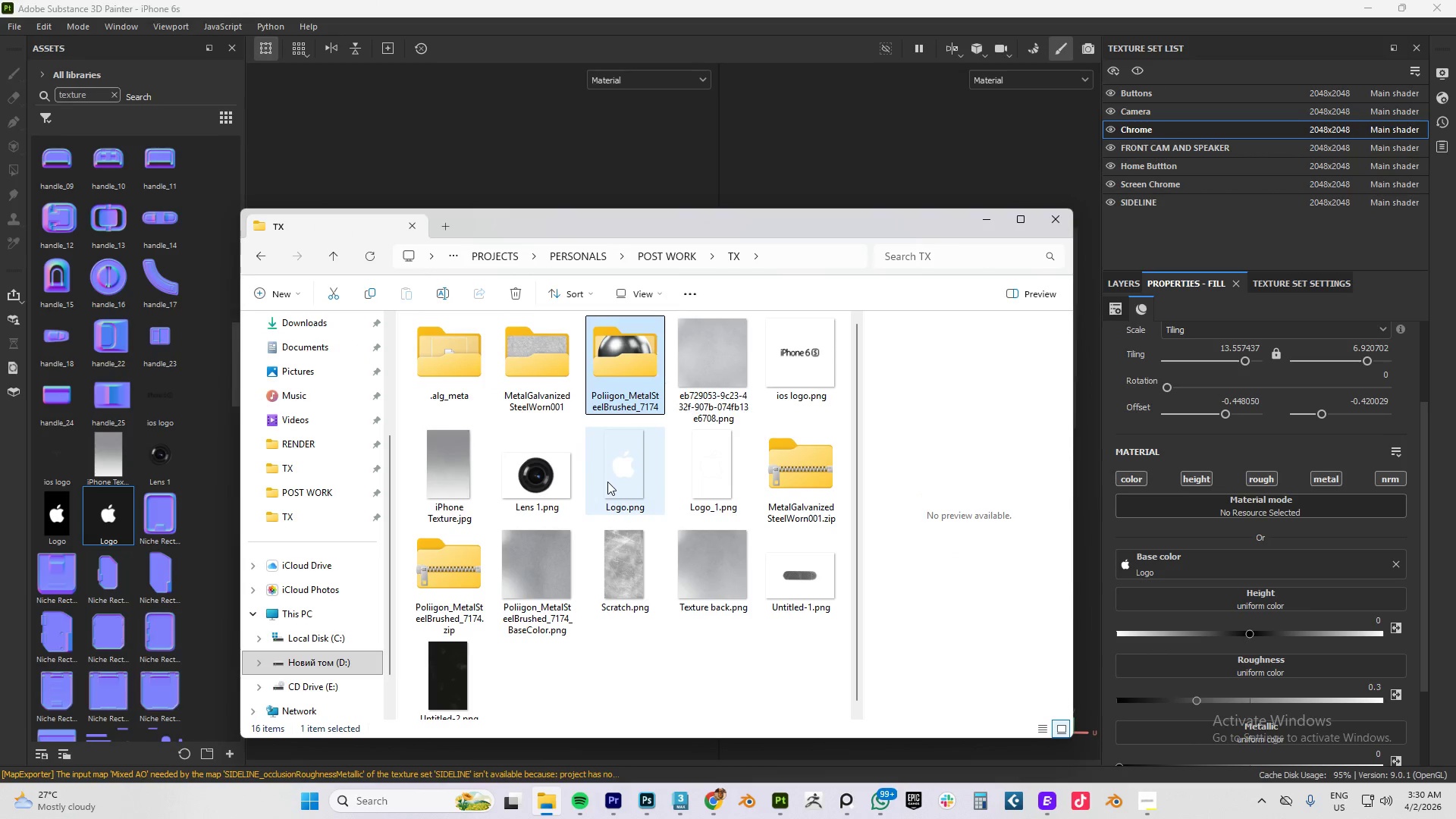 
left_click([607, 481])
 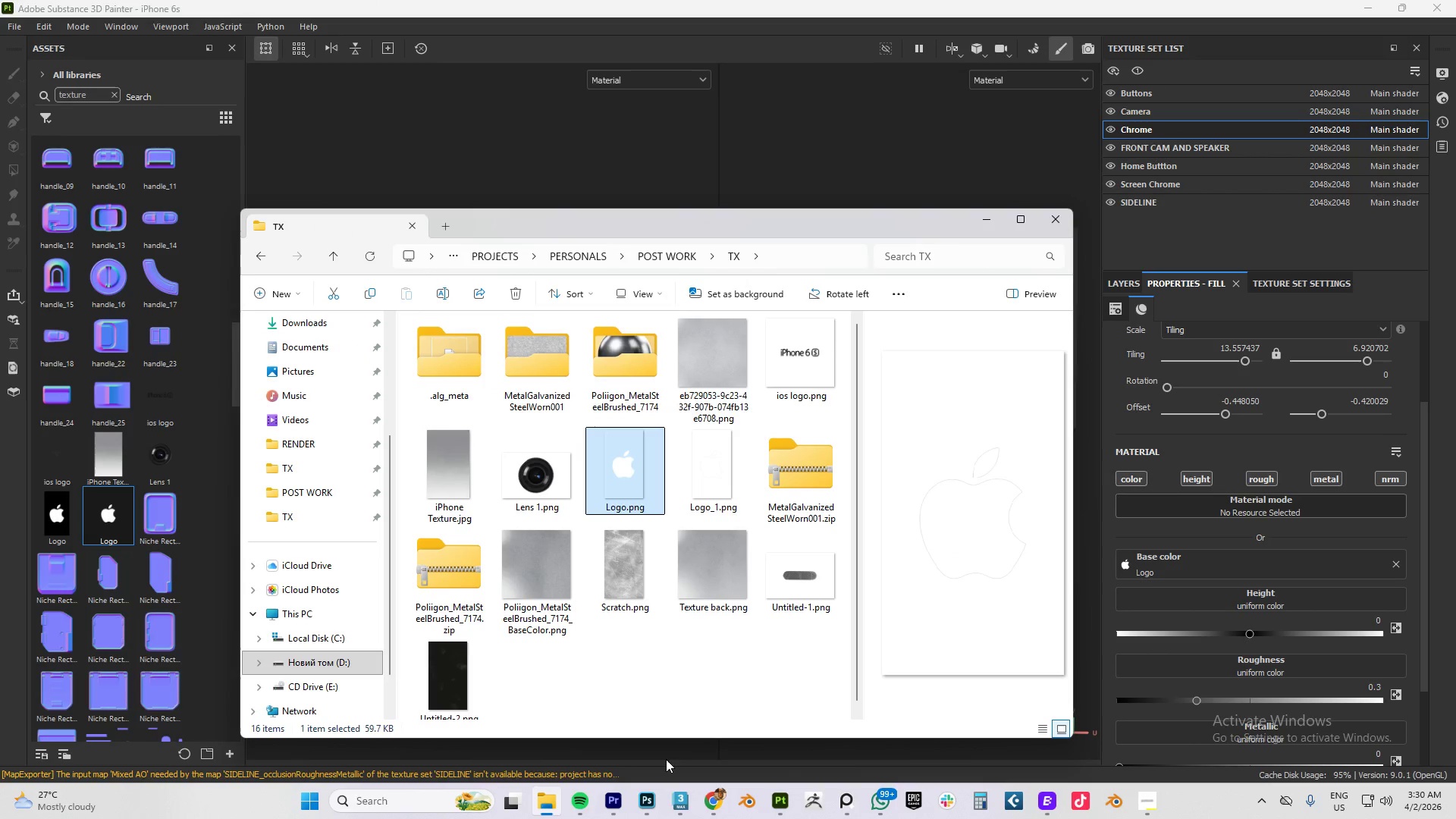 
left_click([708, 804])
 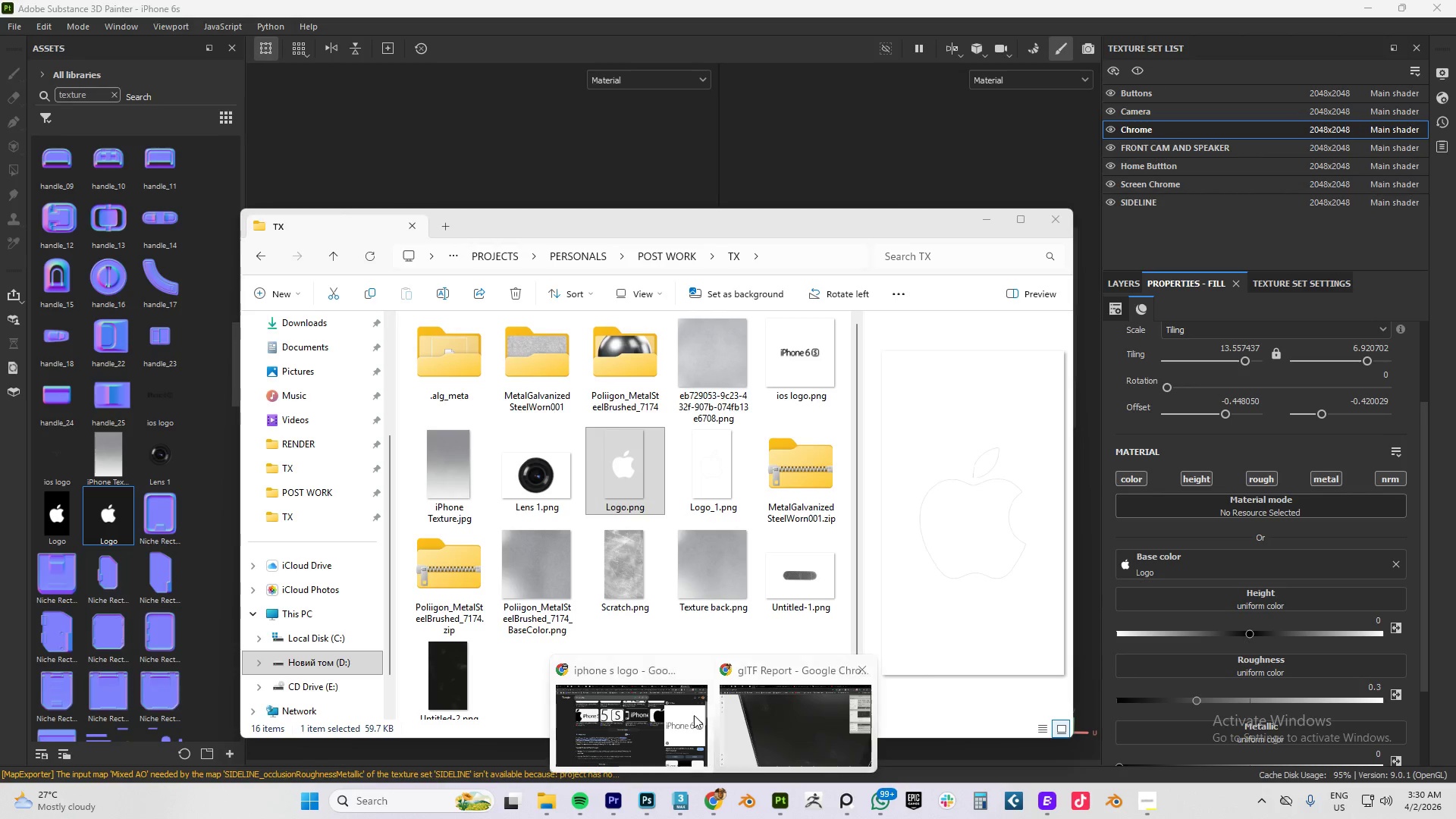 
left_click([666, 711])
 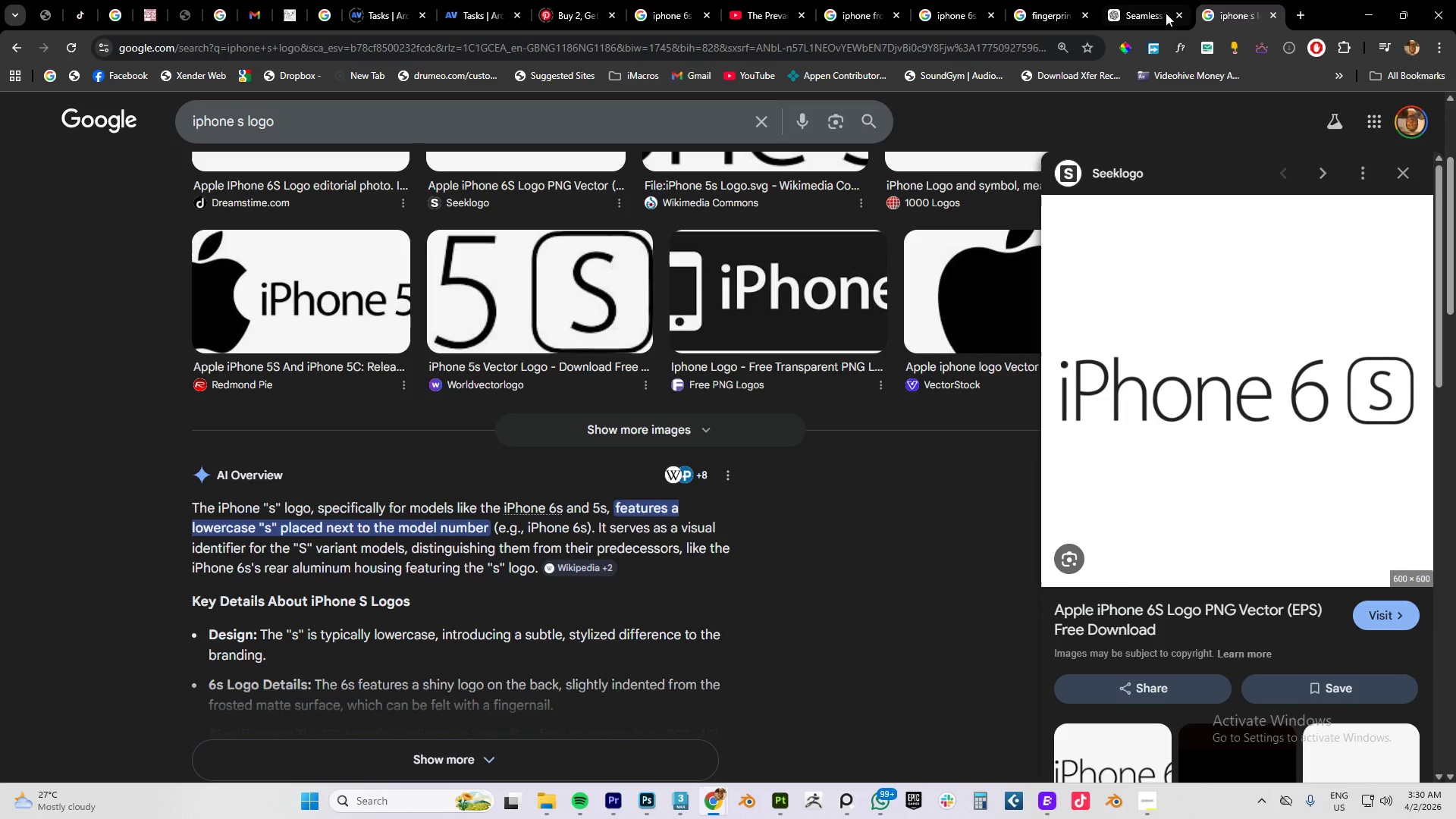 
left_click([1139, 13])
 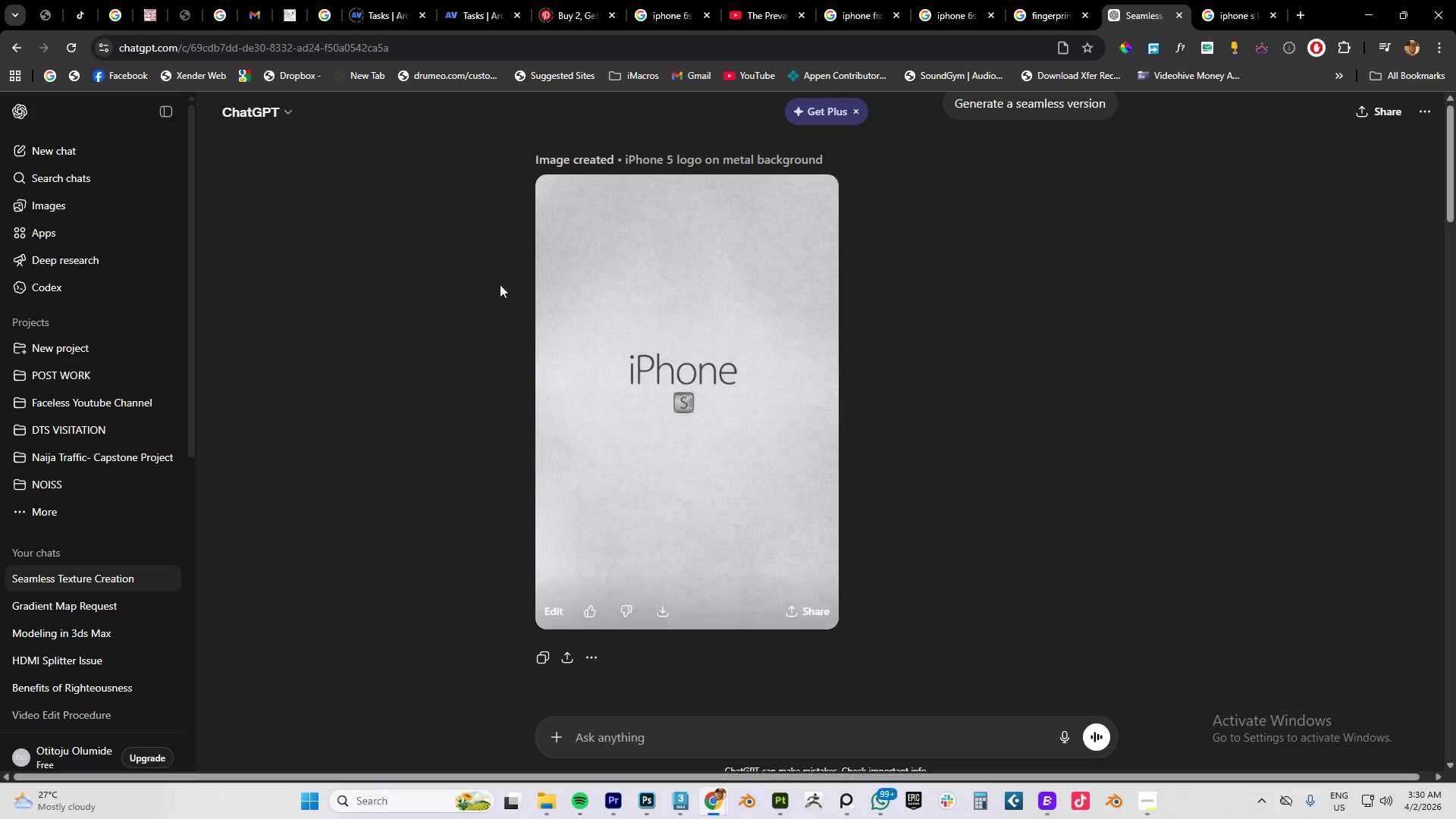 
left_click([54, 153])
 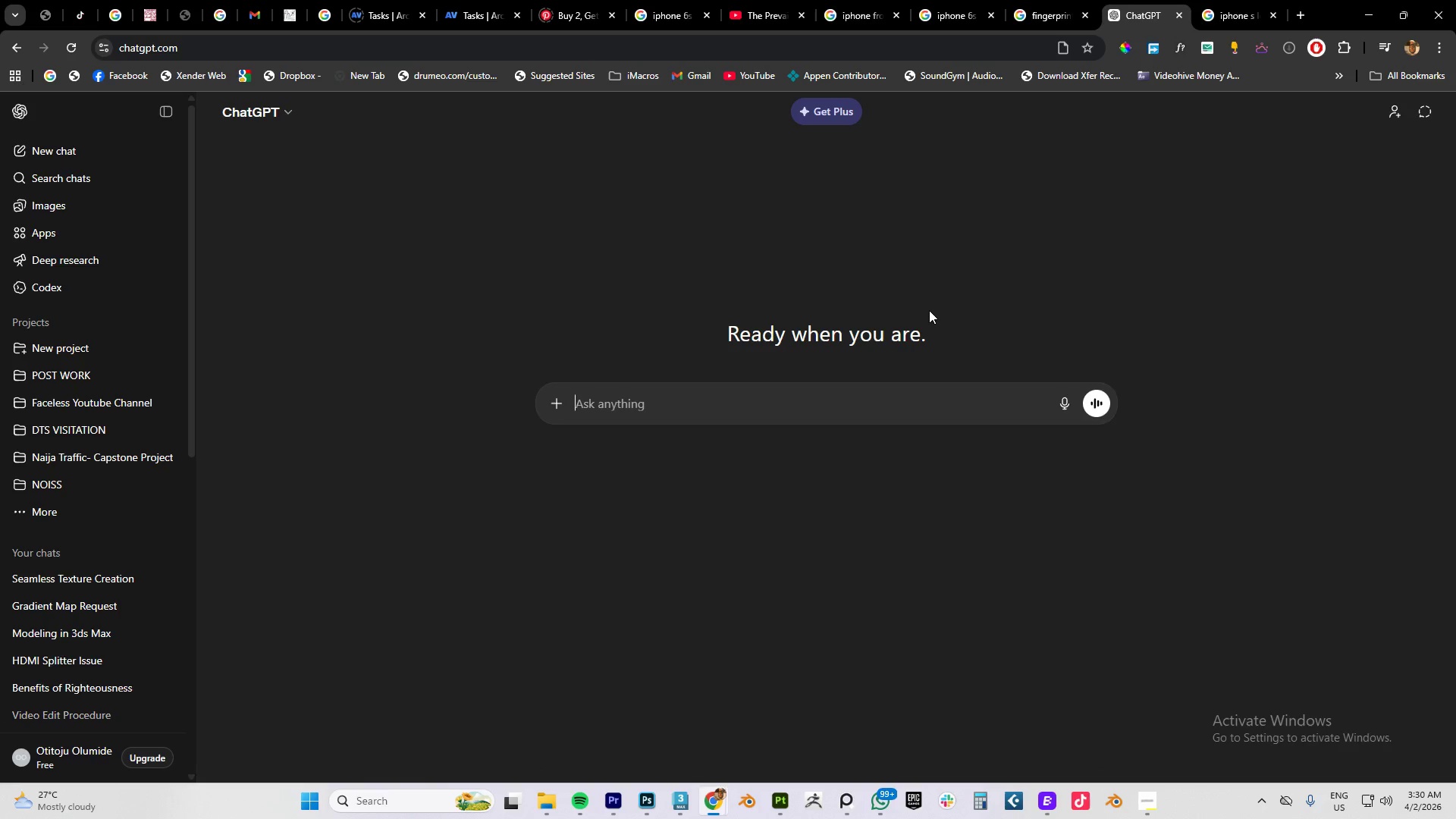 
key(Alt+AltLeft)
 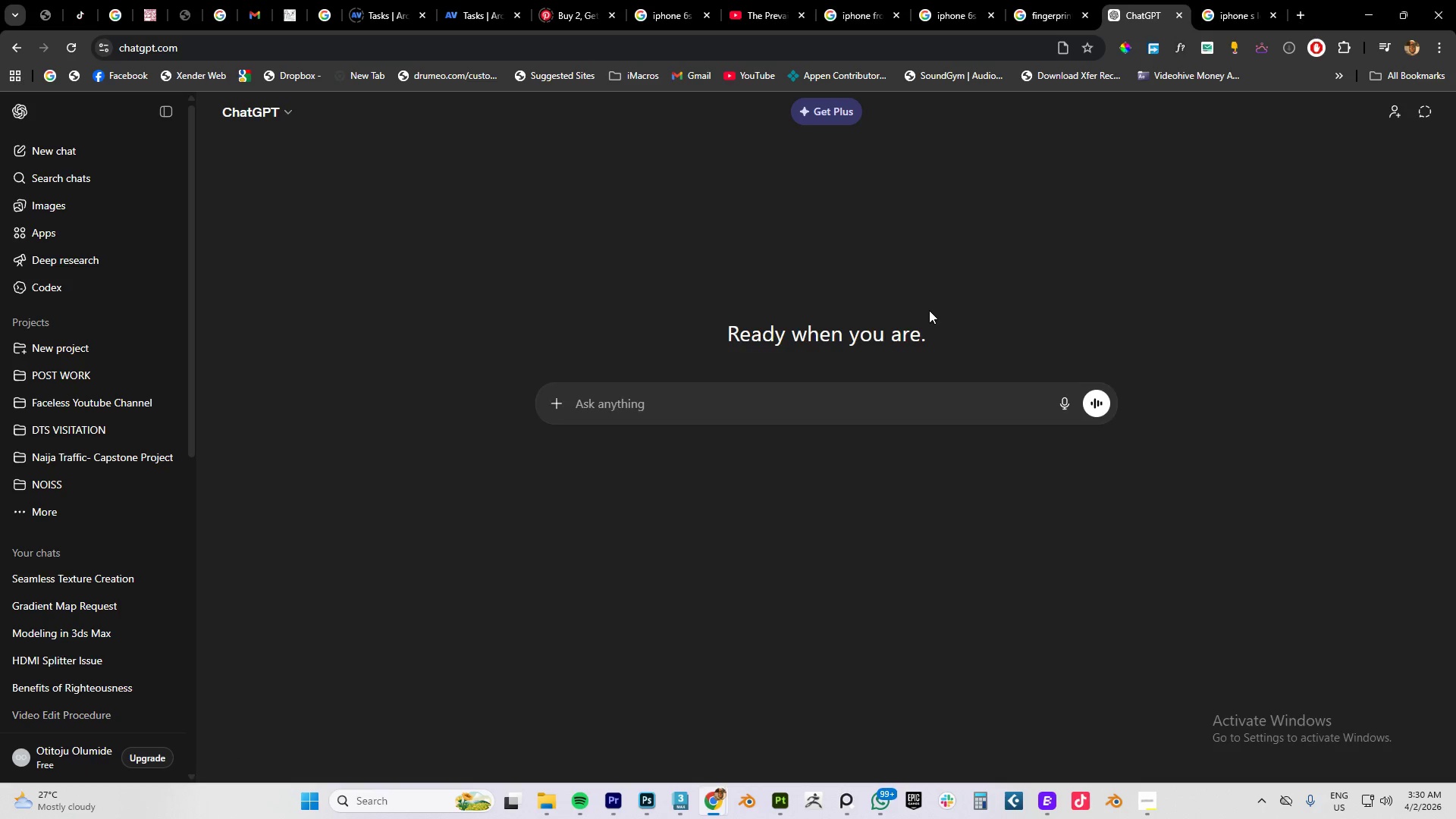 
key(Alt+Tab)
 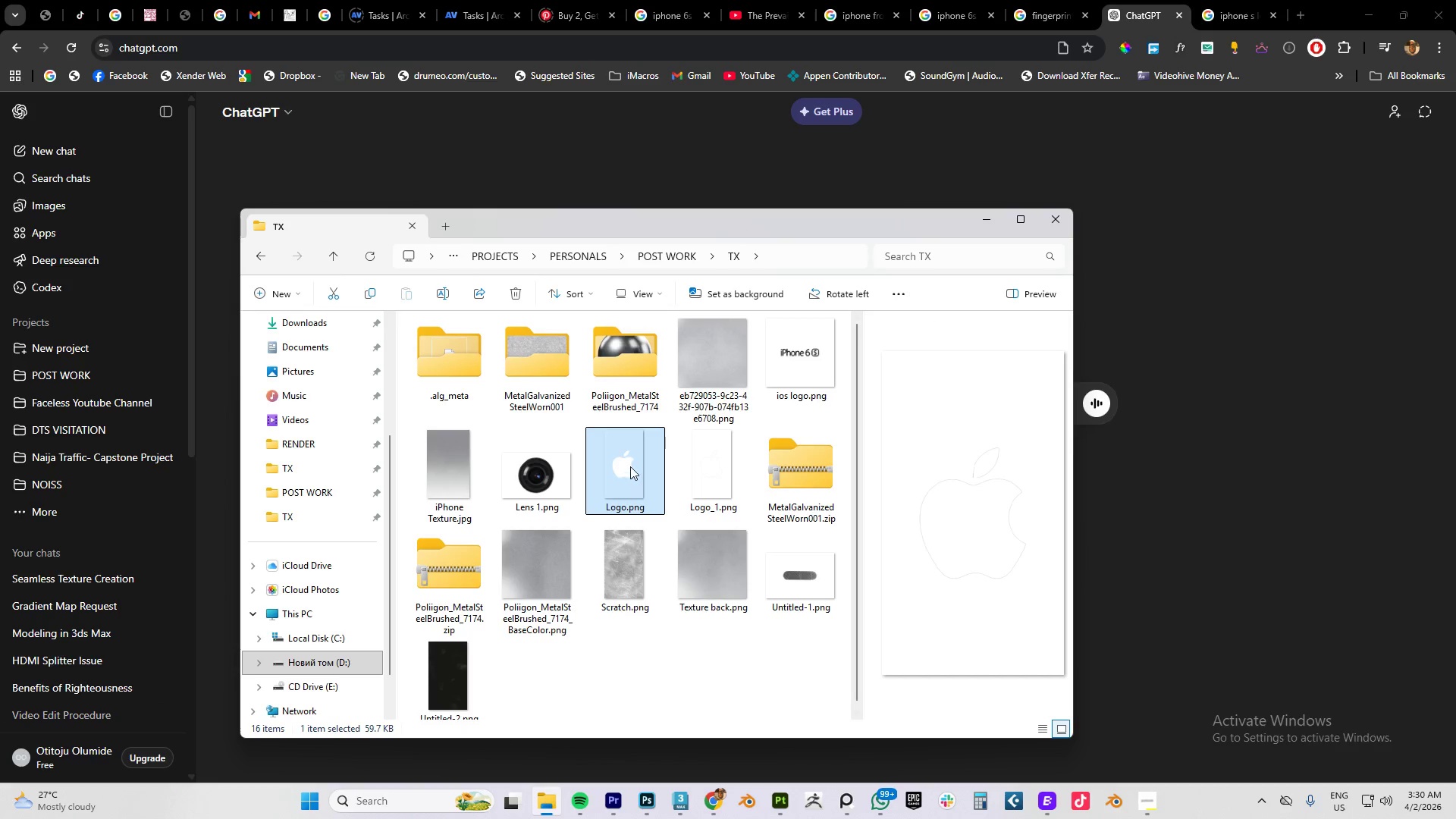 
left_click_drag(start_coordinate=[628, 462], to_coordinate=[1247, 410])
 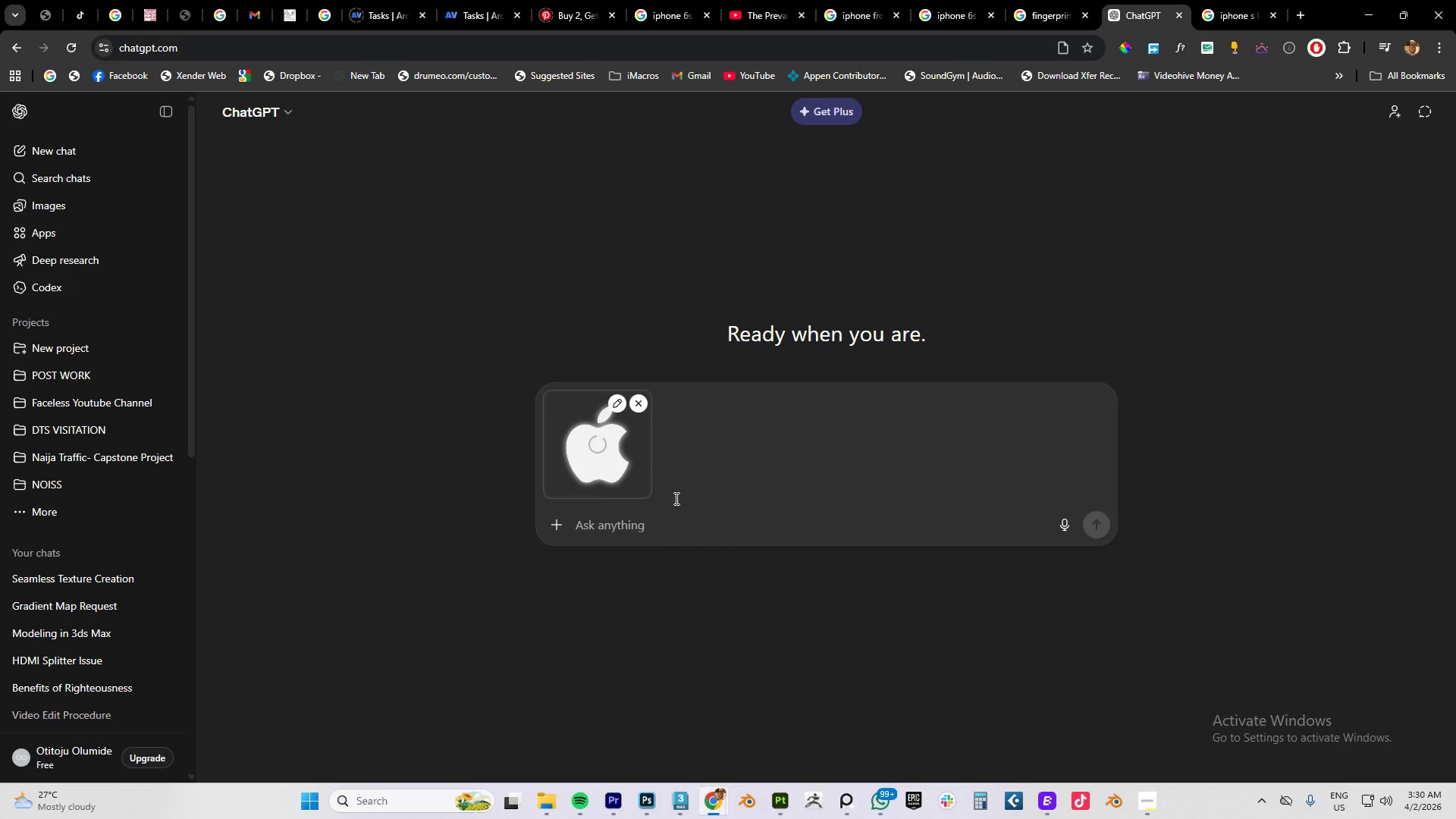 
left_click([632, 528])
 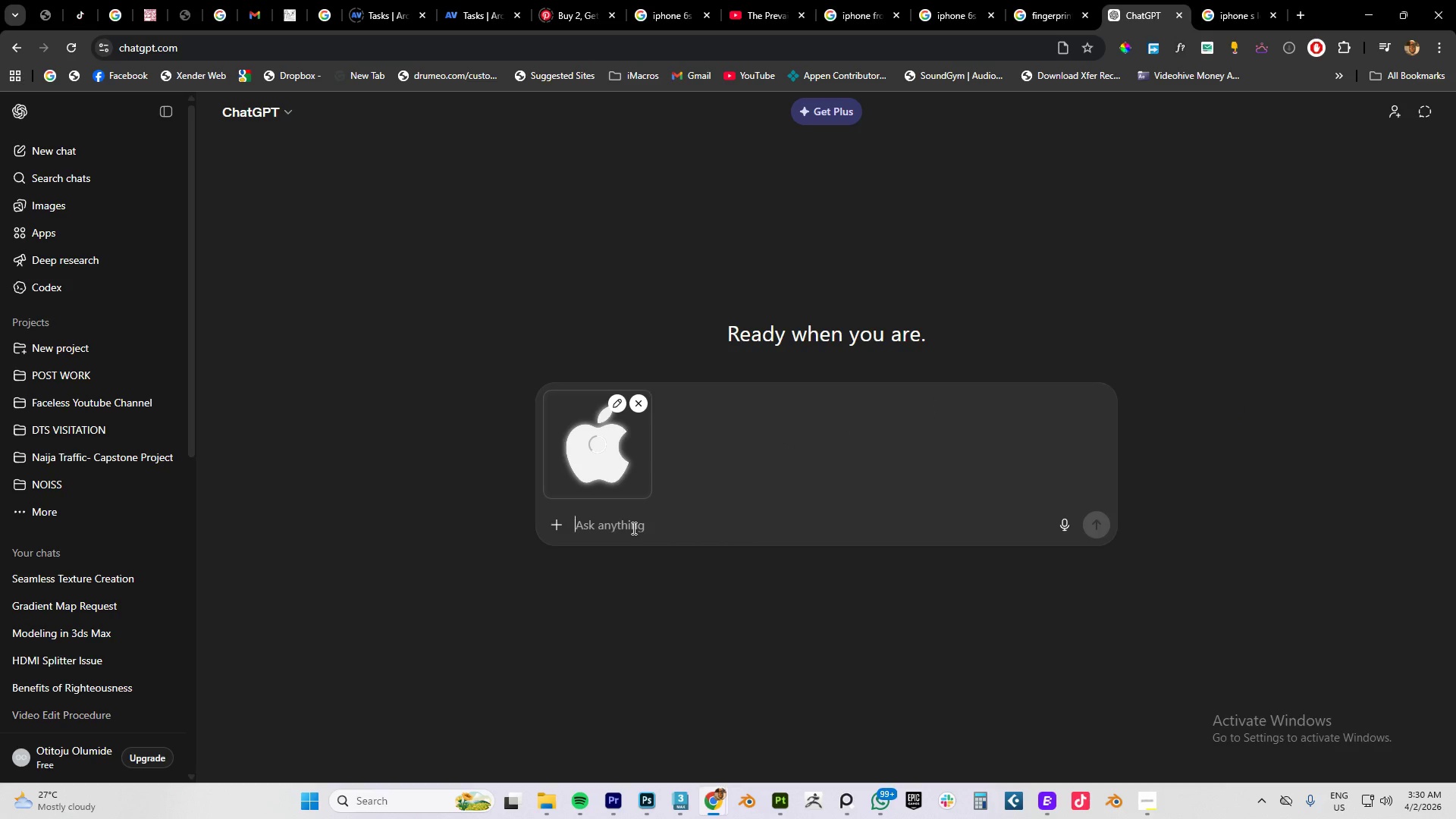 
type(Gee)
key(Backspace)
type(nerate a seamless map frm)
key(Backspace)
type(om this )
 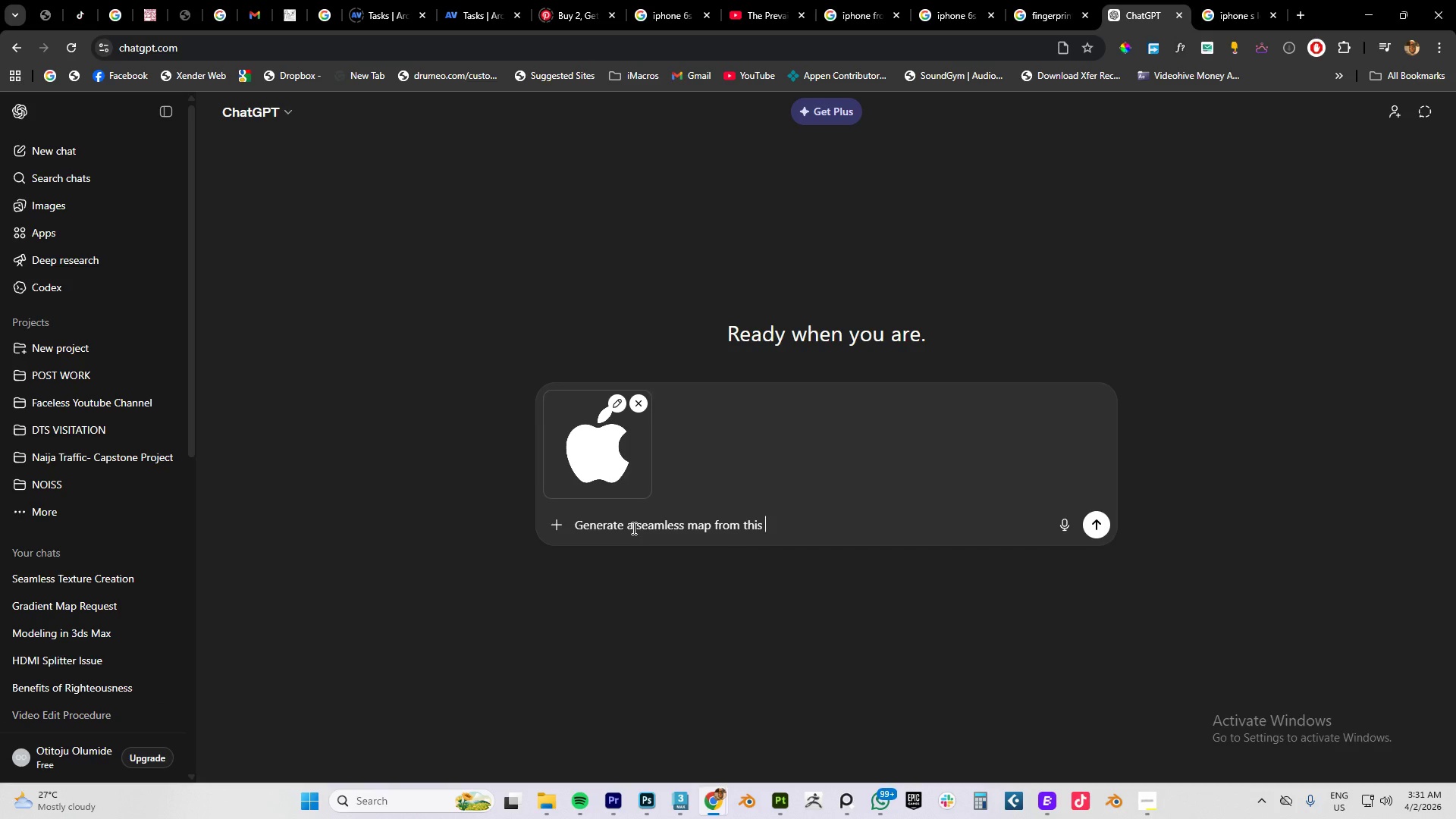 
key(Enter)
 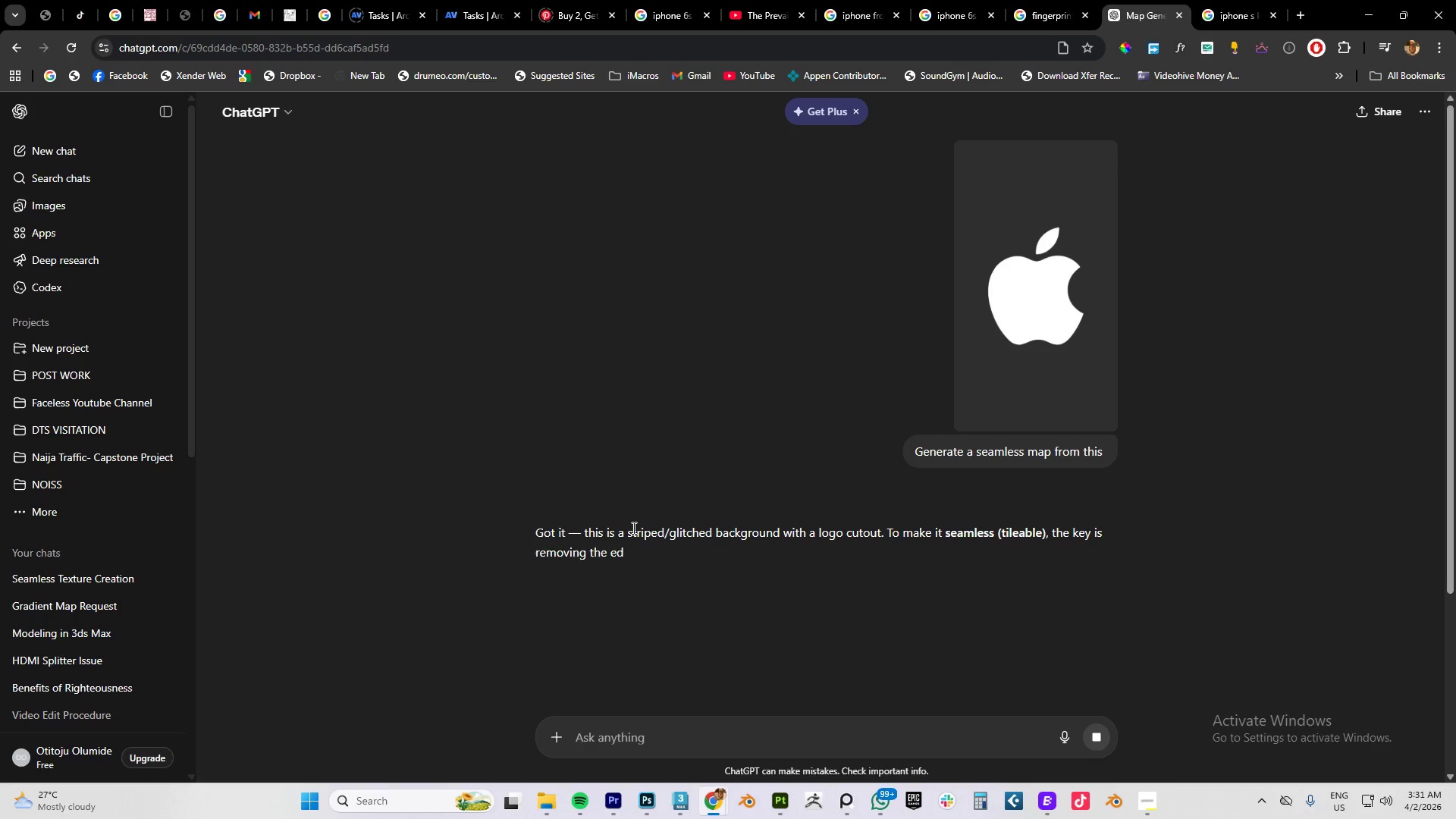 
wait(5.73)
 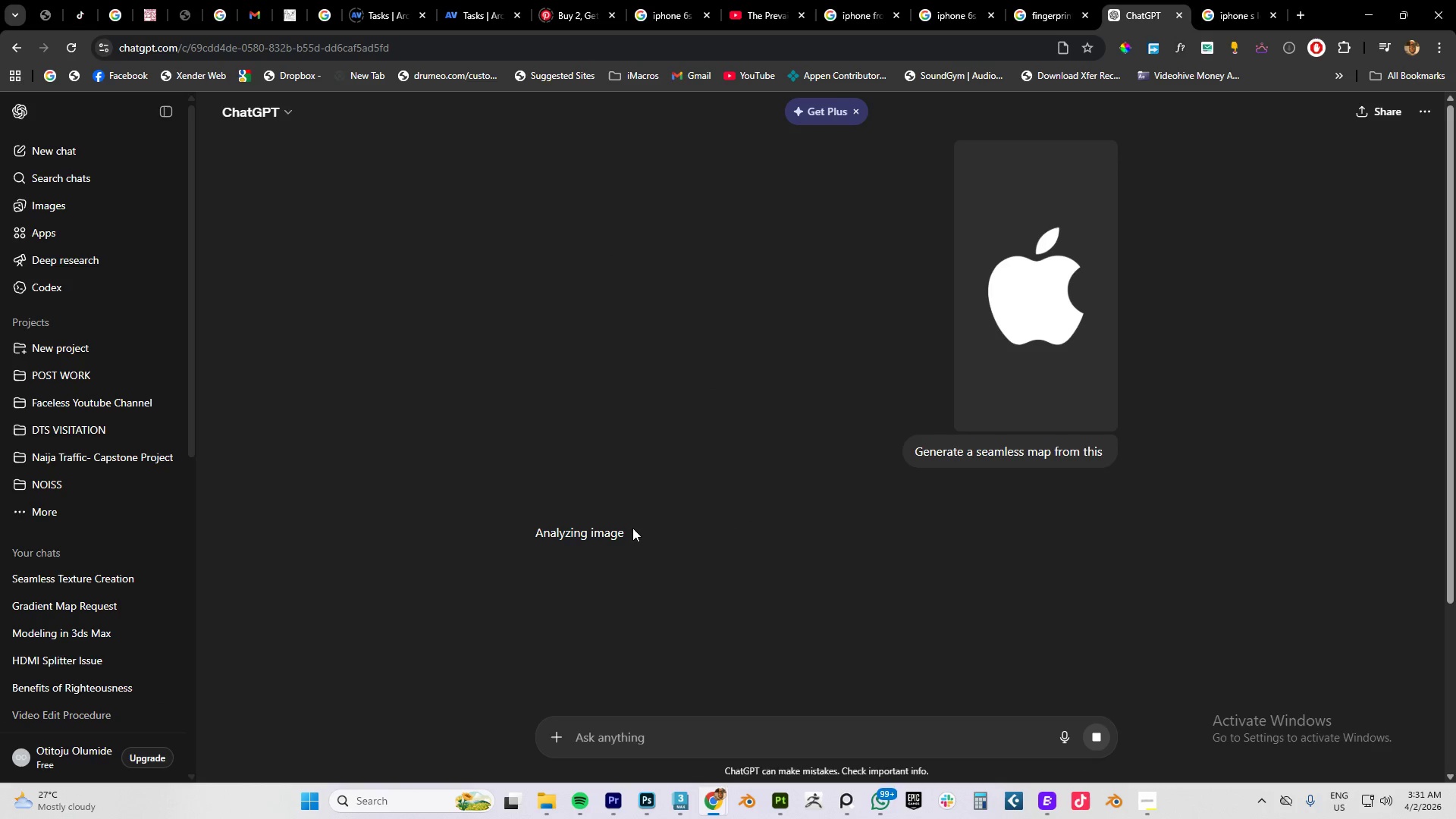 
scroll: coordinate [680, 483], scroll_direction: down, amount: 18.0
 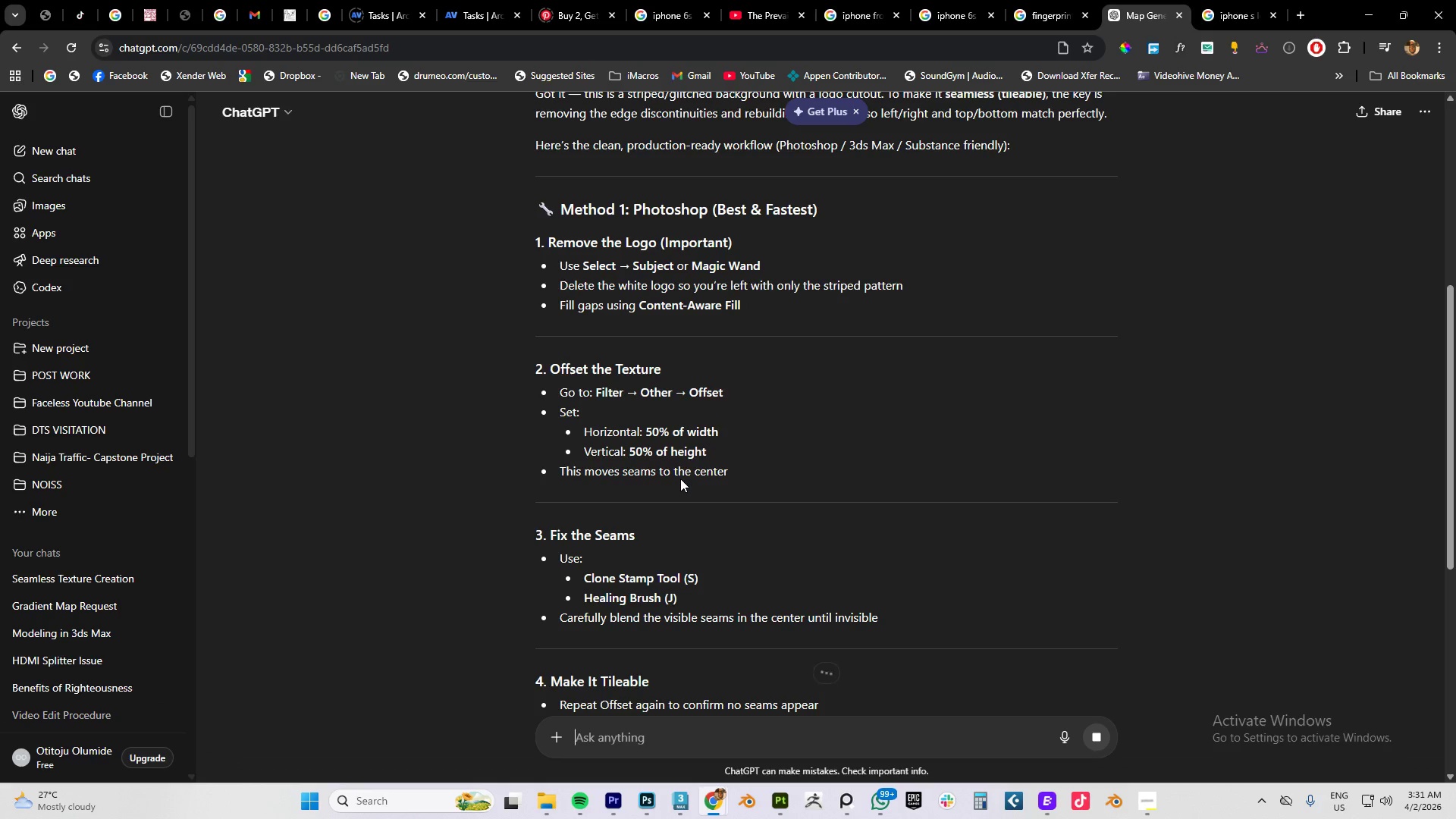 
wait(8.73)
 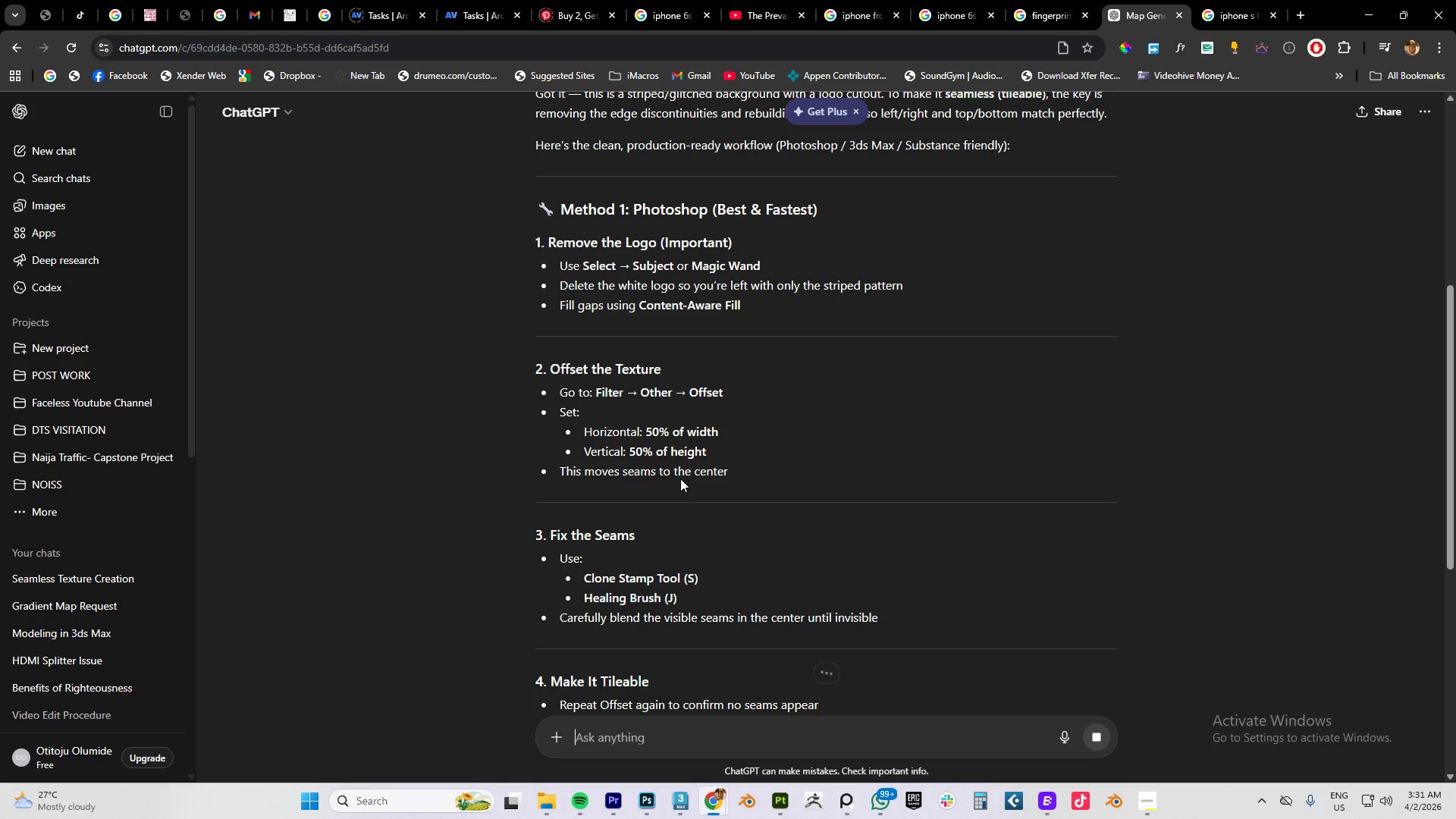 
scroll: coordinate [721, 531], scroll_direction: down, amount: 25.0
 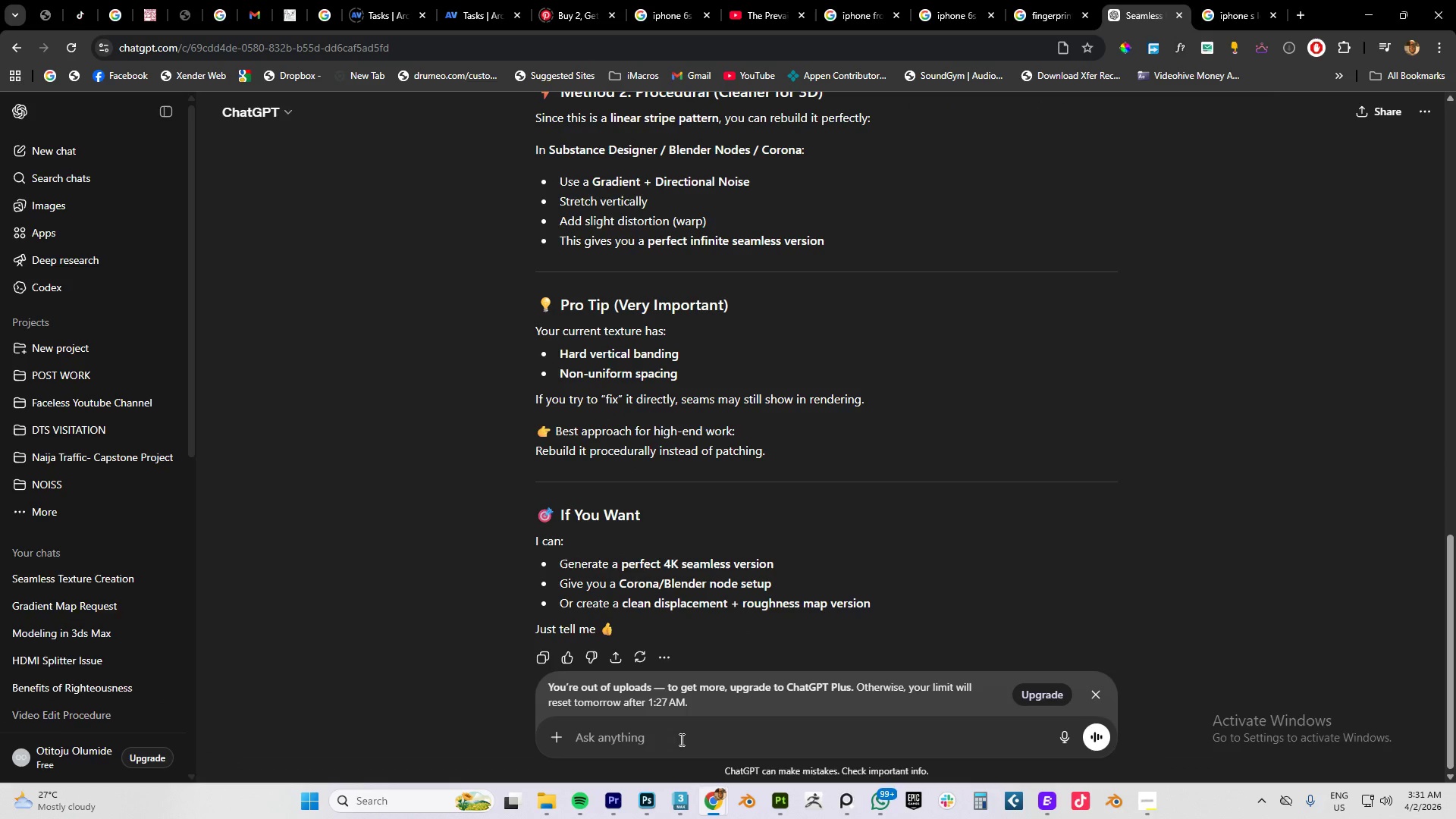 
left_click([680, 739])
 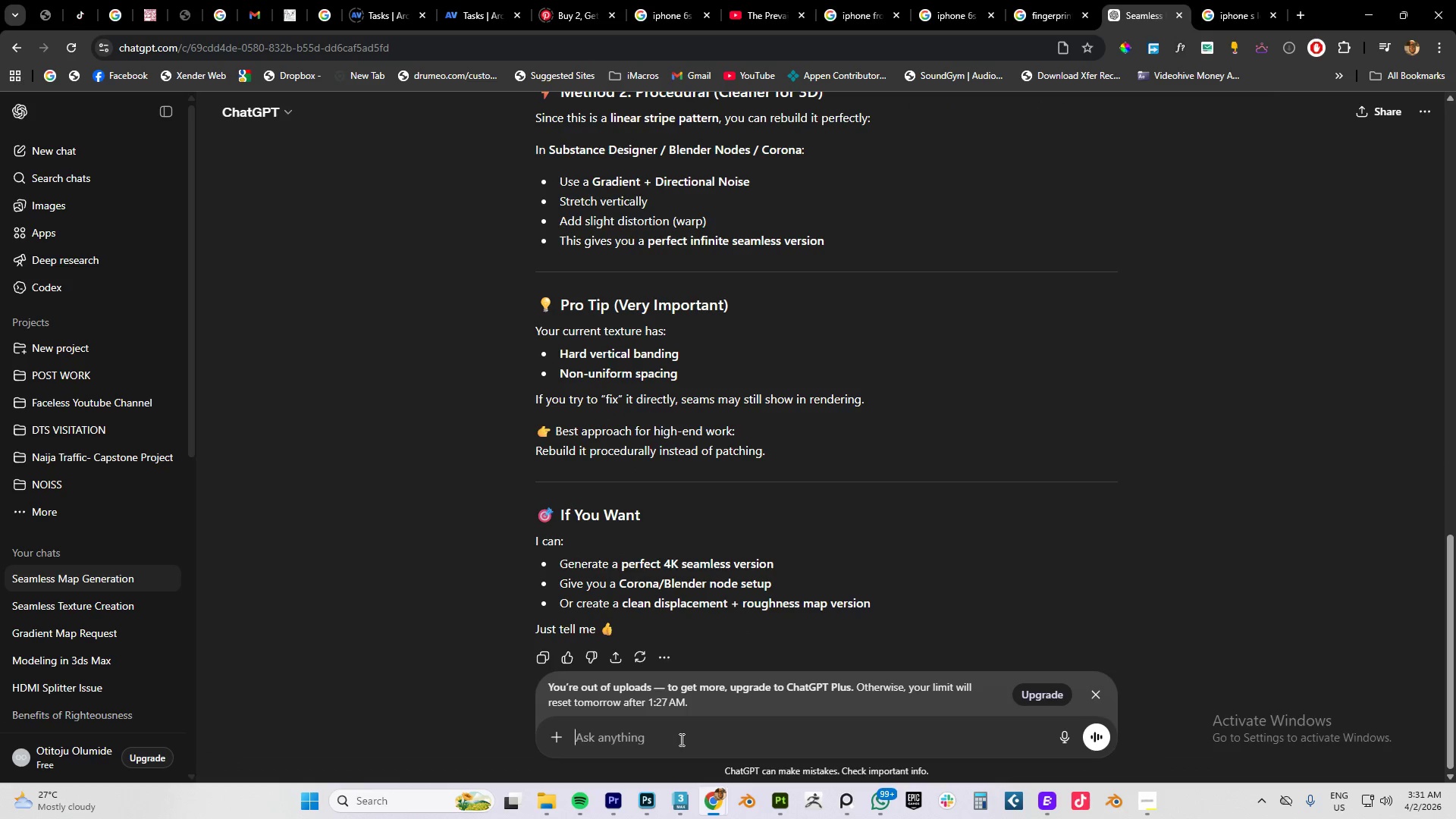 
type(G)
key(Backspace)
type(Yes 1)
 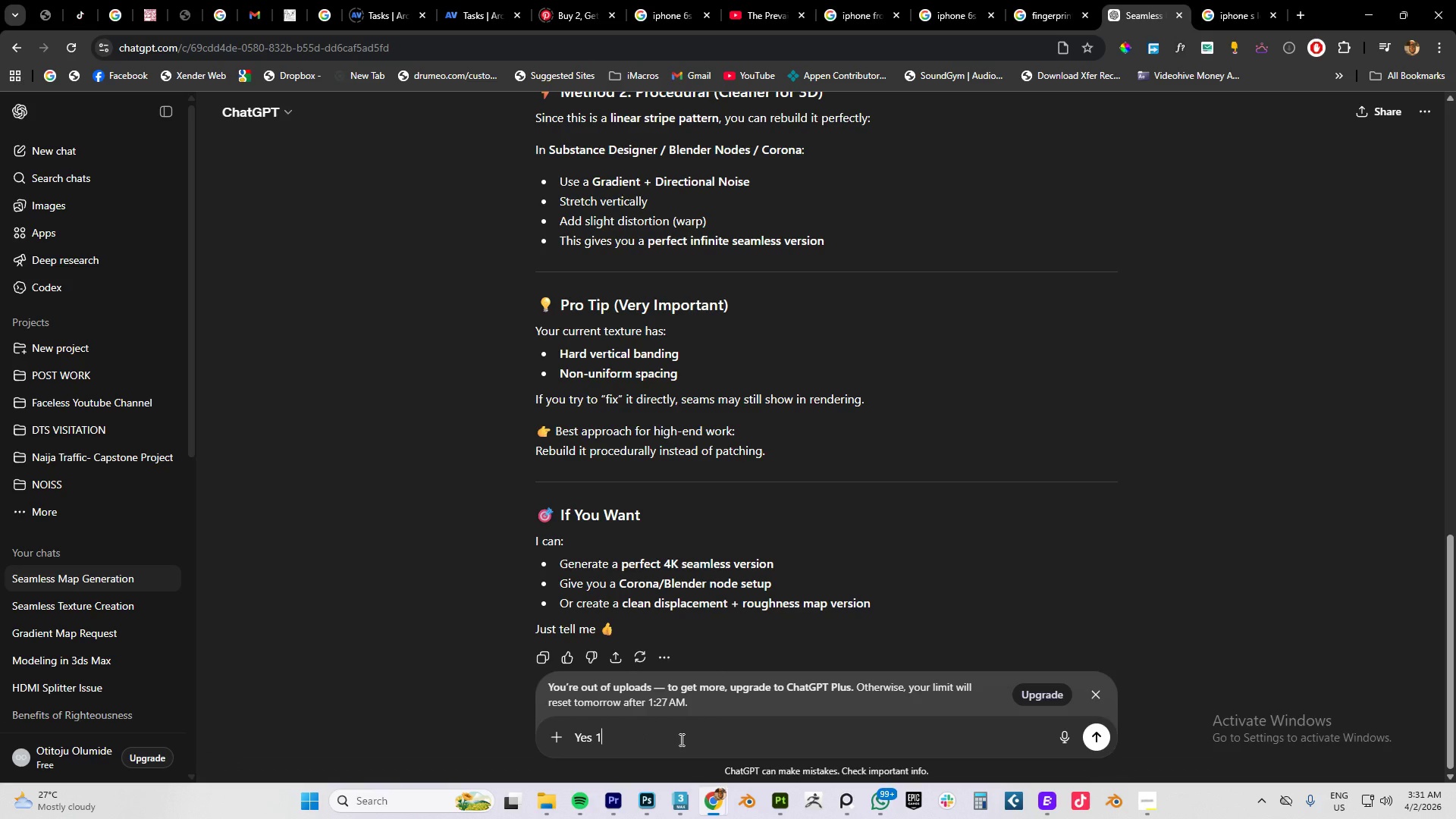 
key(Enter)
 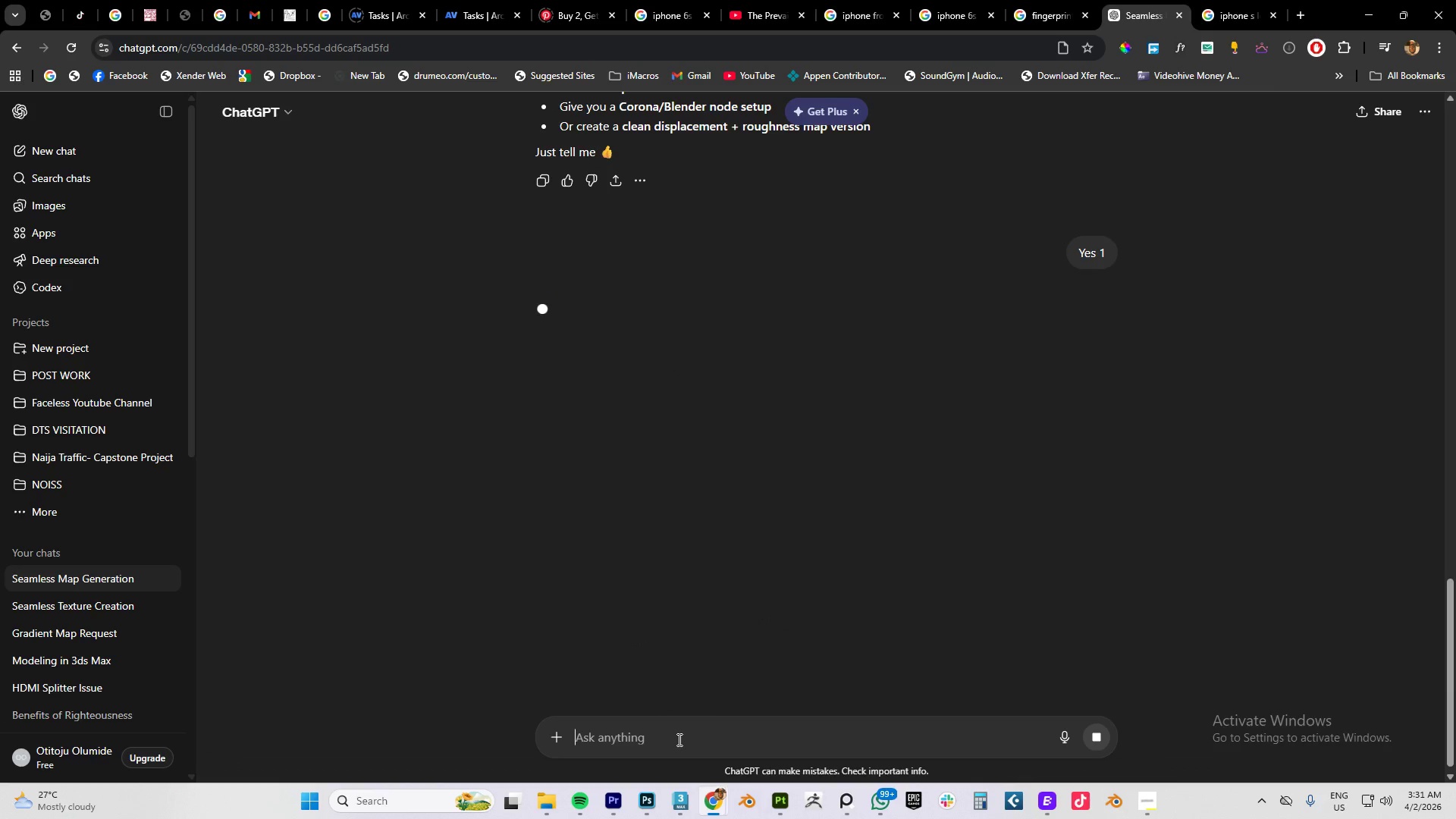 
scroll: coordinate [814, 677], scroll_direction: up, amount: 3.0
 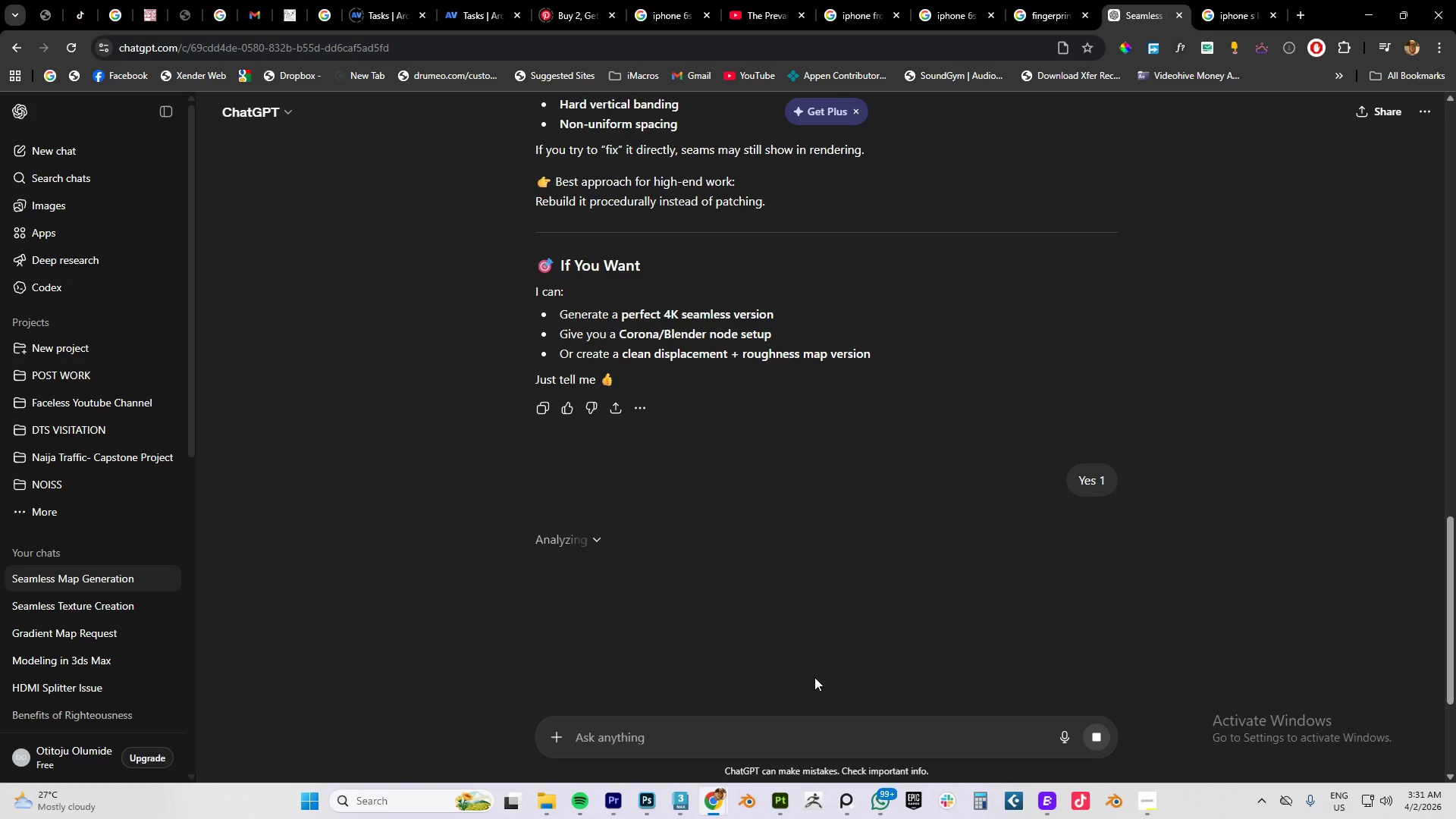 
wait(7.97)
 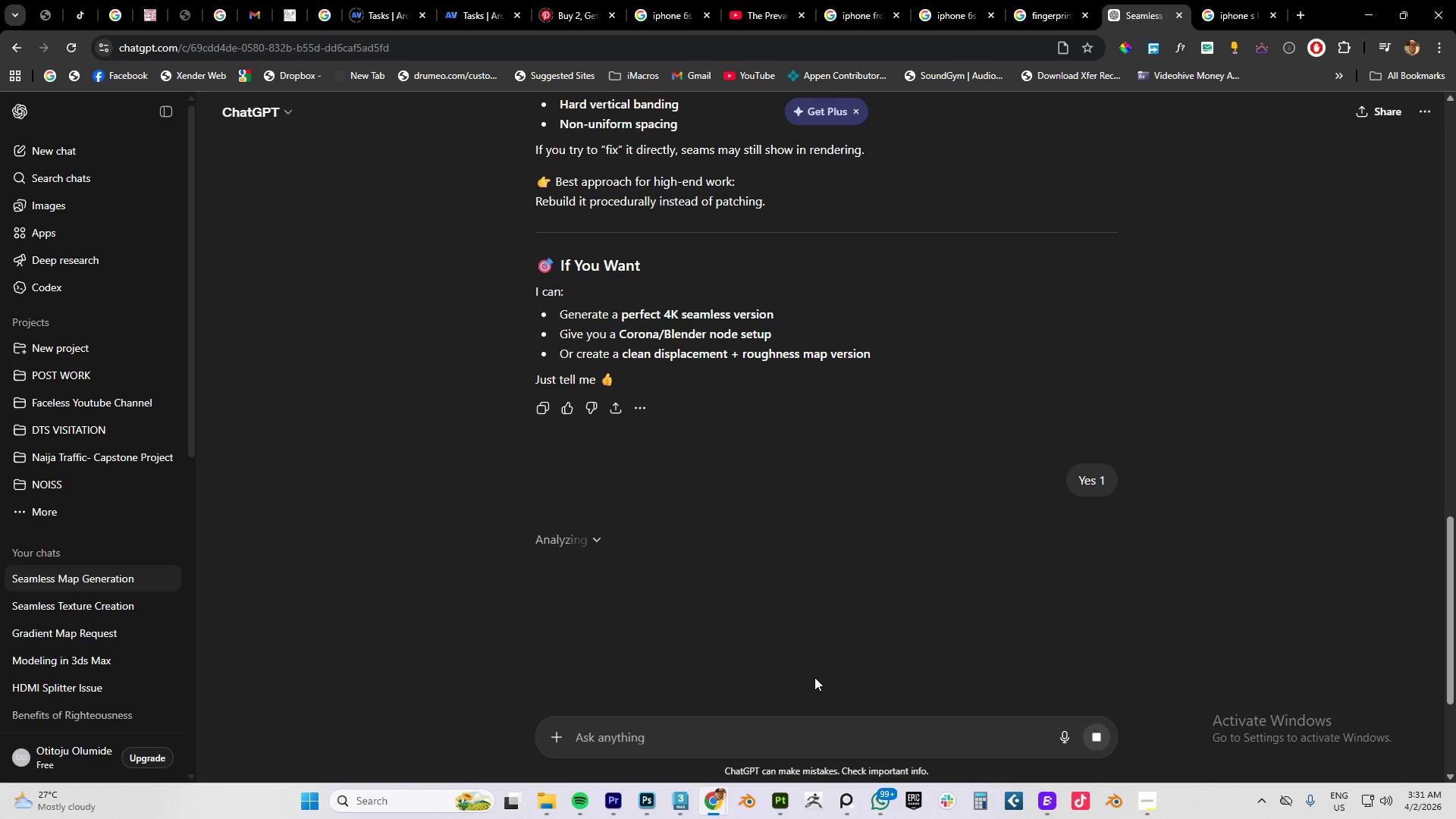 
left_click([1094, 731])
 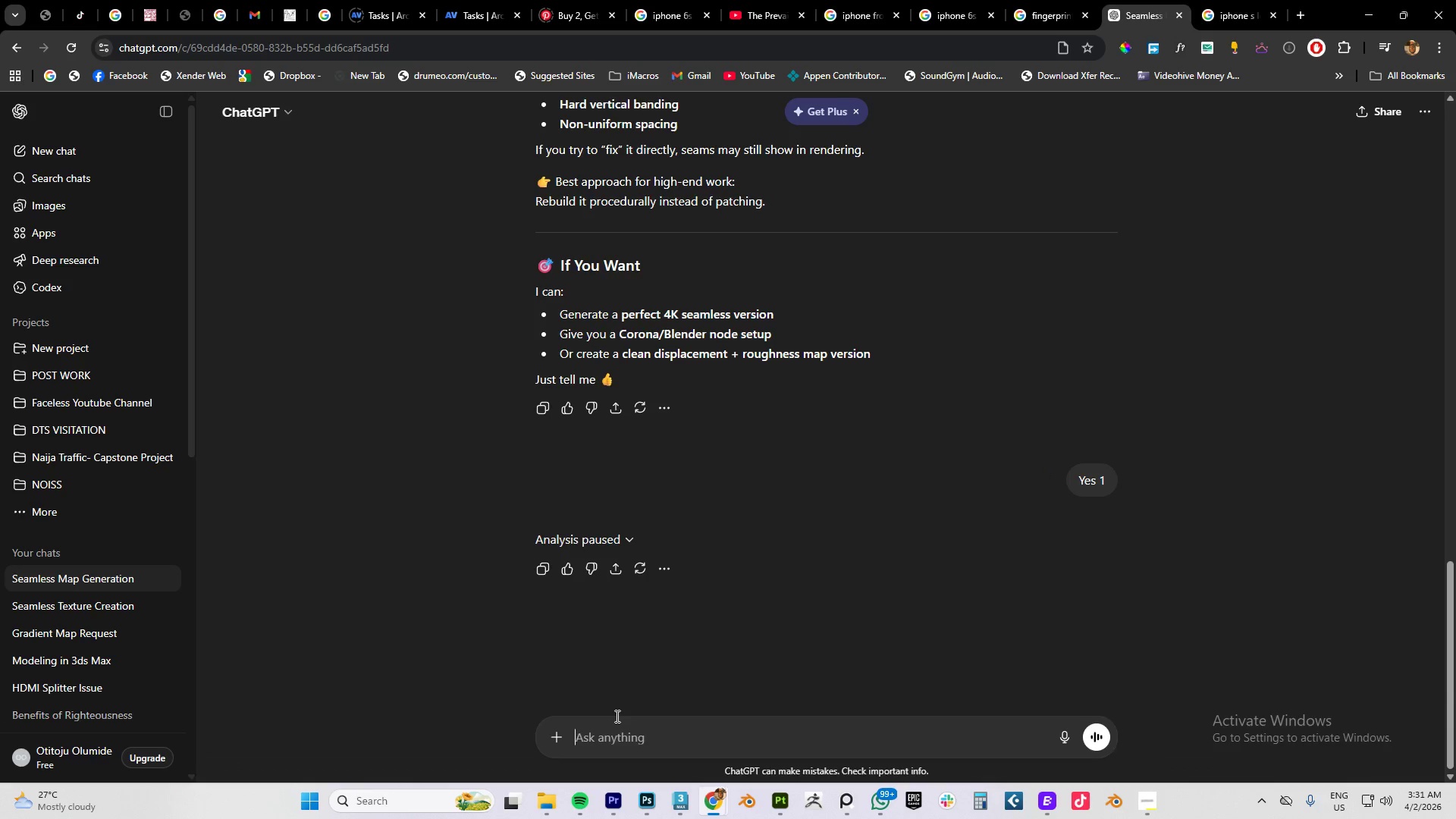 
wait(5.97)
 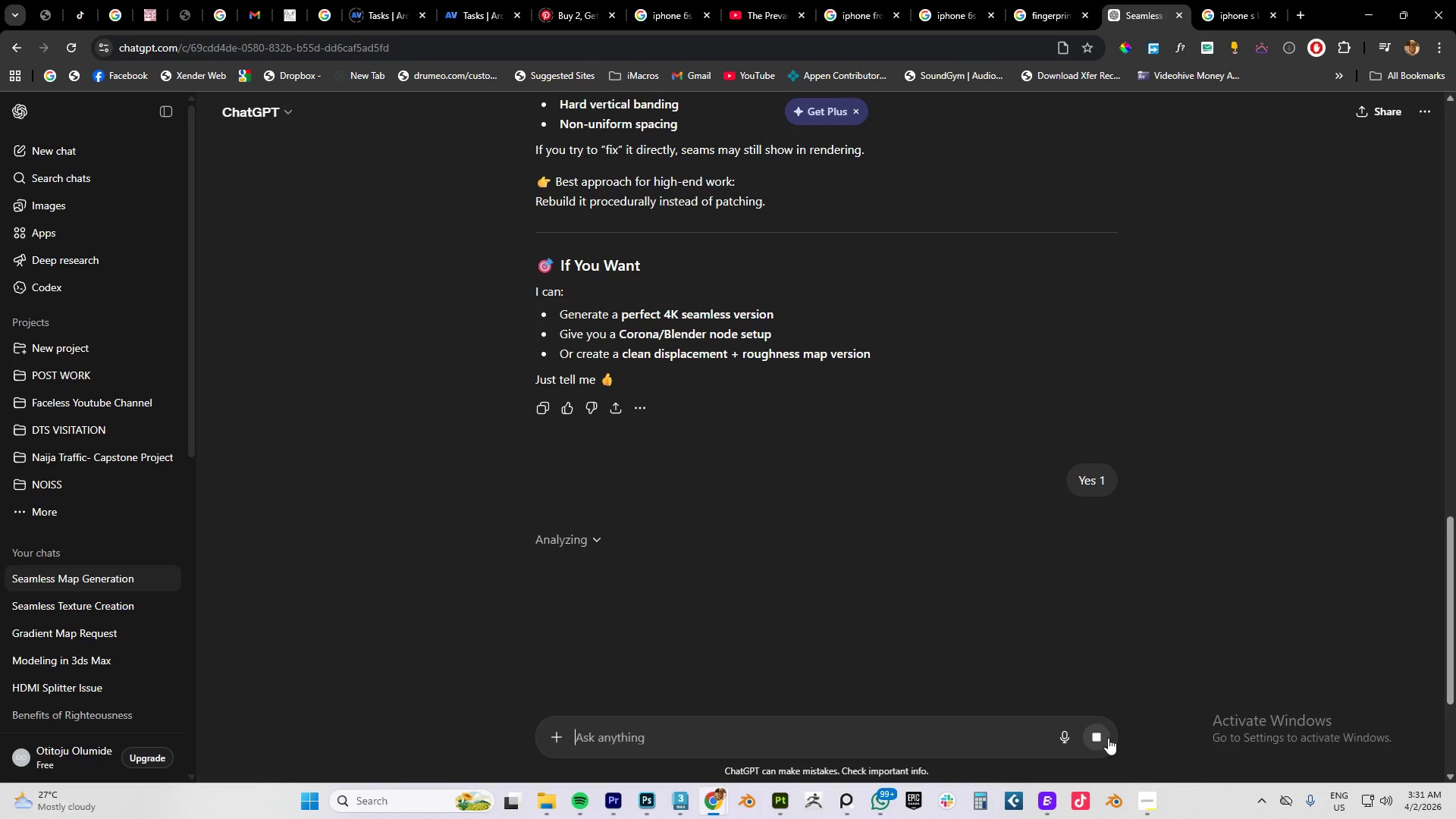 
left_click_drag(start_coordinate=[780, 311], to_coordinate=[553, 318])
 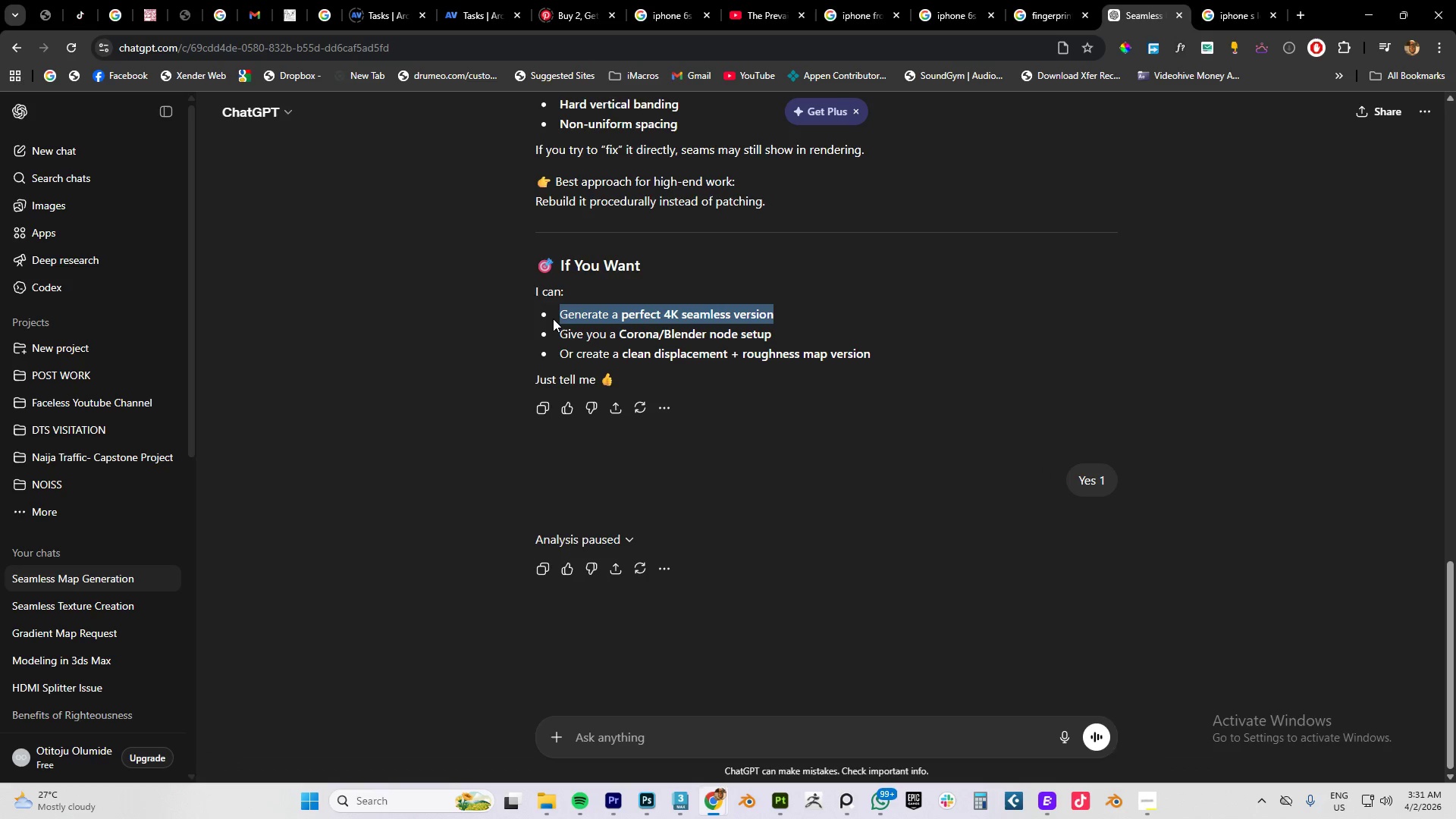 
key(Control+C)
 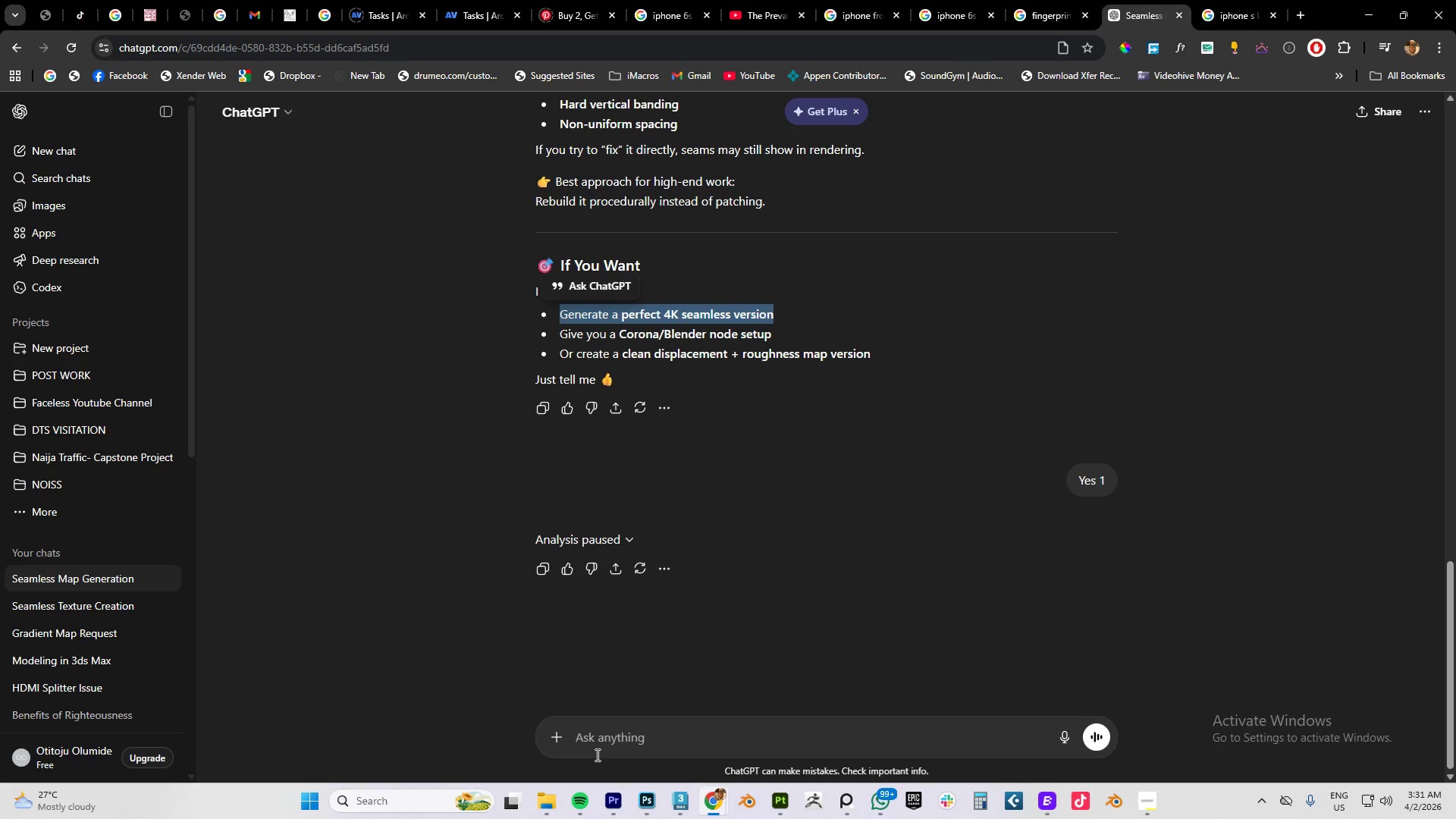 
left_click([601, 739])
 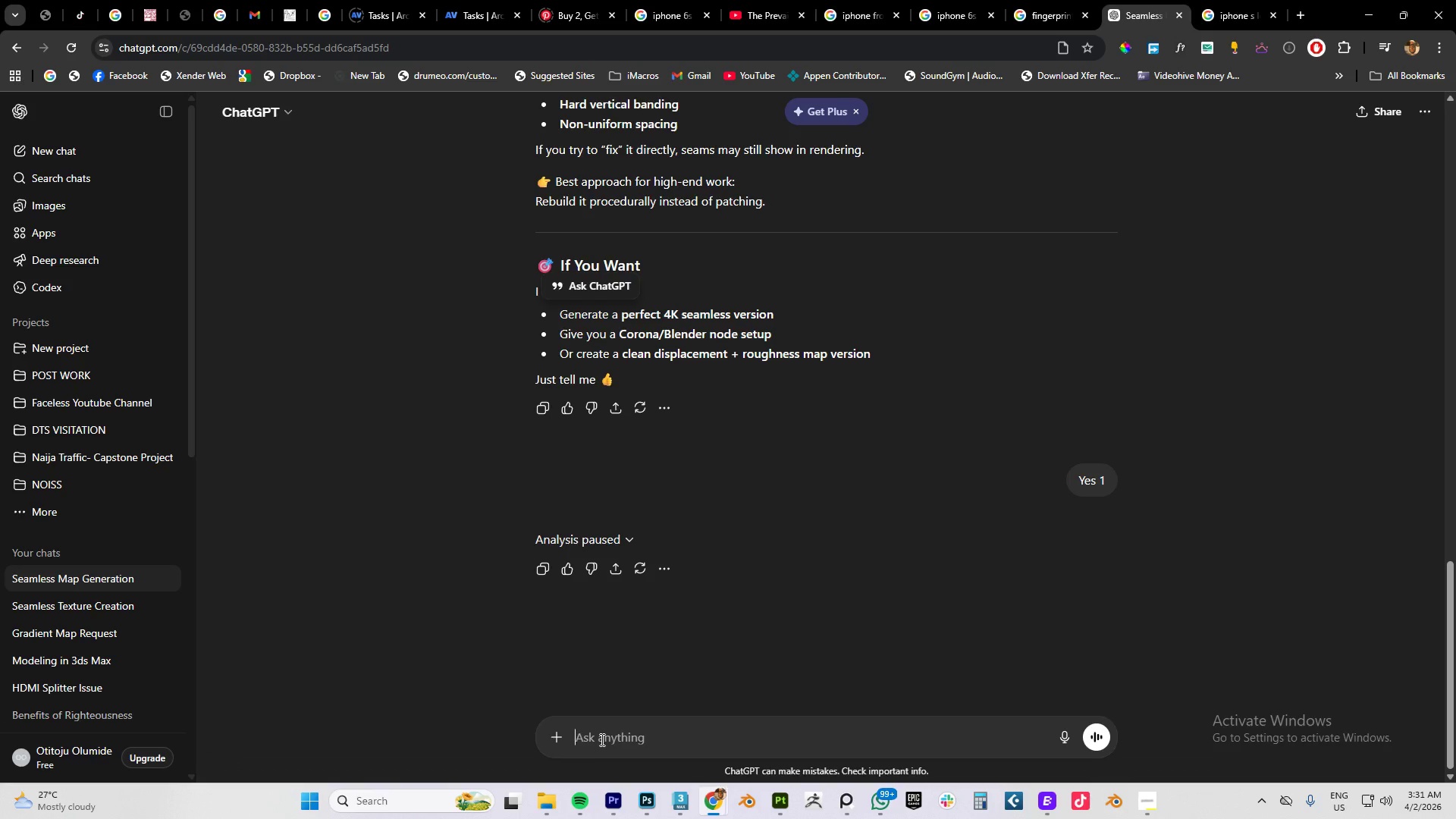 
key(Control+V)
 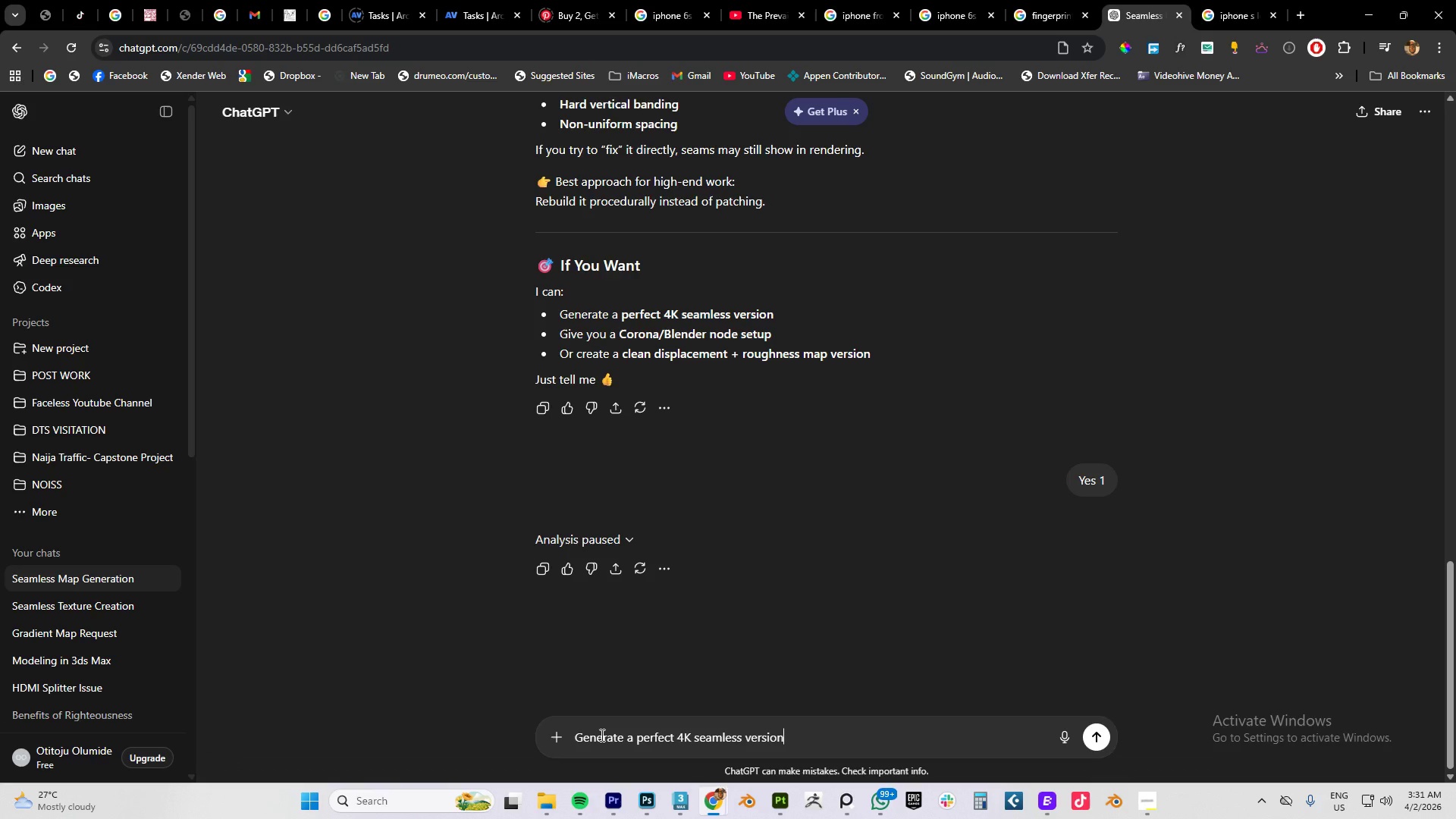 
key(NumpadEnter)
 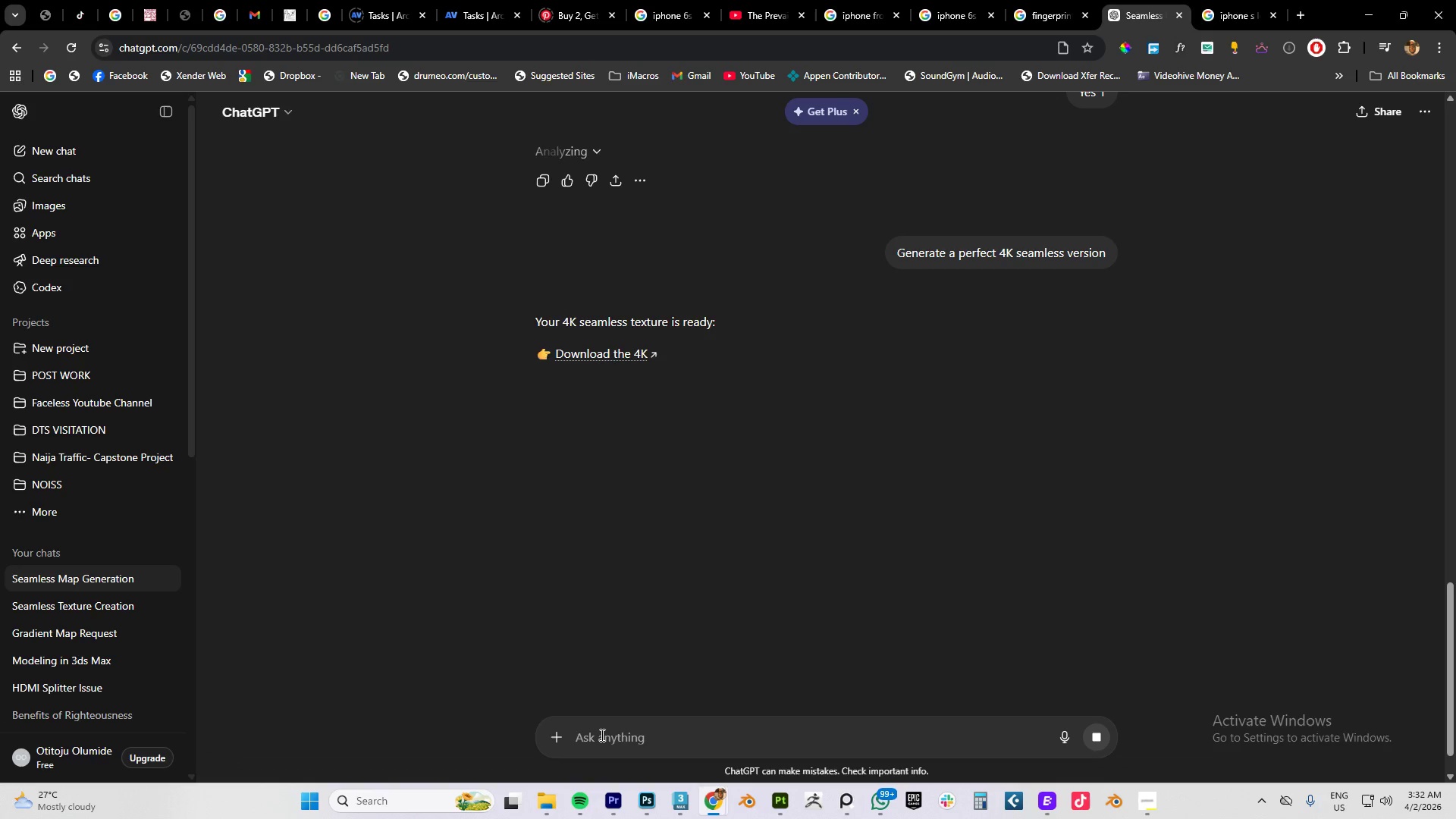 
wait(18.22)
 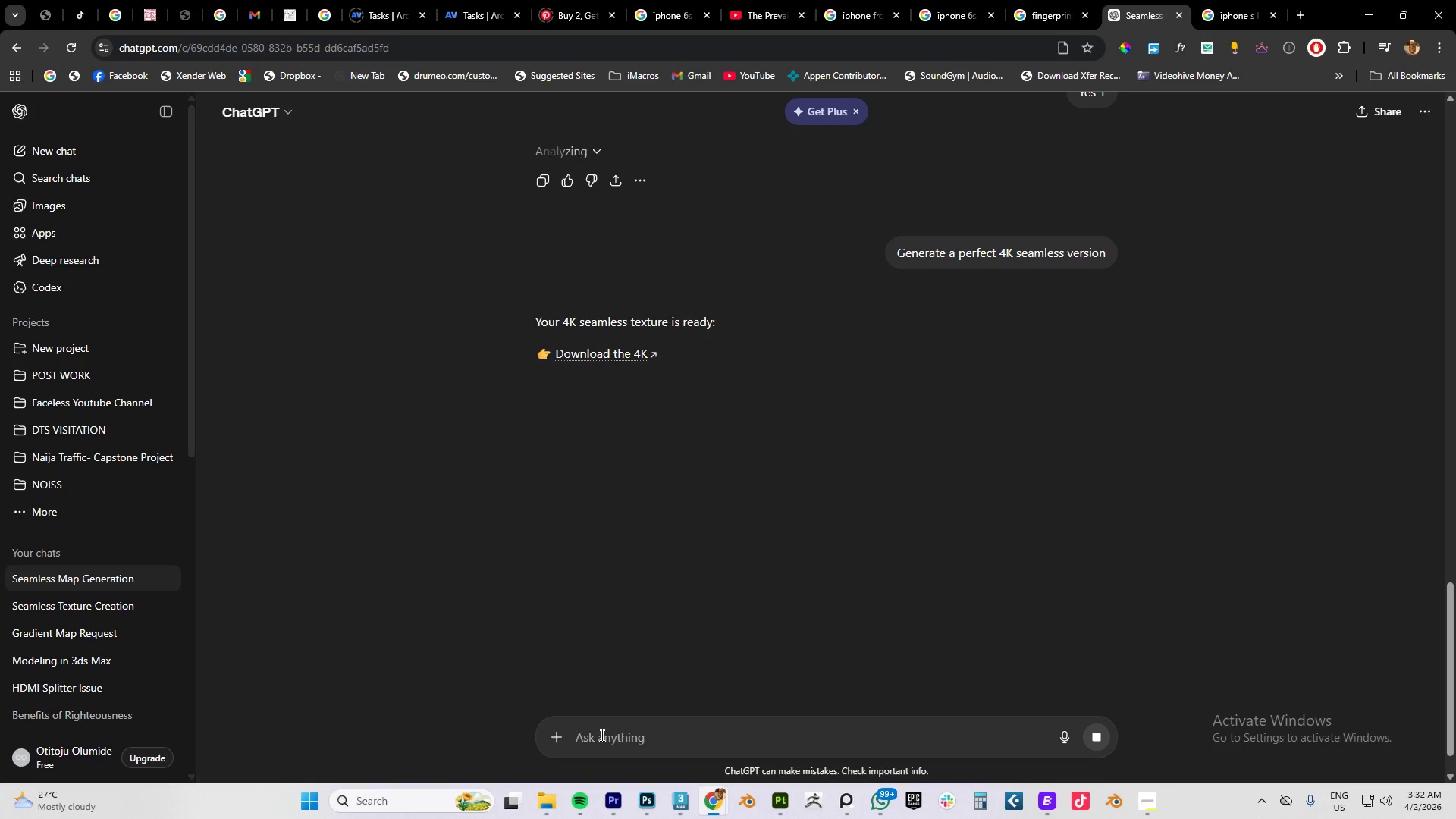 
left_click([657, 357])
 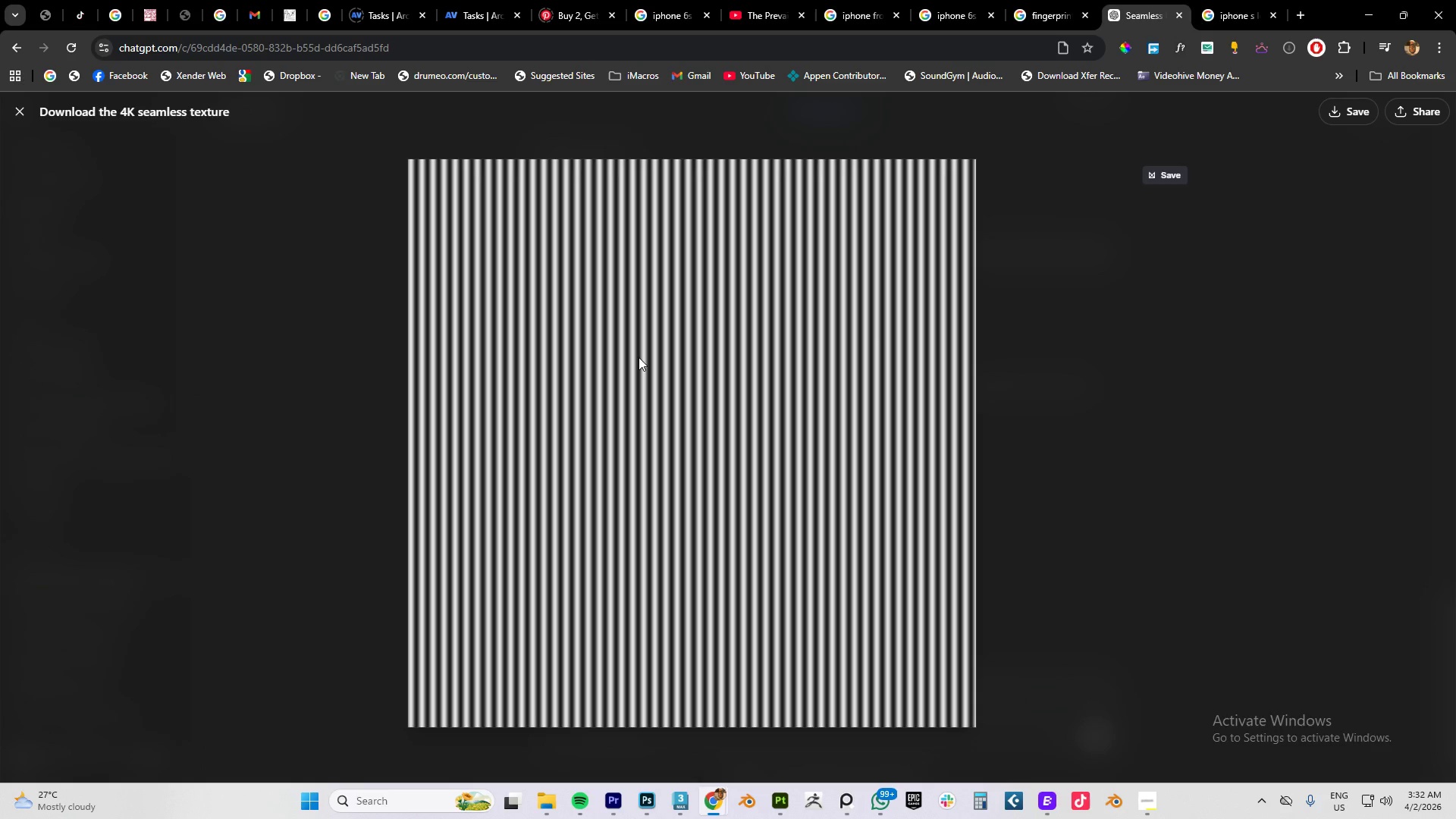 
wait(7.22)
 